 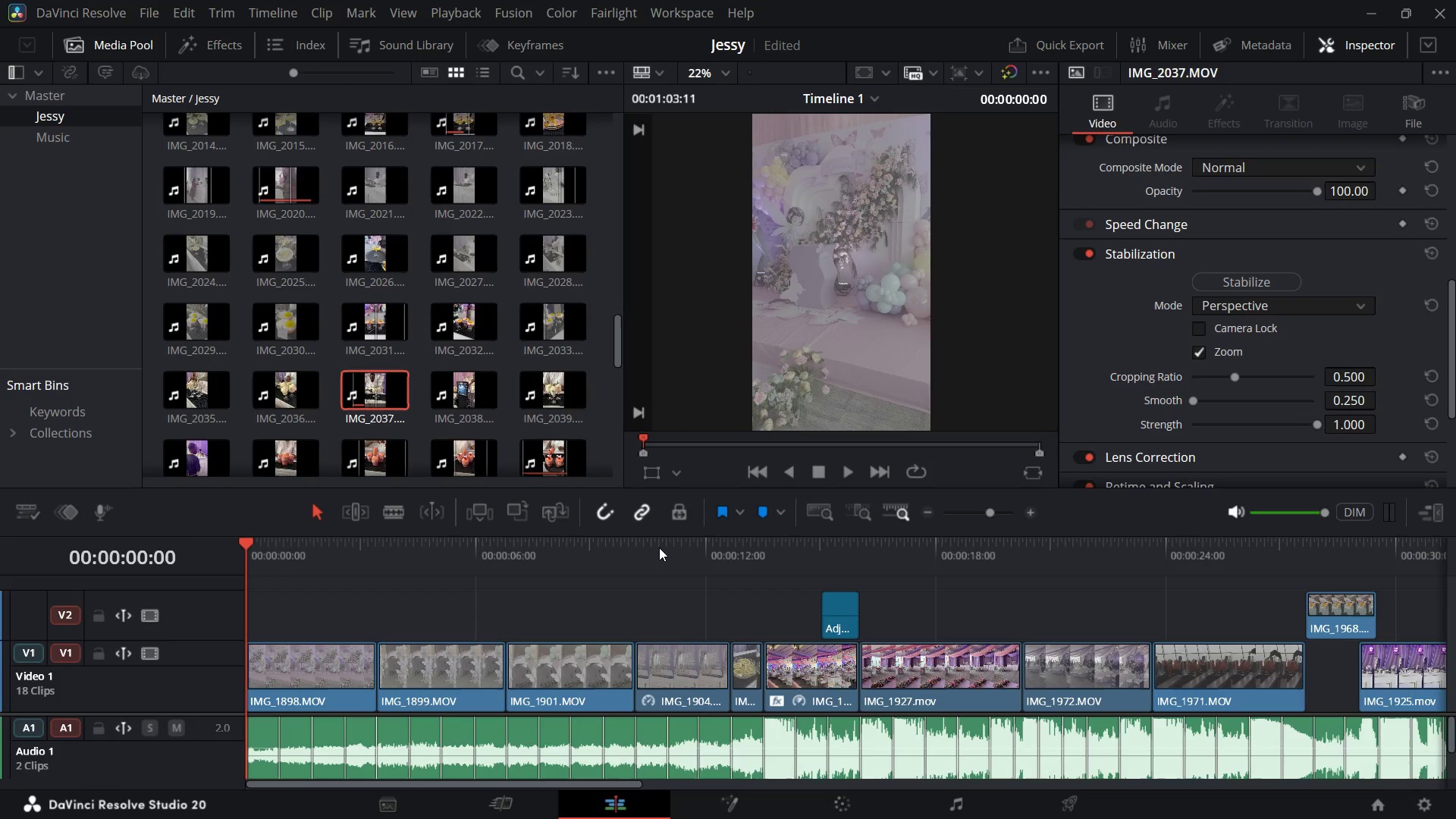 
key(Control+Minus)
 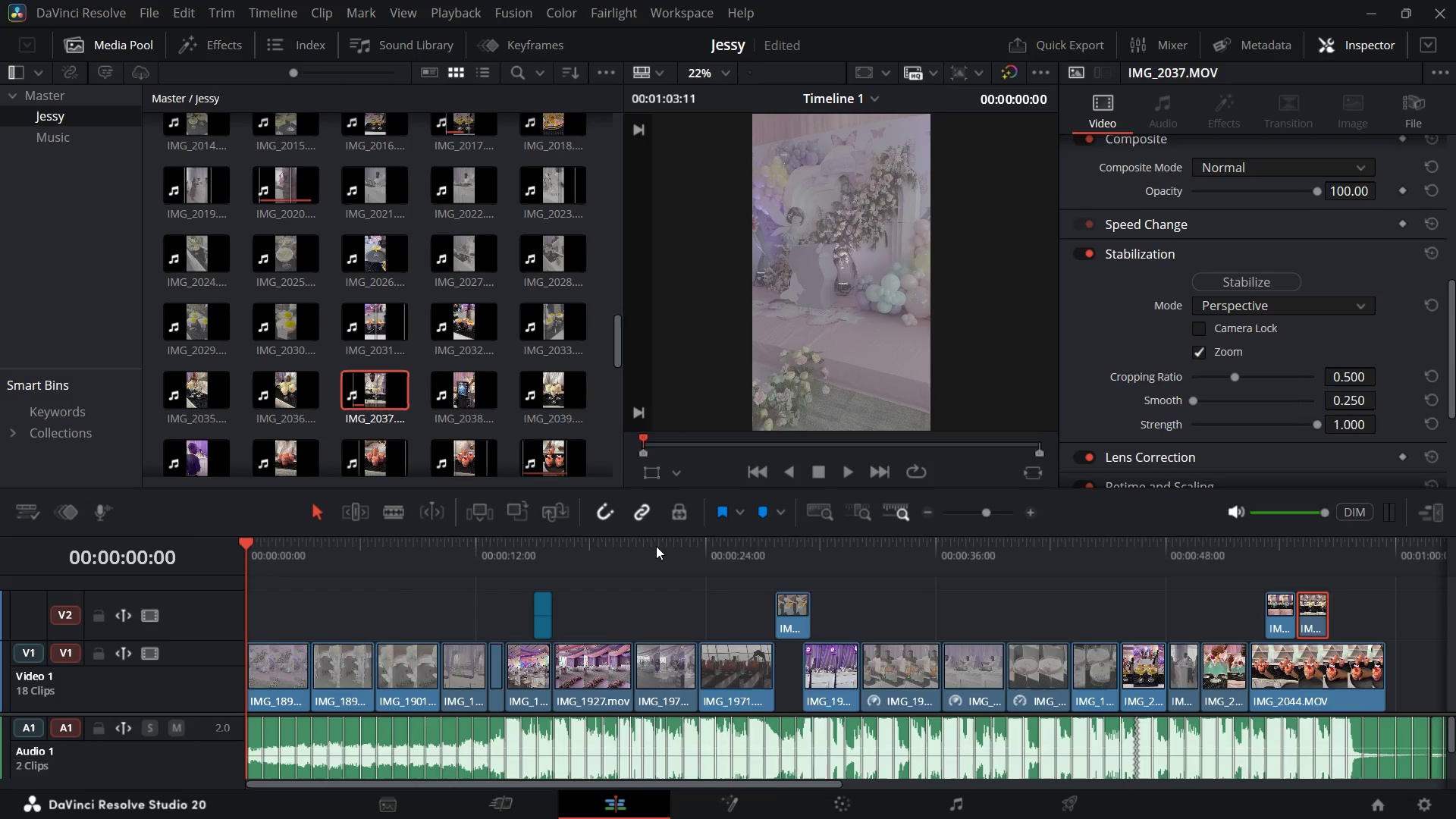 
key(Control+Minus)
 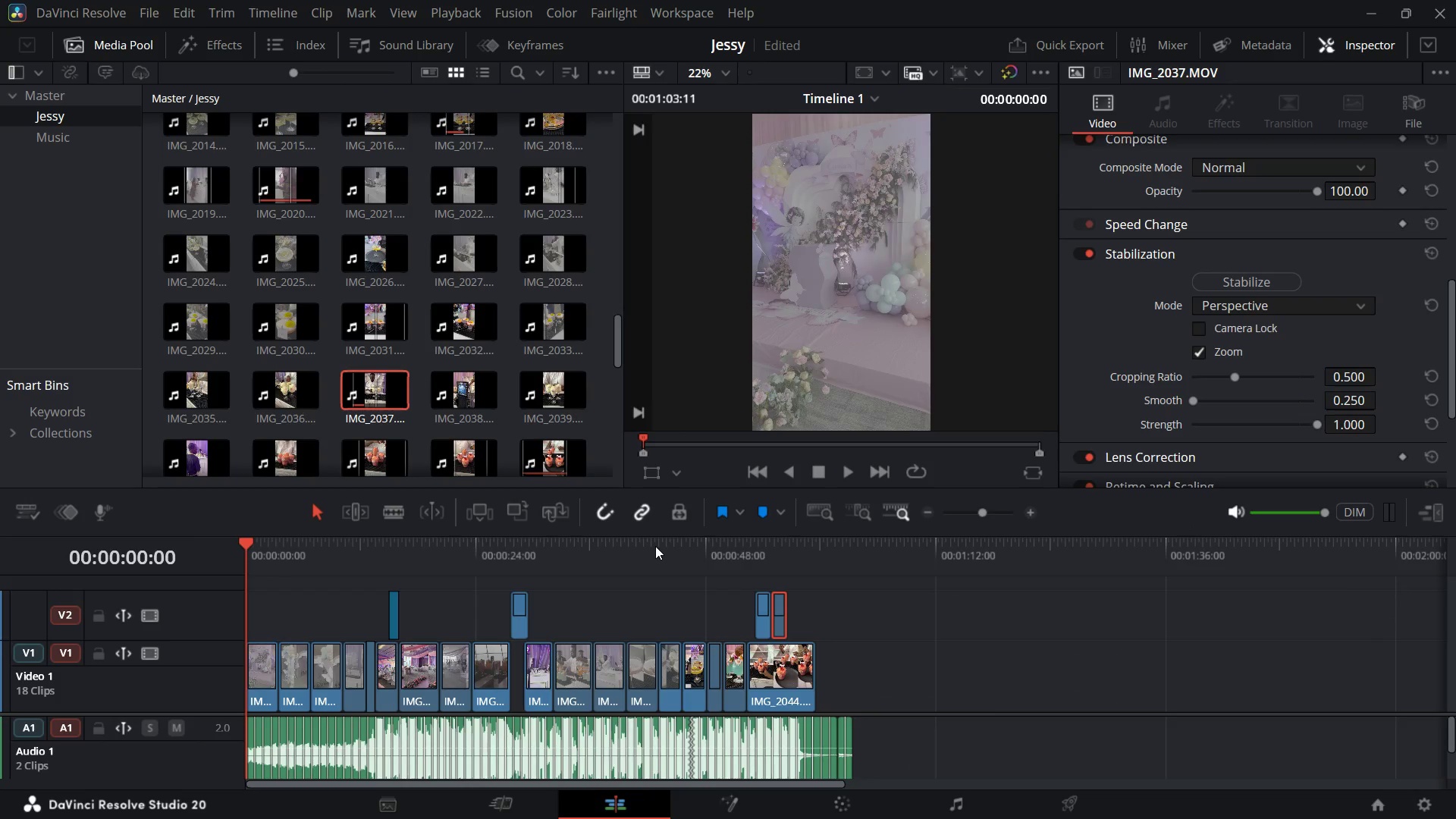 
key(Control+Equal)
 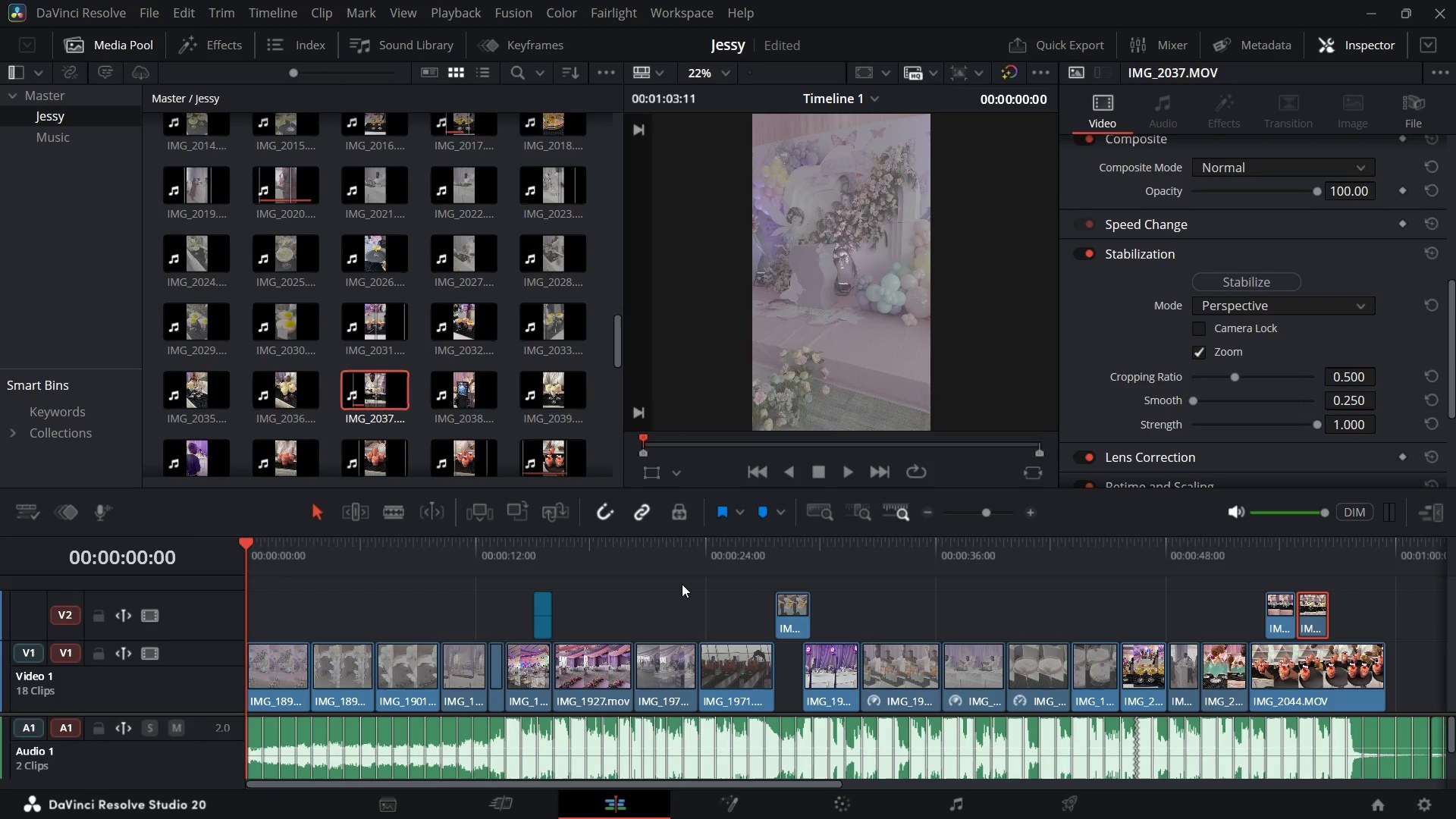 
scroll: coordinate [688, 596], scroll_direction: down, amount: 1.0
 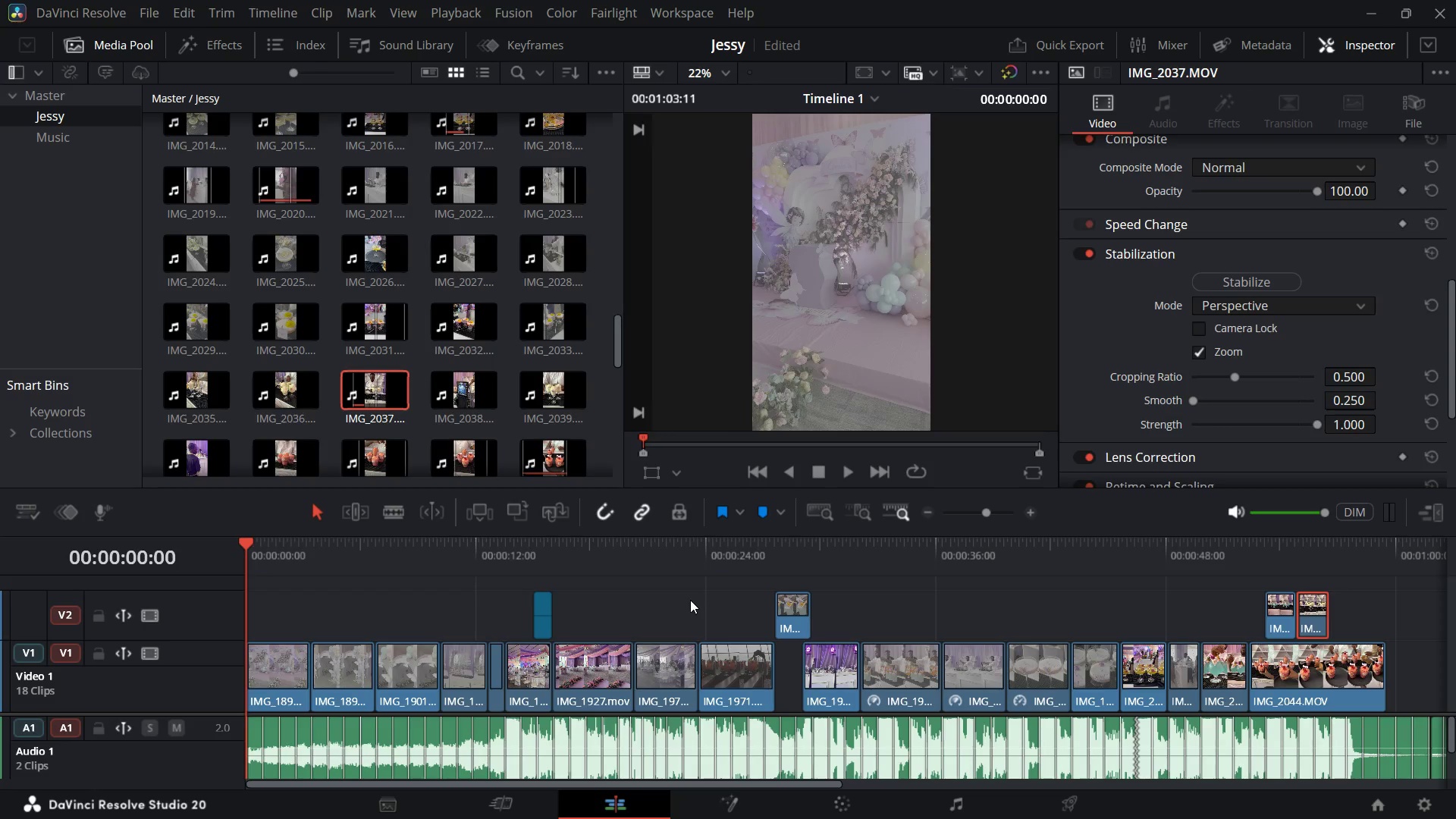 
key(Shift+ShiftLeft)
 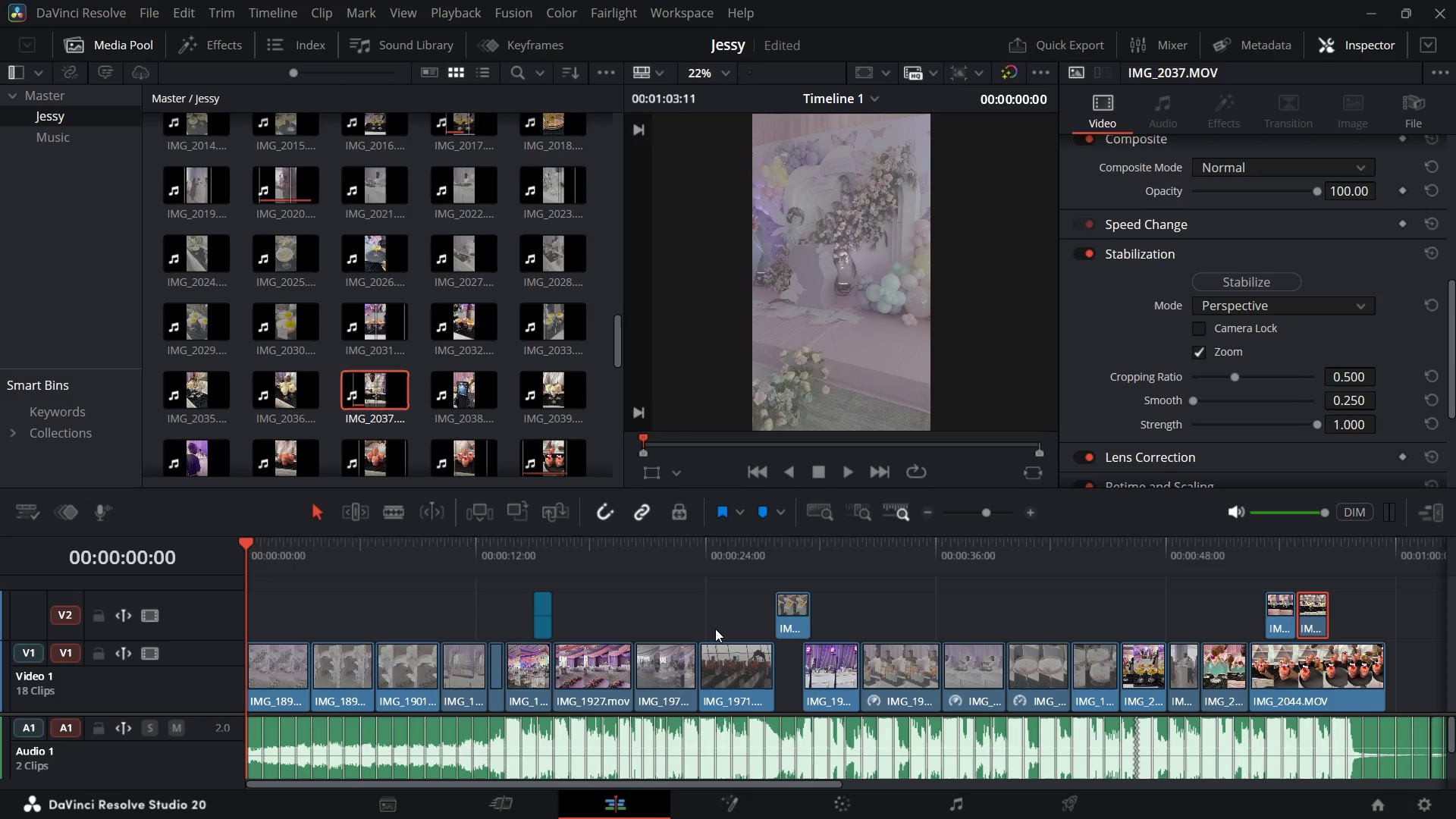 
hold_key(key=ShiftLeft, duration=1.83)
scroll: coordinate [715, 629], scroll_direction: up, amount: 1.0
 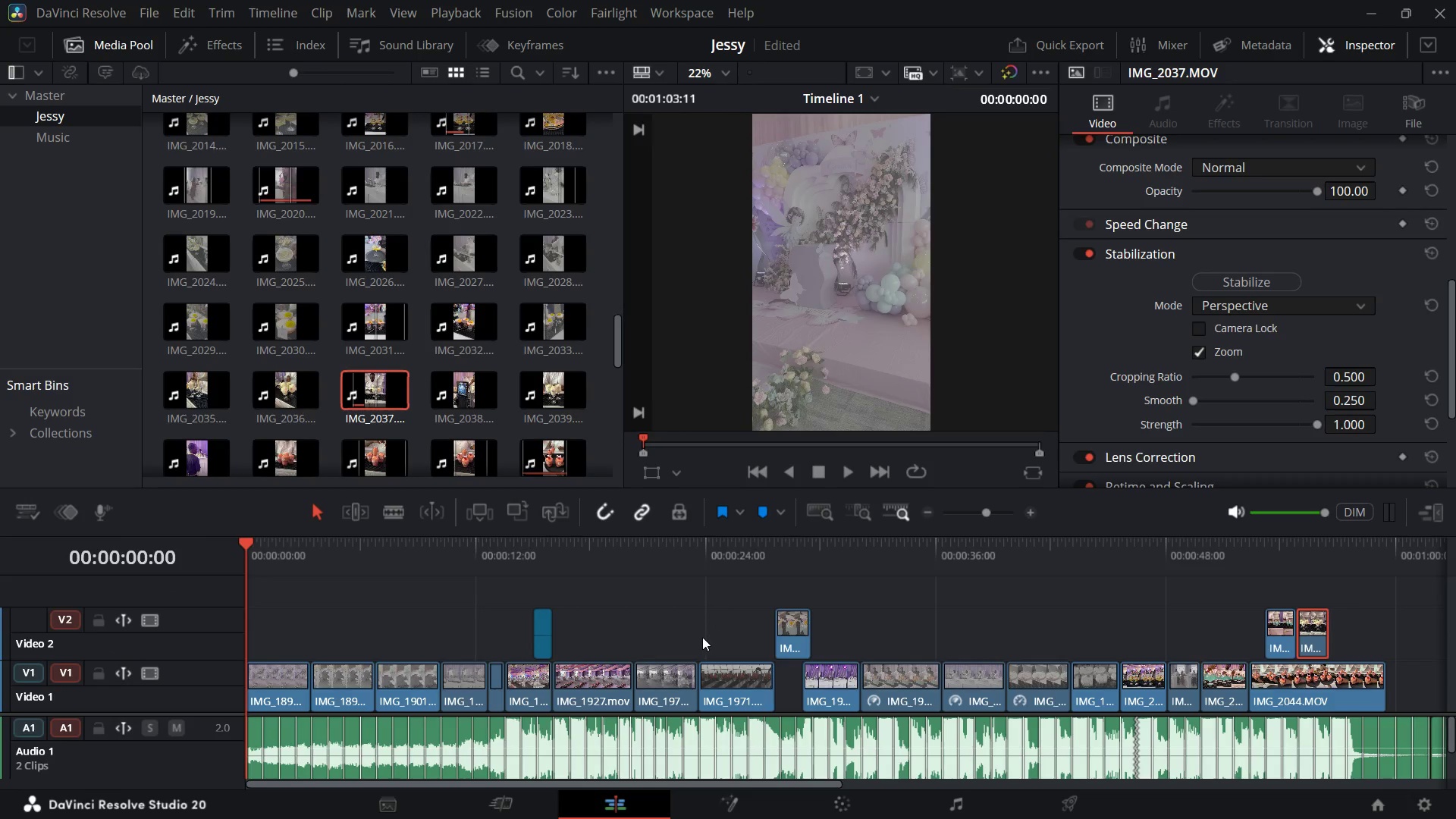 
hold_key(key=ControlLeft, duration=2.57)
scroll: coordinate [670, 682], scroll_direction: up, amount: 1.0
 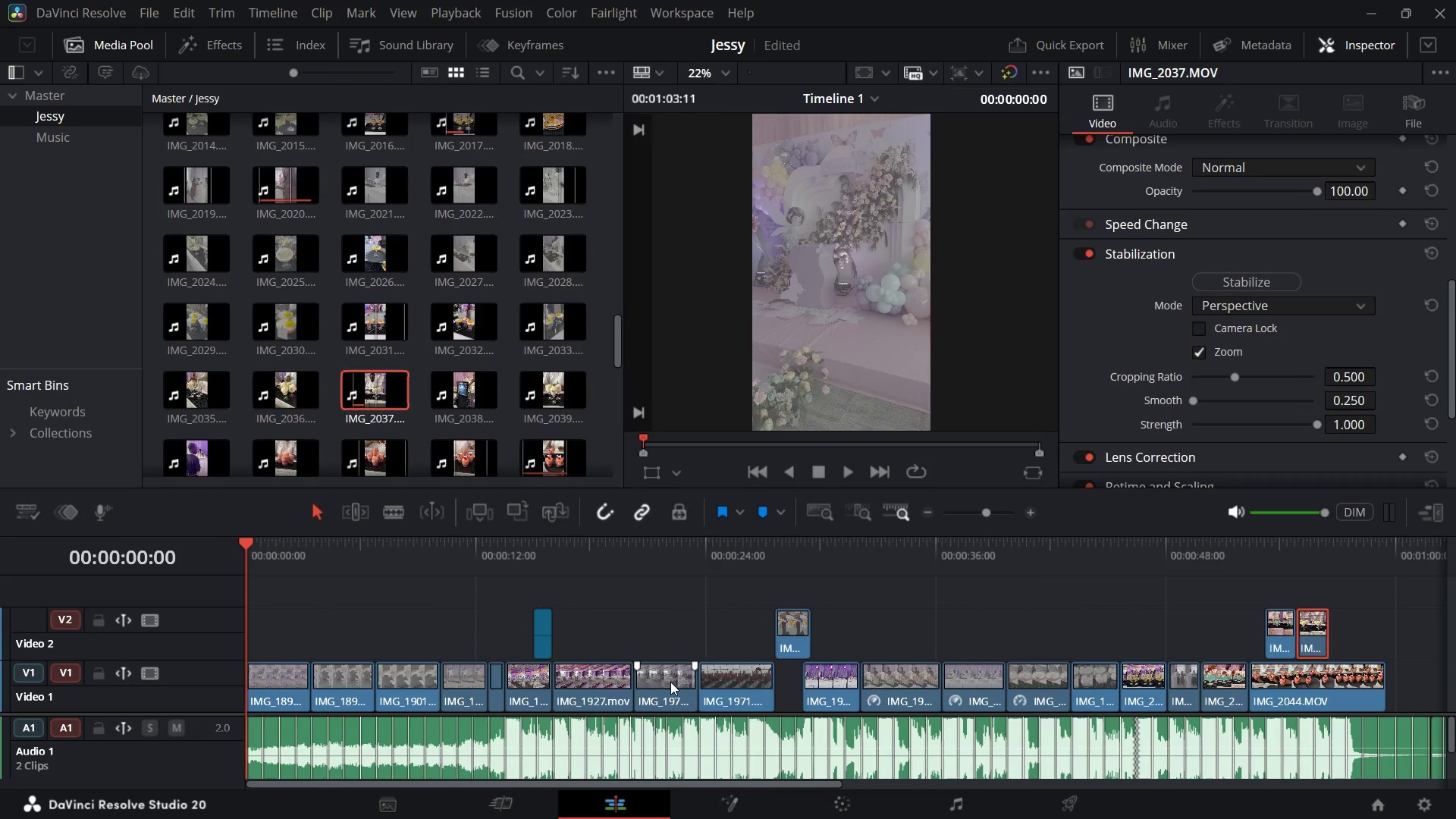 
hold_key(key=ControlRight, duration=0.82)
 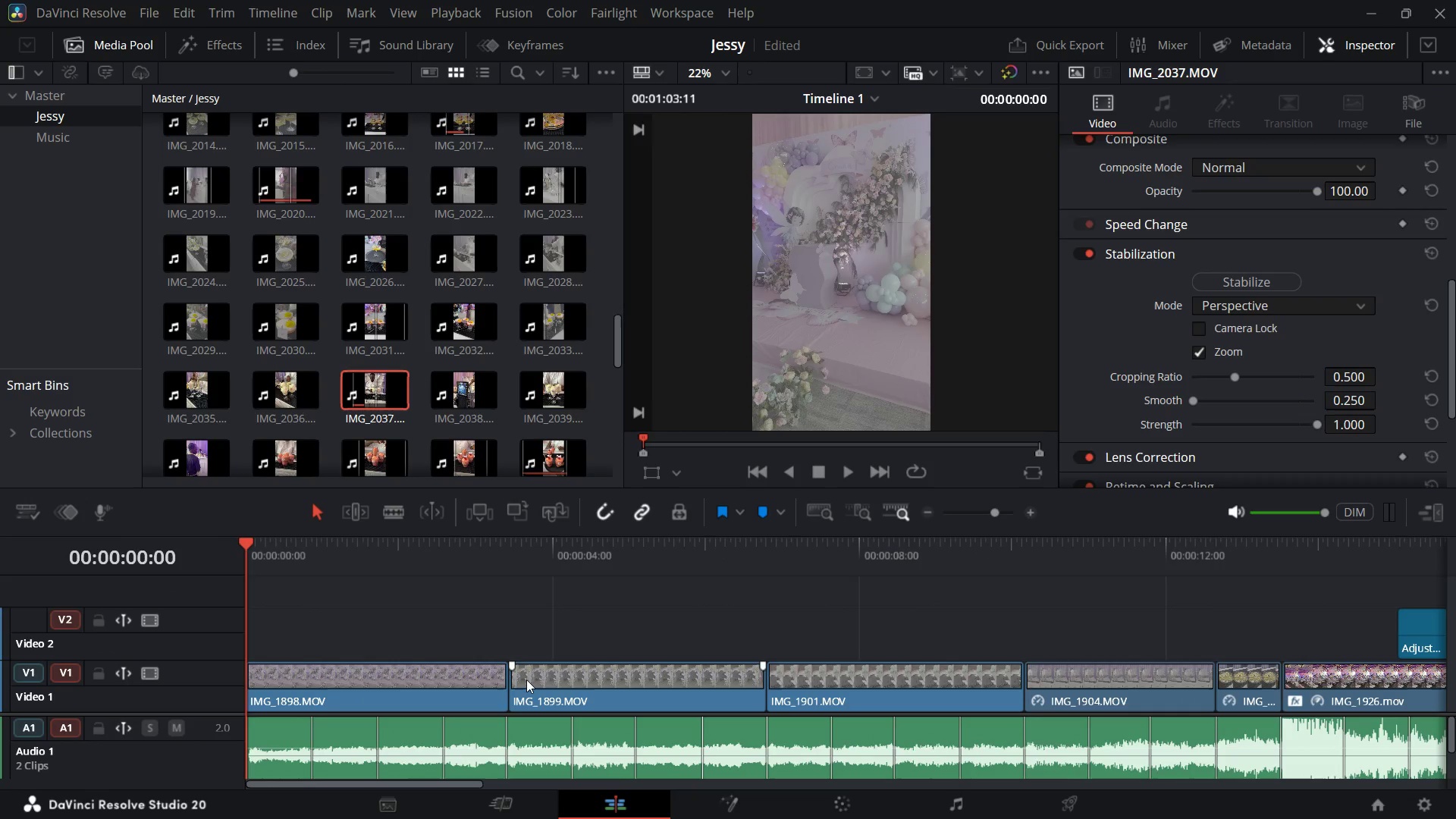 
key(Equal)
 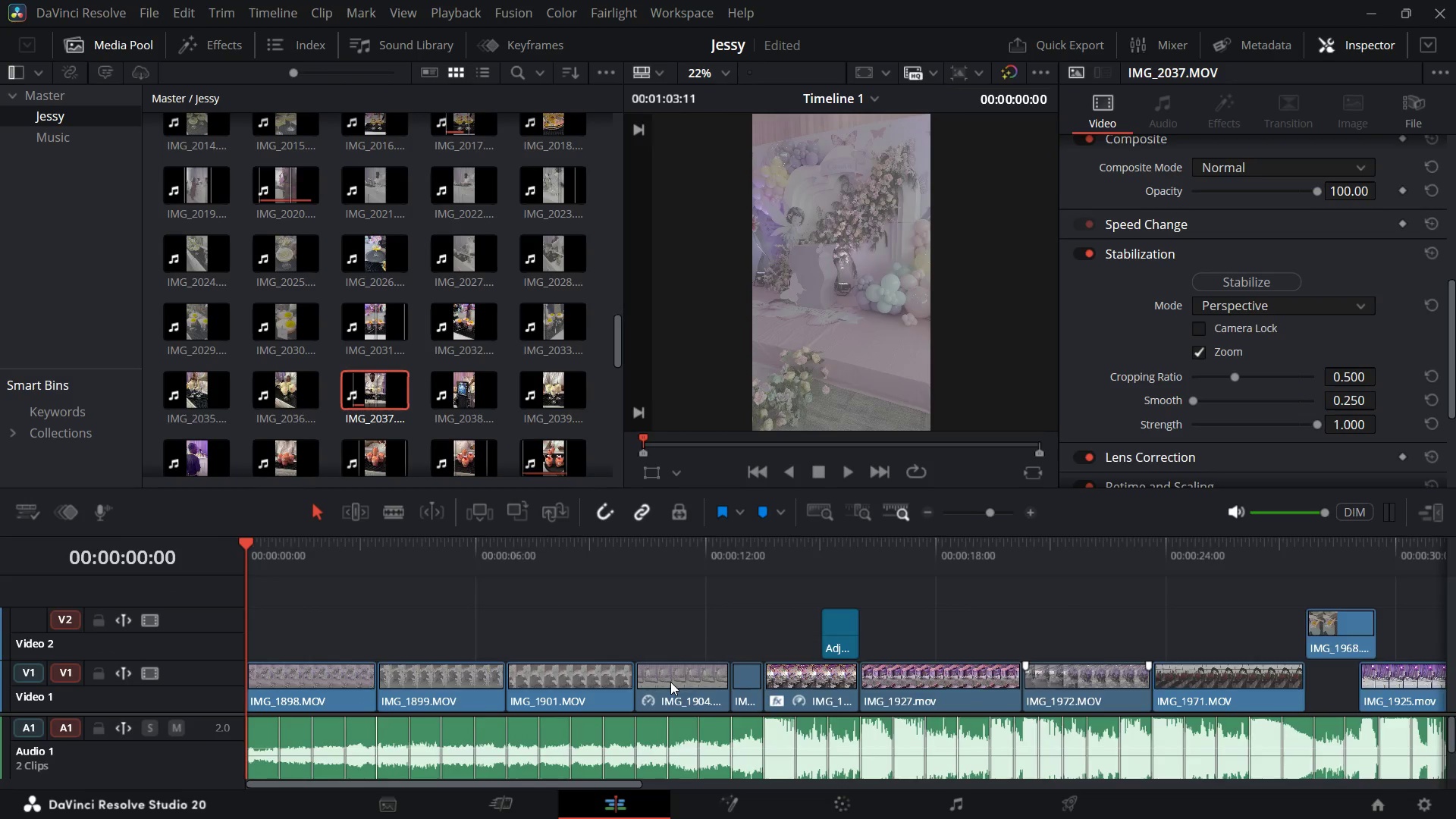 
key(Equal)
 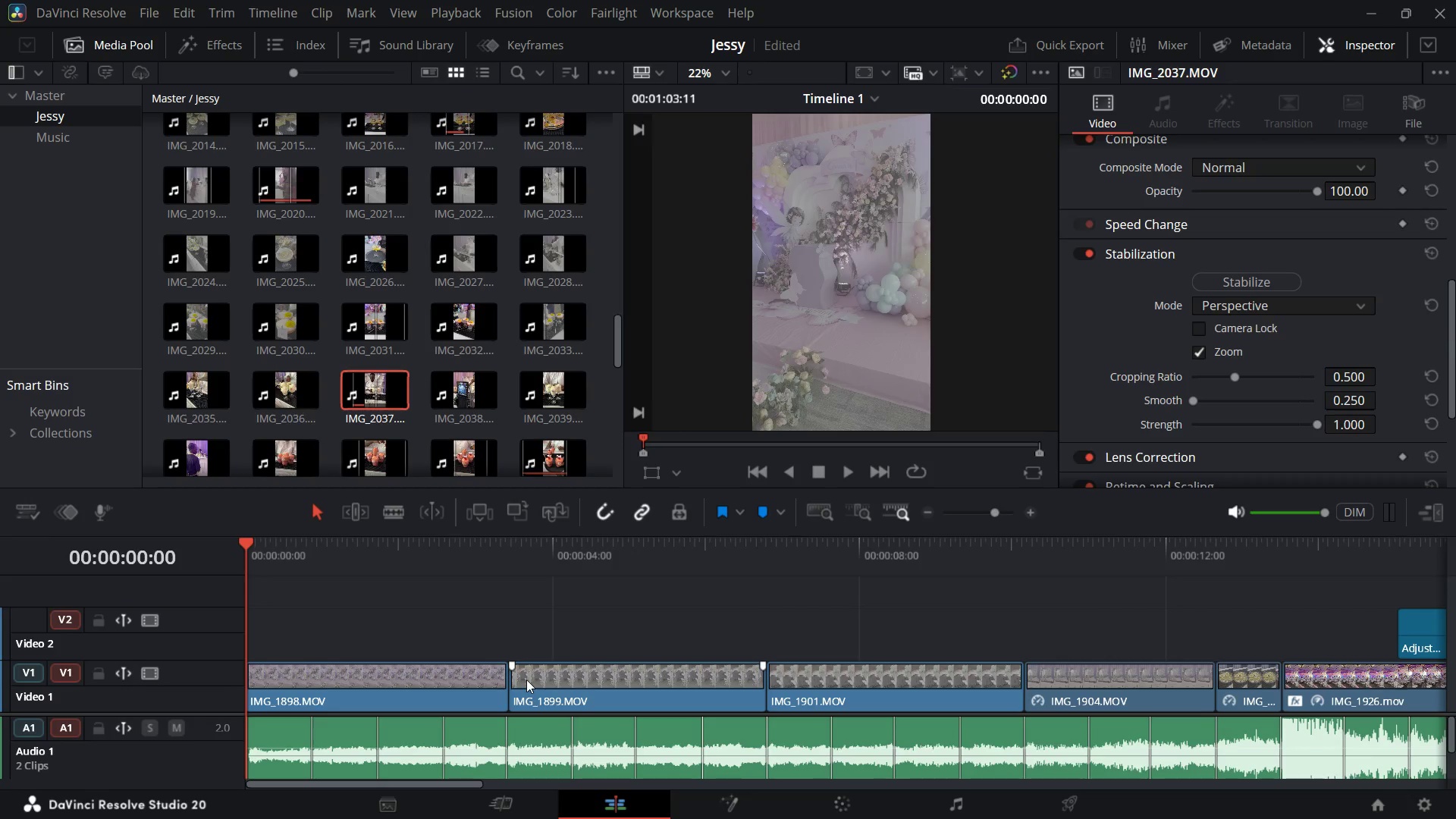 
key(Space)
 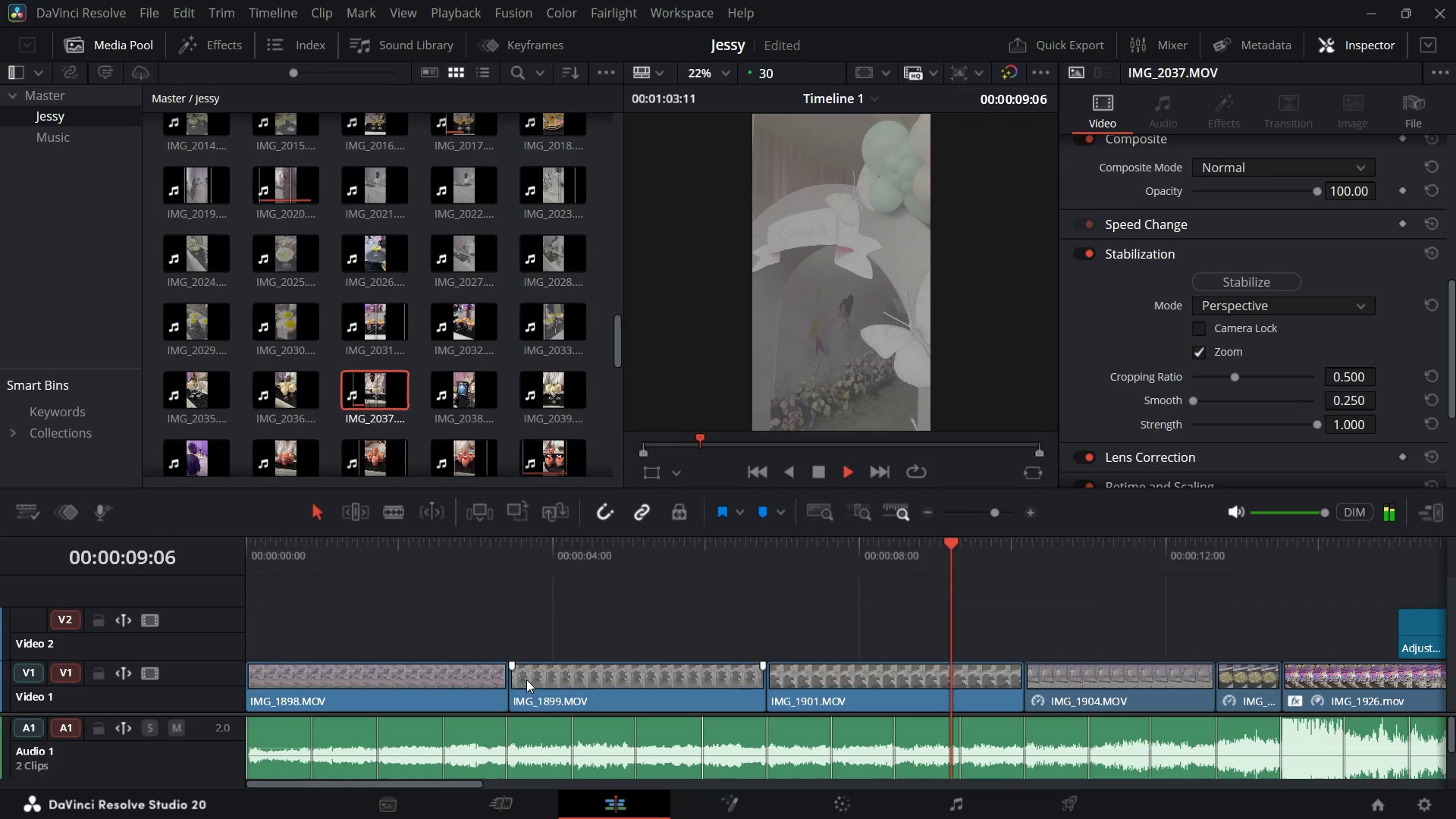 
wait(14.32)
 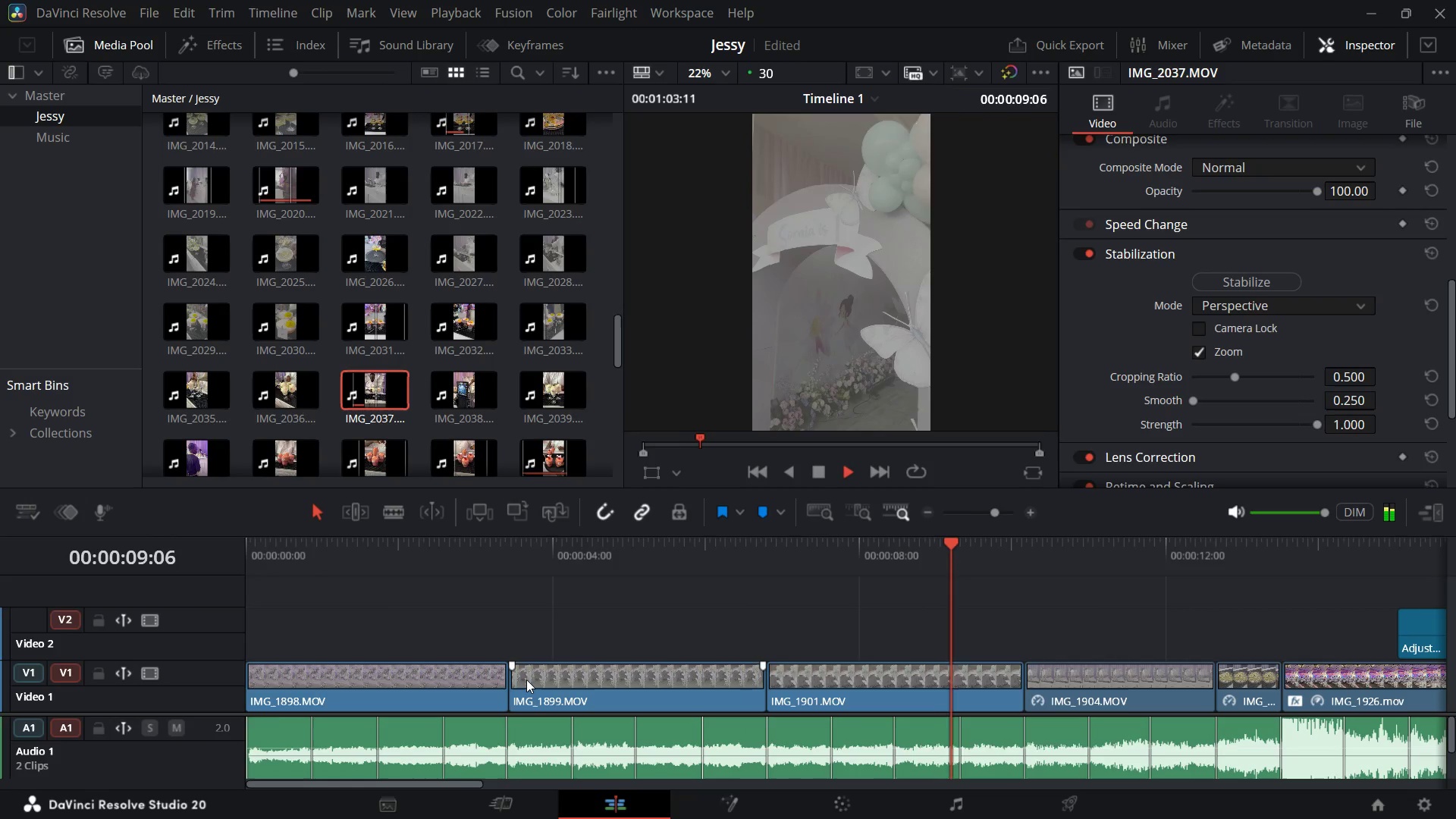 
key(Space)
 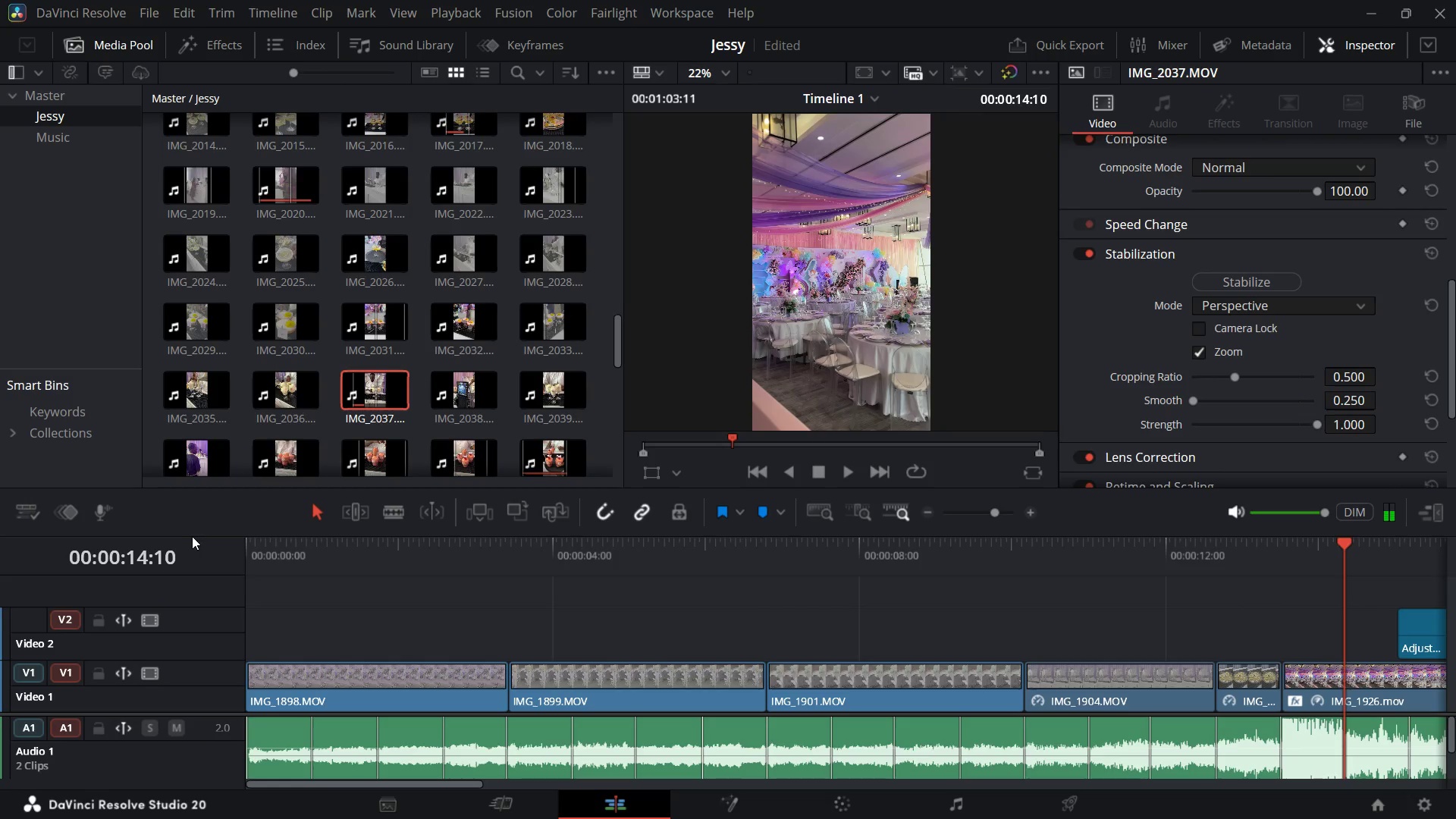 
scroll: coordinate [410, 283], scroll_direction: up, amount: 2.0
 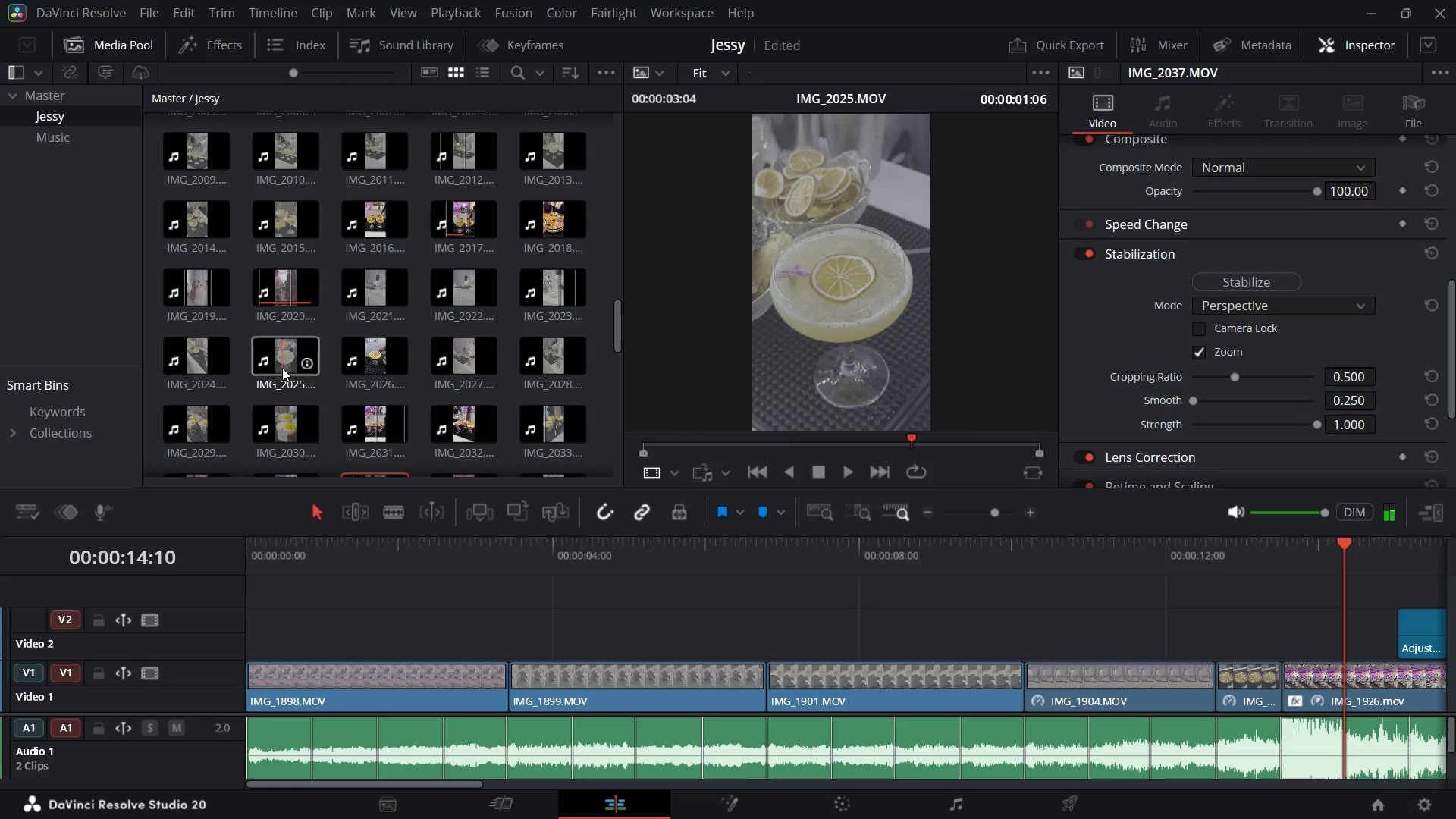 
wait(6.4)
 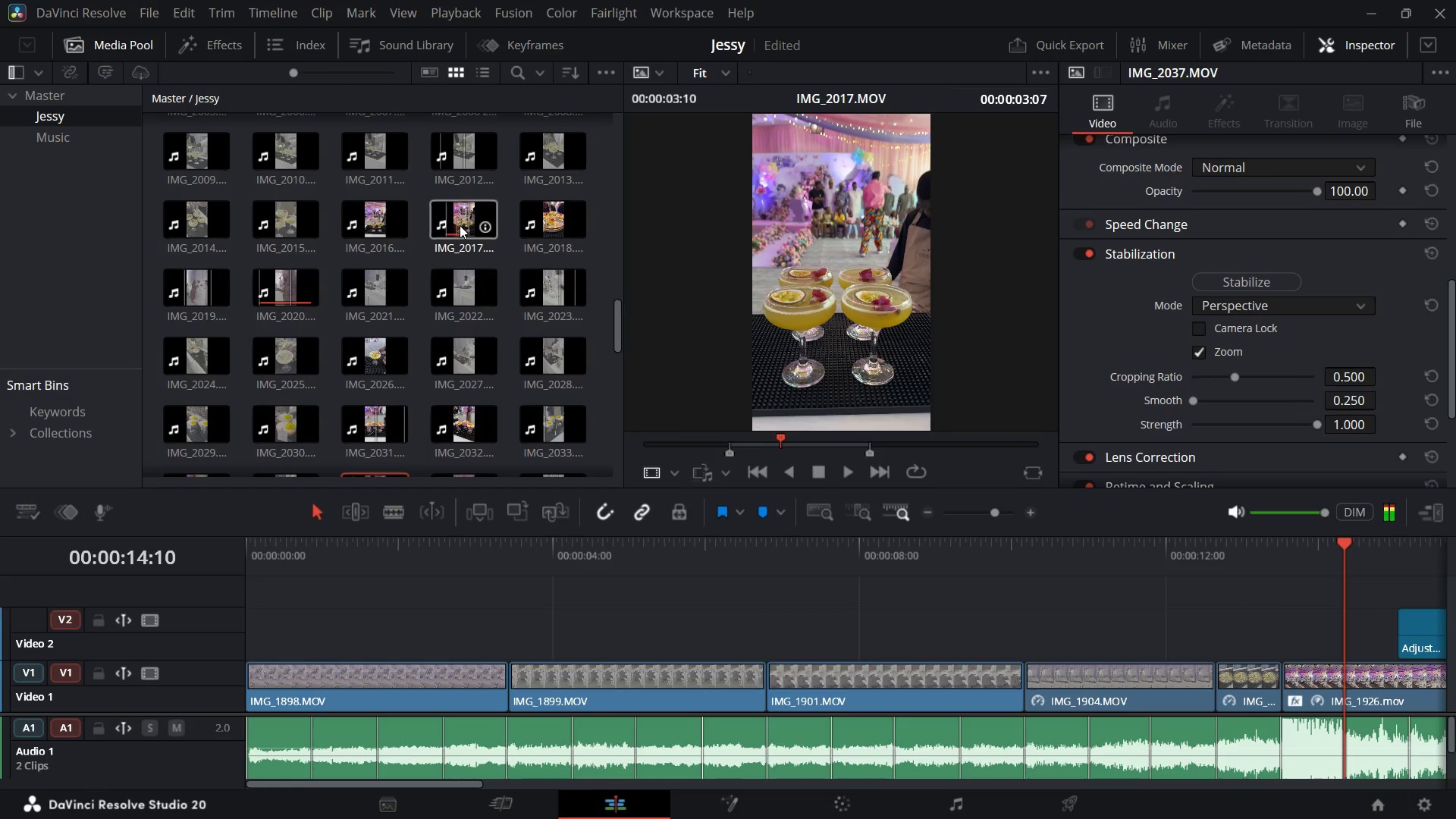 
mouse_move([291, 351])
 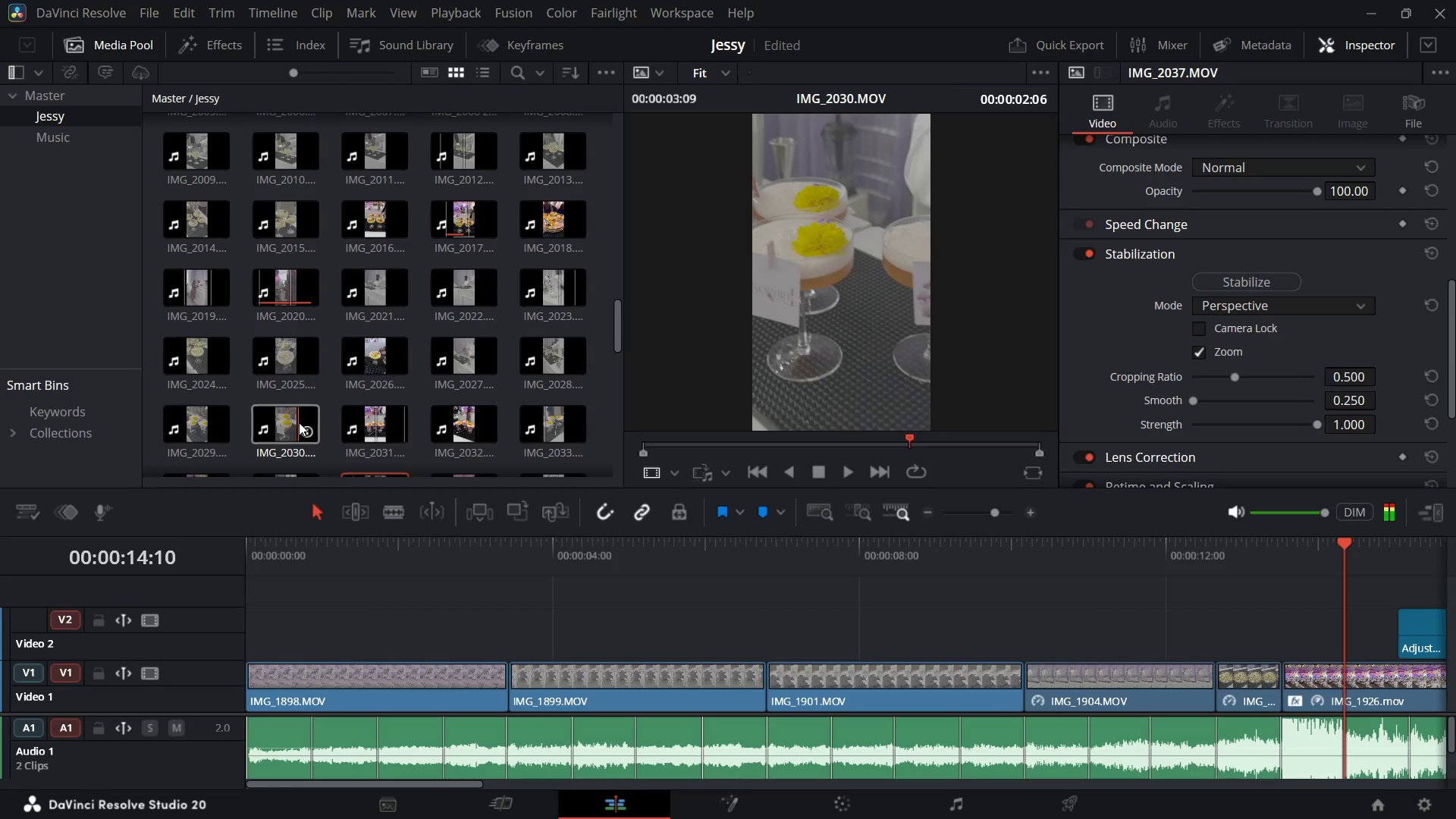 
wait(11.73)
 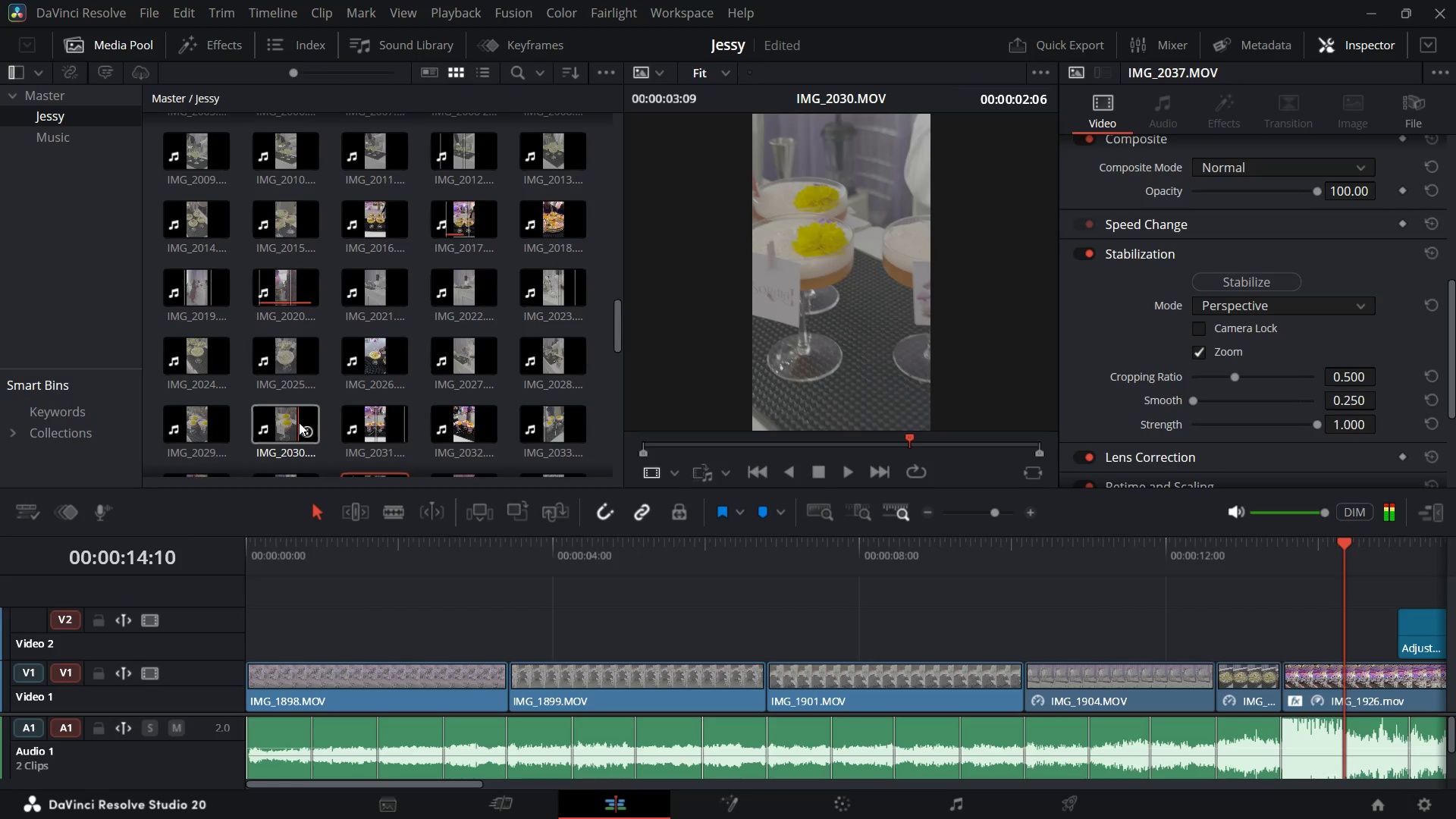 
double_click([295, 352])
 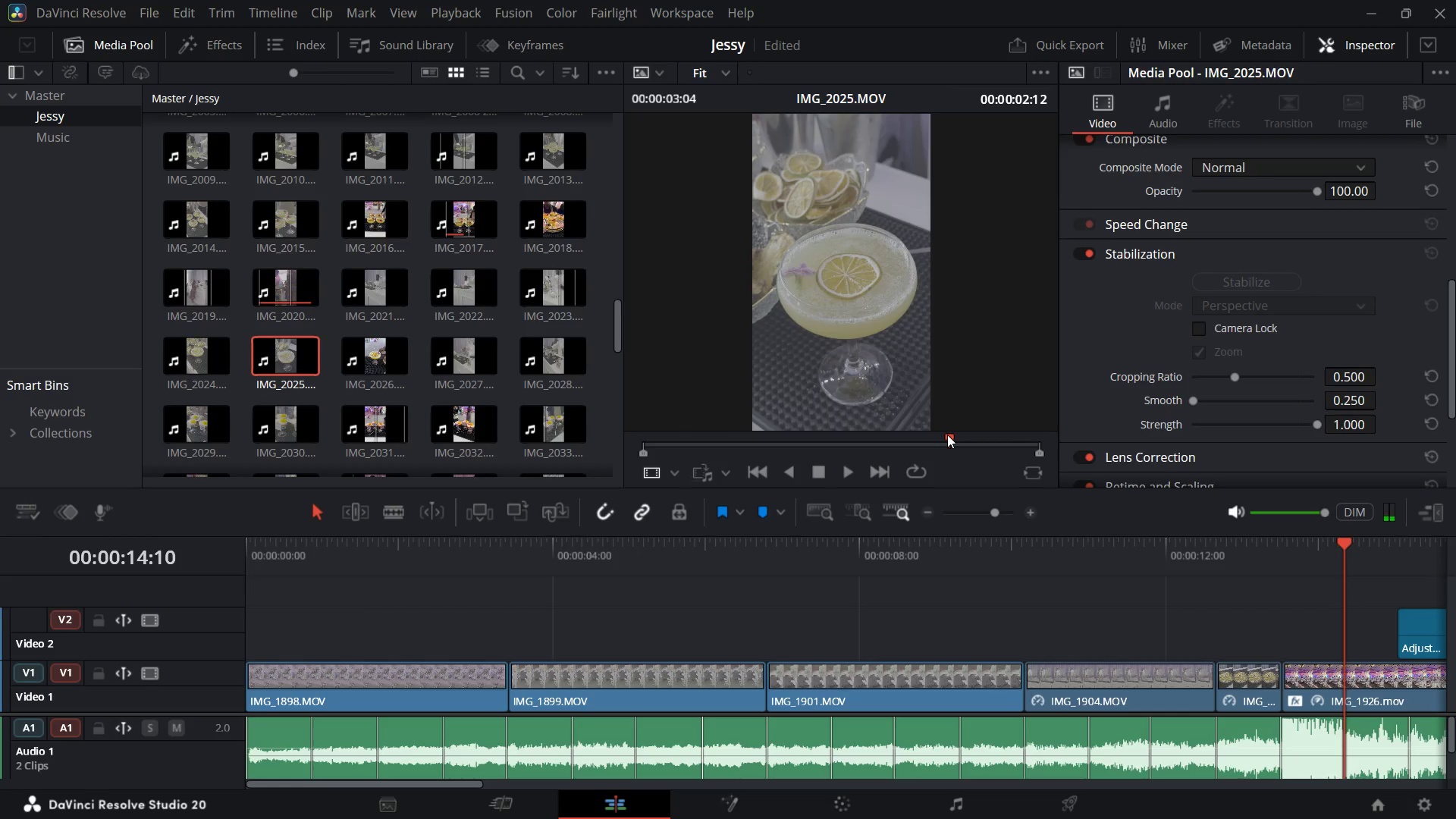 
left_click_drag(start_coordinate=[947, 436], to_coordinate=[878, 449])
 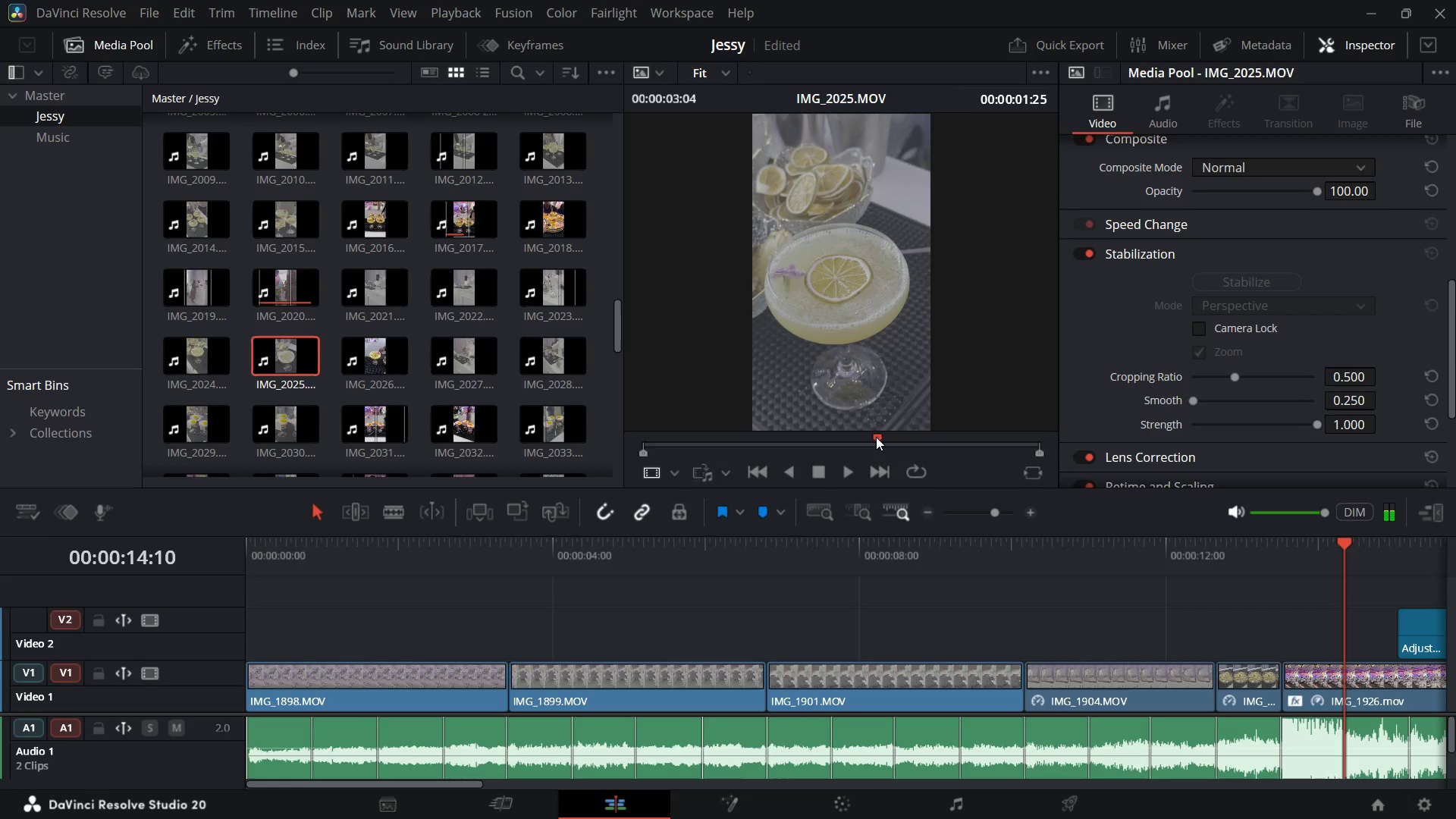 
left_click_drag(start_coordinate=[876, 437], to_coordinate=[867, 435])
 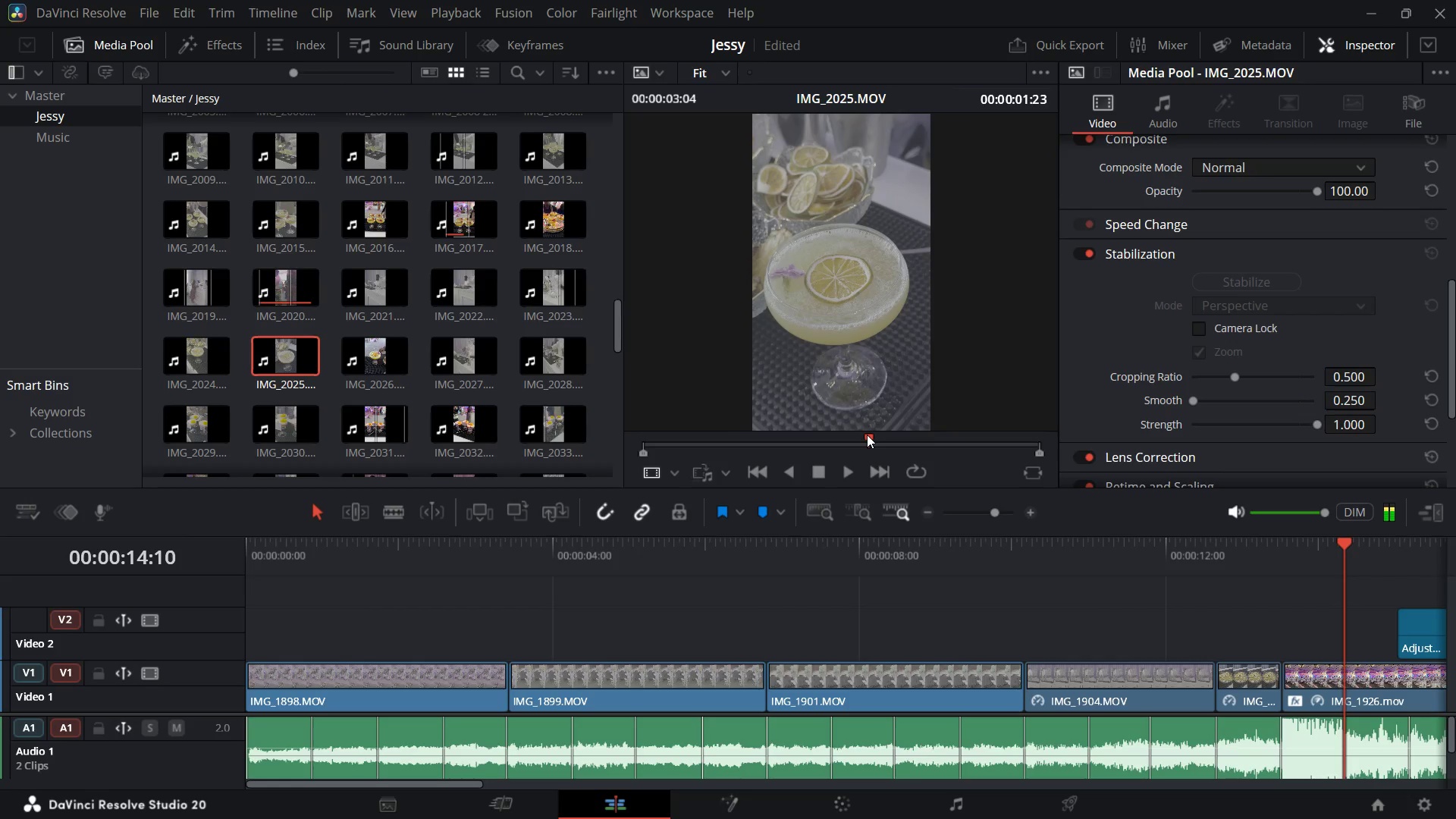 
key(I)
 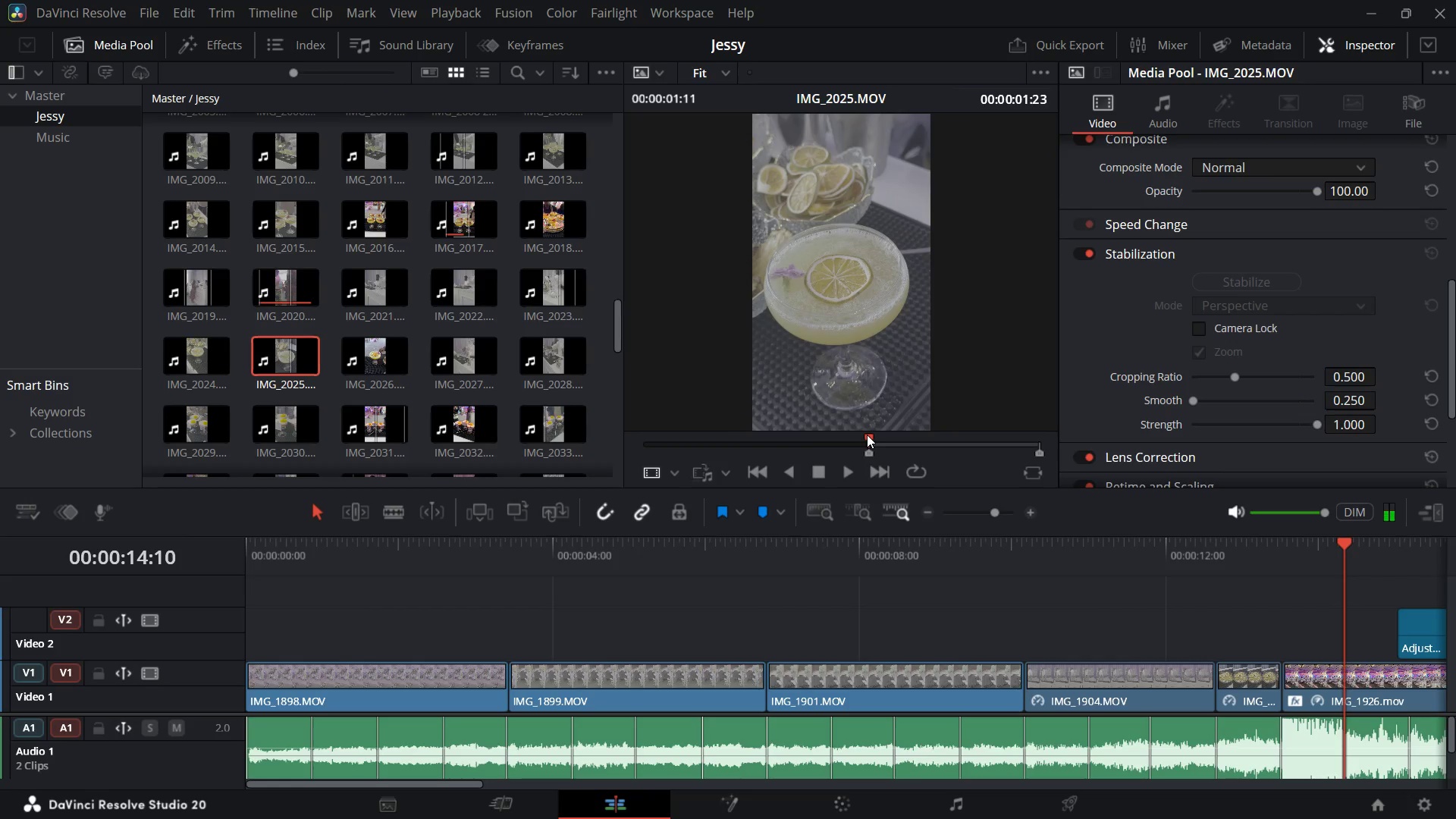 
left_click_drag(start_coordinate=[867, 435], to_coordinate=[1046, 429])
 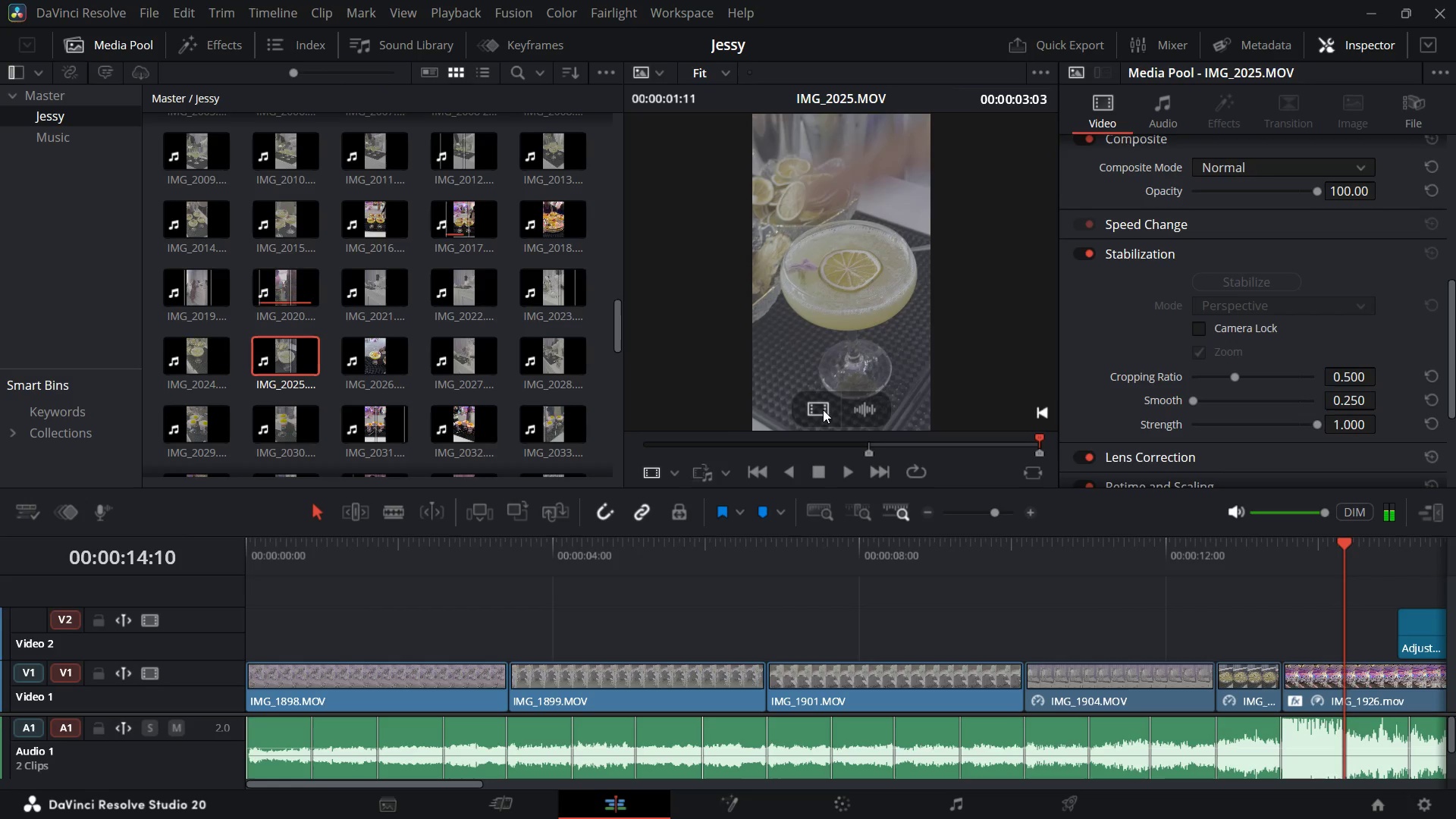 
left_click_drag(start_coordinate=[818, 409], to_coordinate=[1219, 638])
 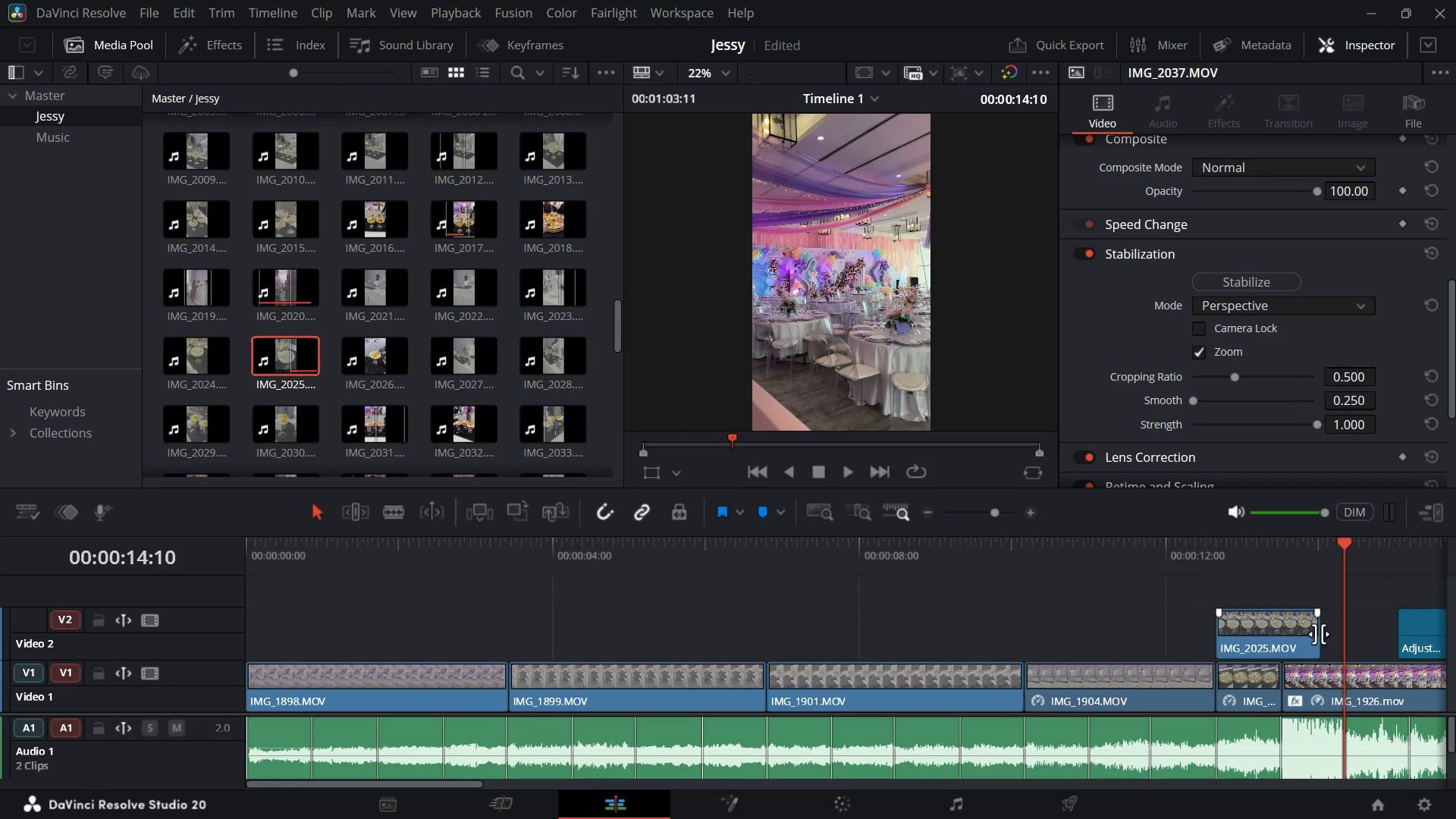 
left_click_drag(start_coordinate=[1319, 634], to_coordinate=[1285, 639])
 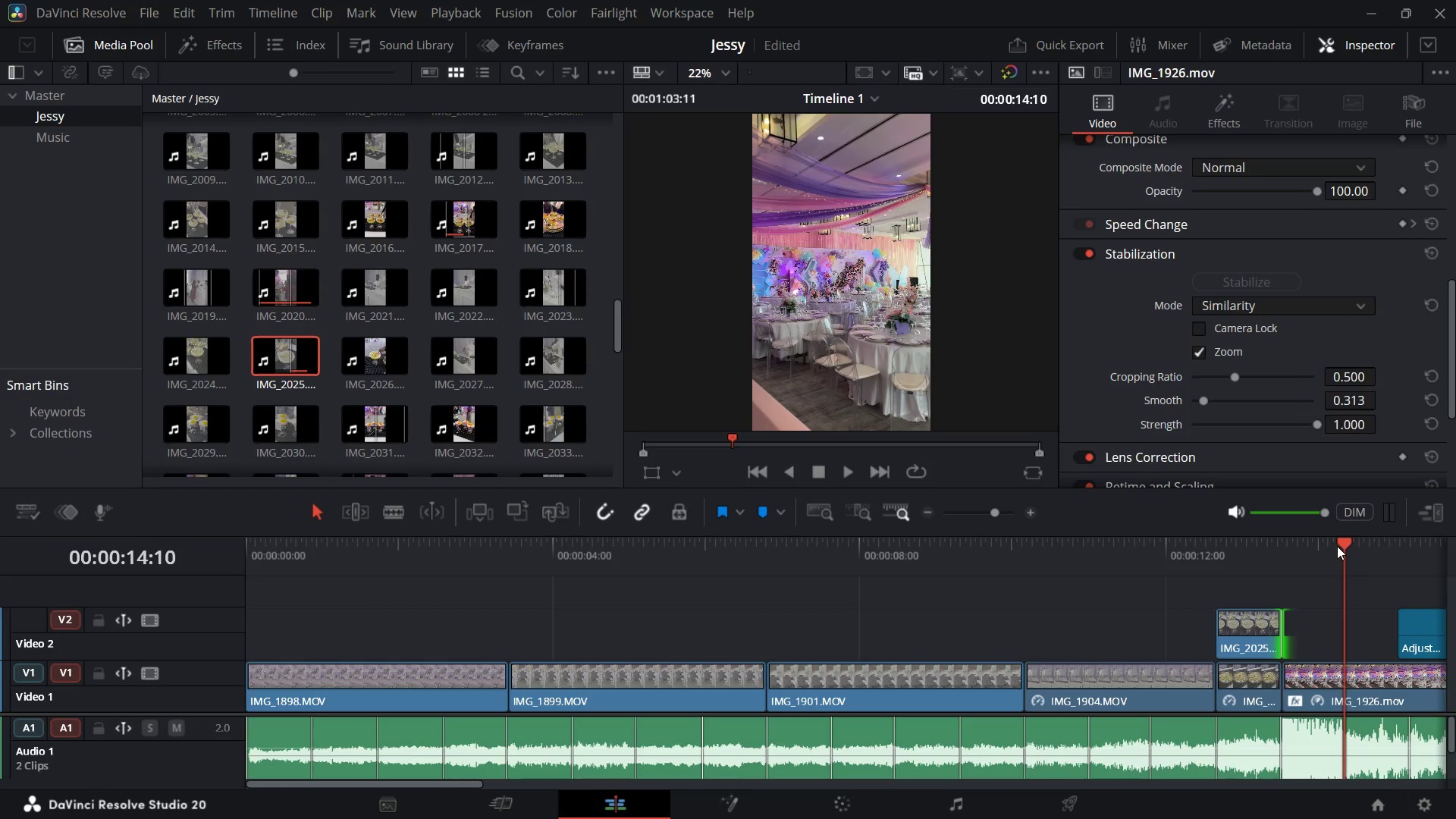 
left_click_drag(start_coordinate=[1341, 544], to_coordinate=[1185, 599])
 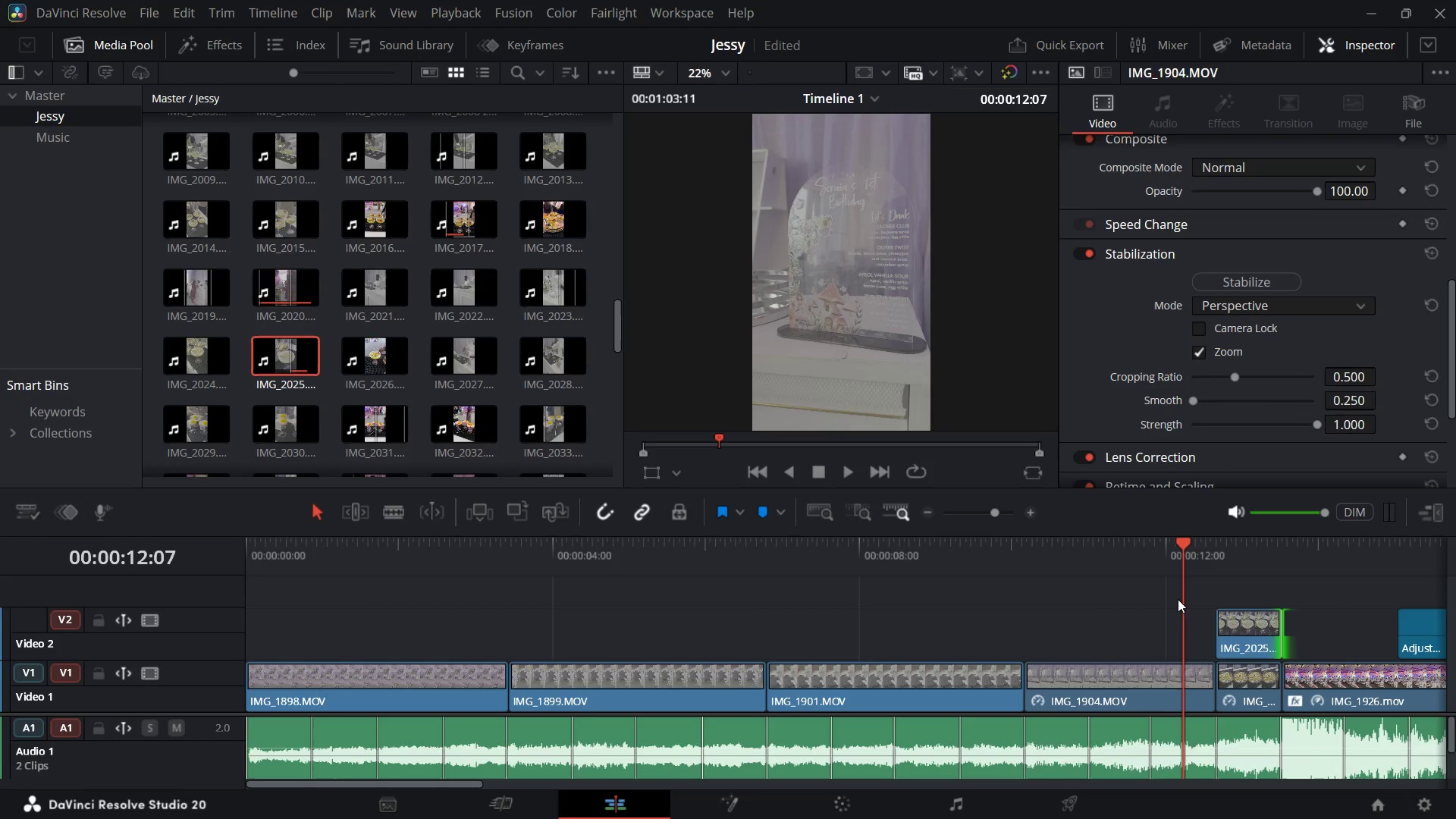 
key(Space)
 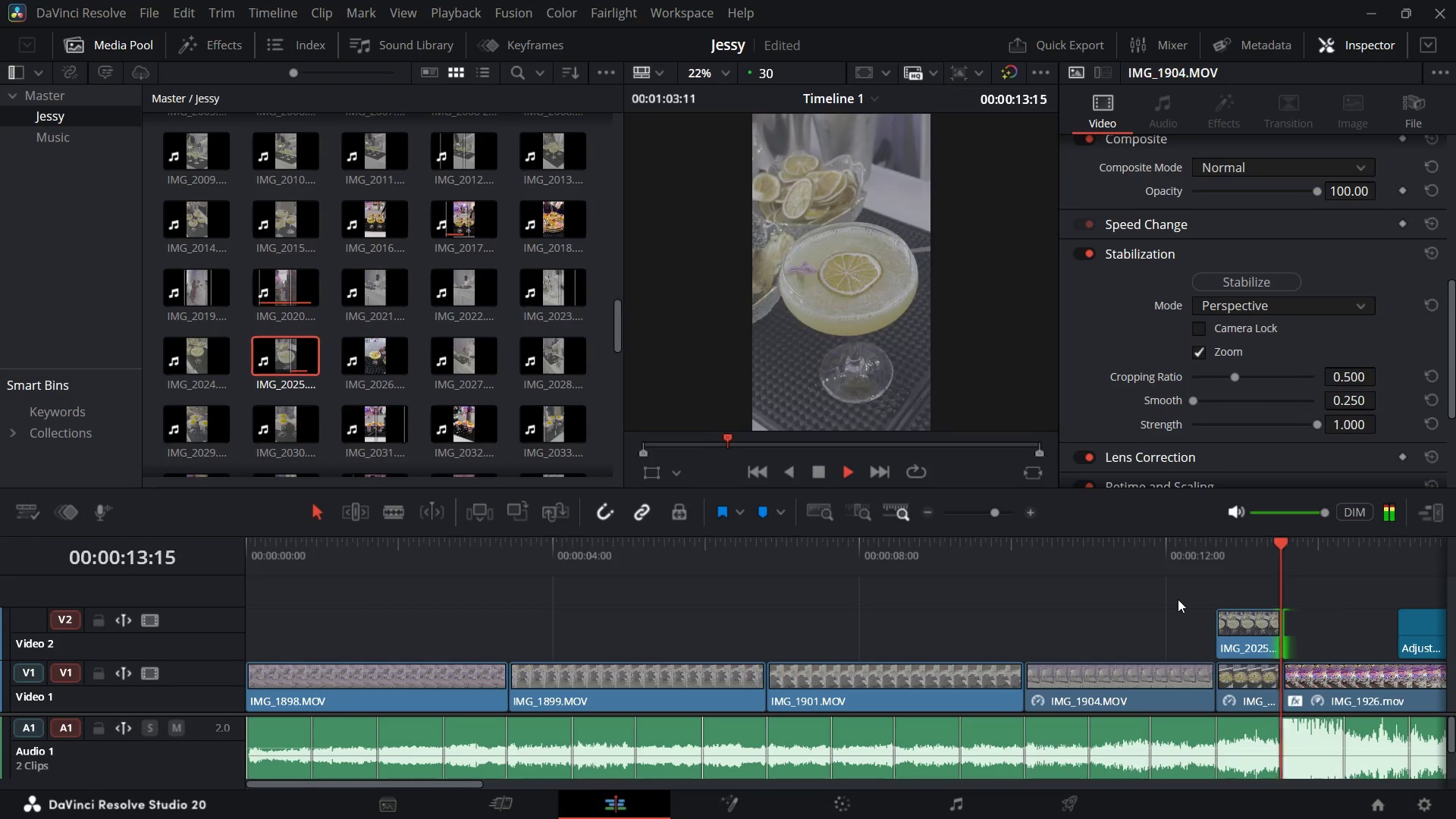 
key(Space)
 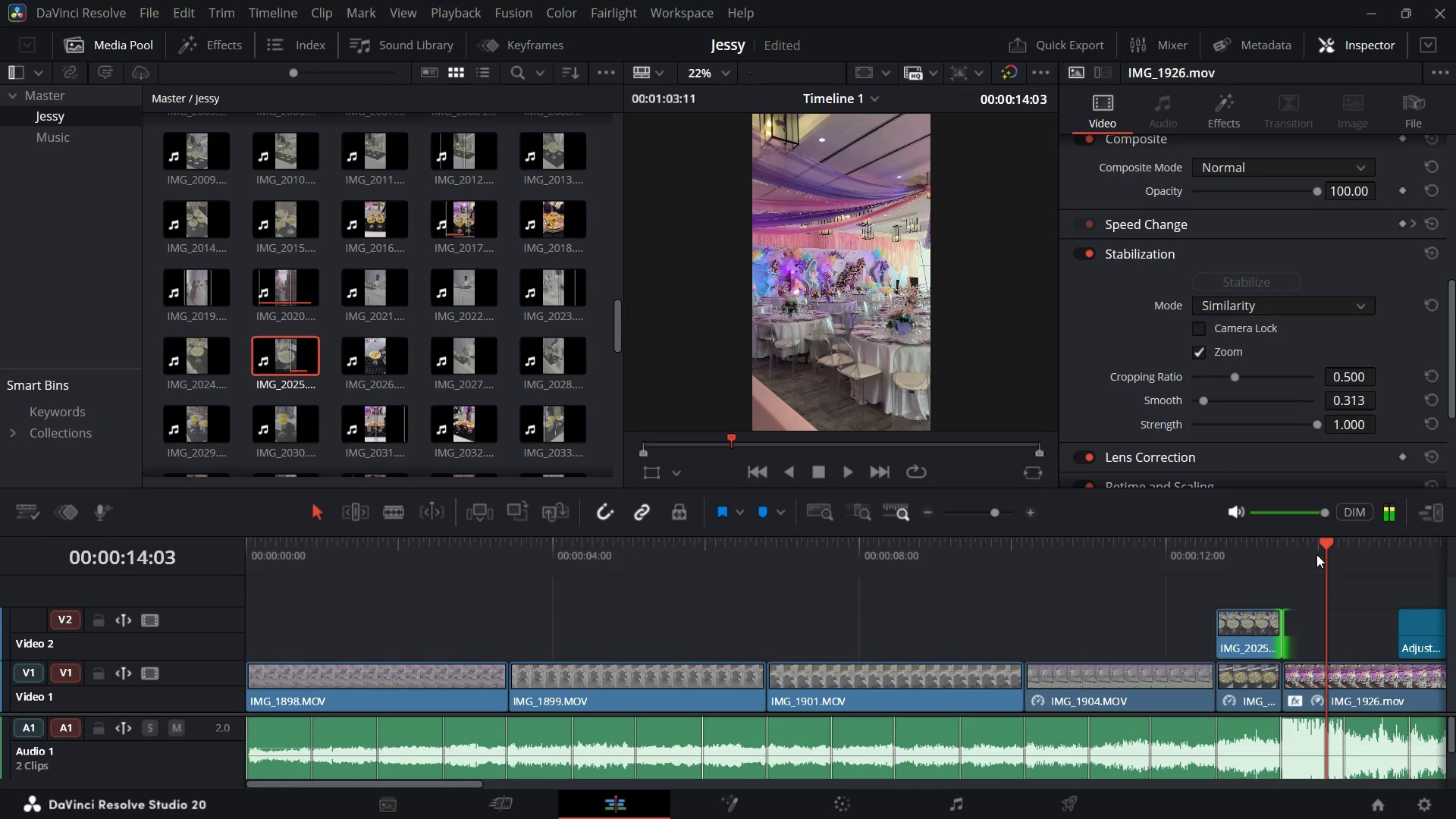 
left_click_drag(start_coordinate=[1323, 545], to_coordinate=[1173, 588])
 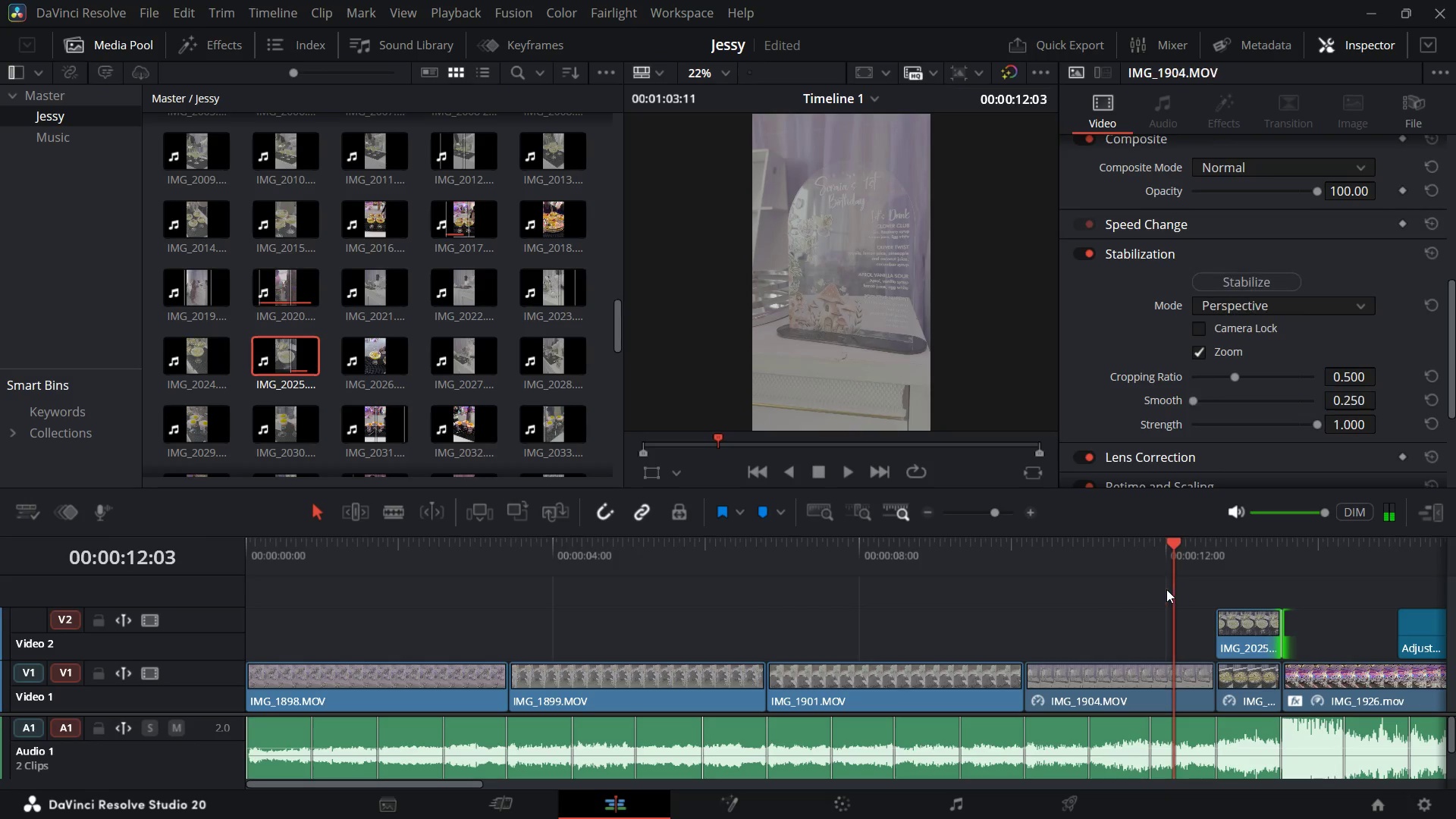 
key(Space)
 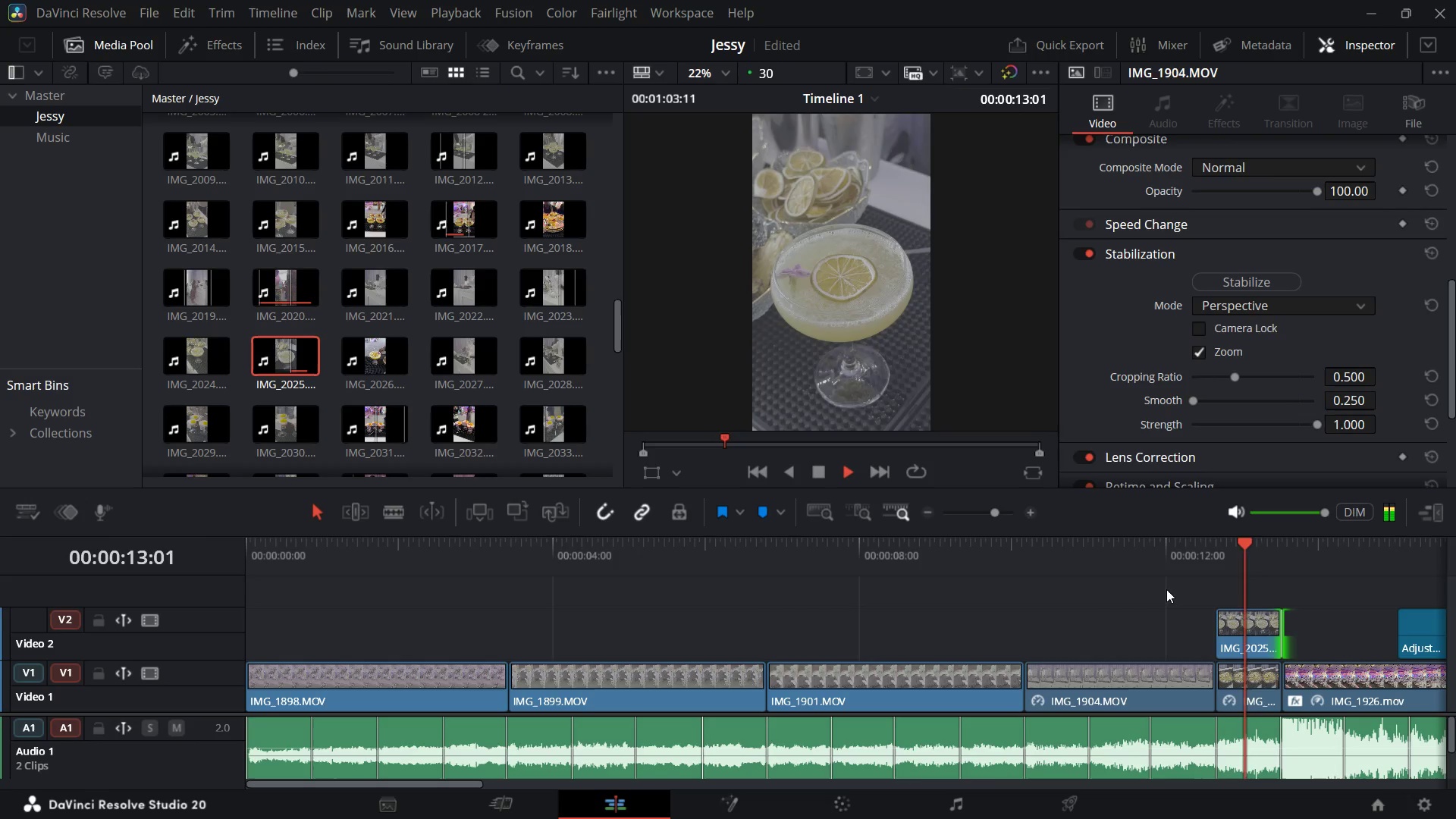 
key(Space)
 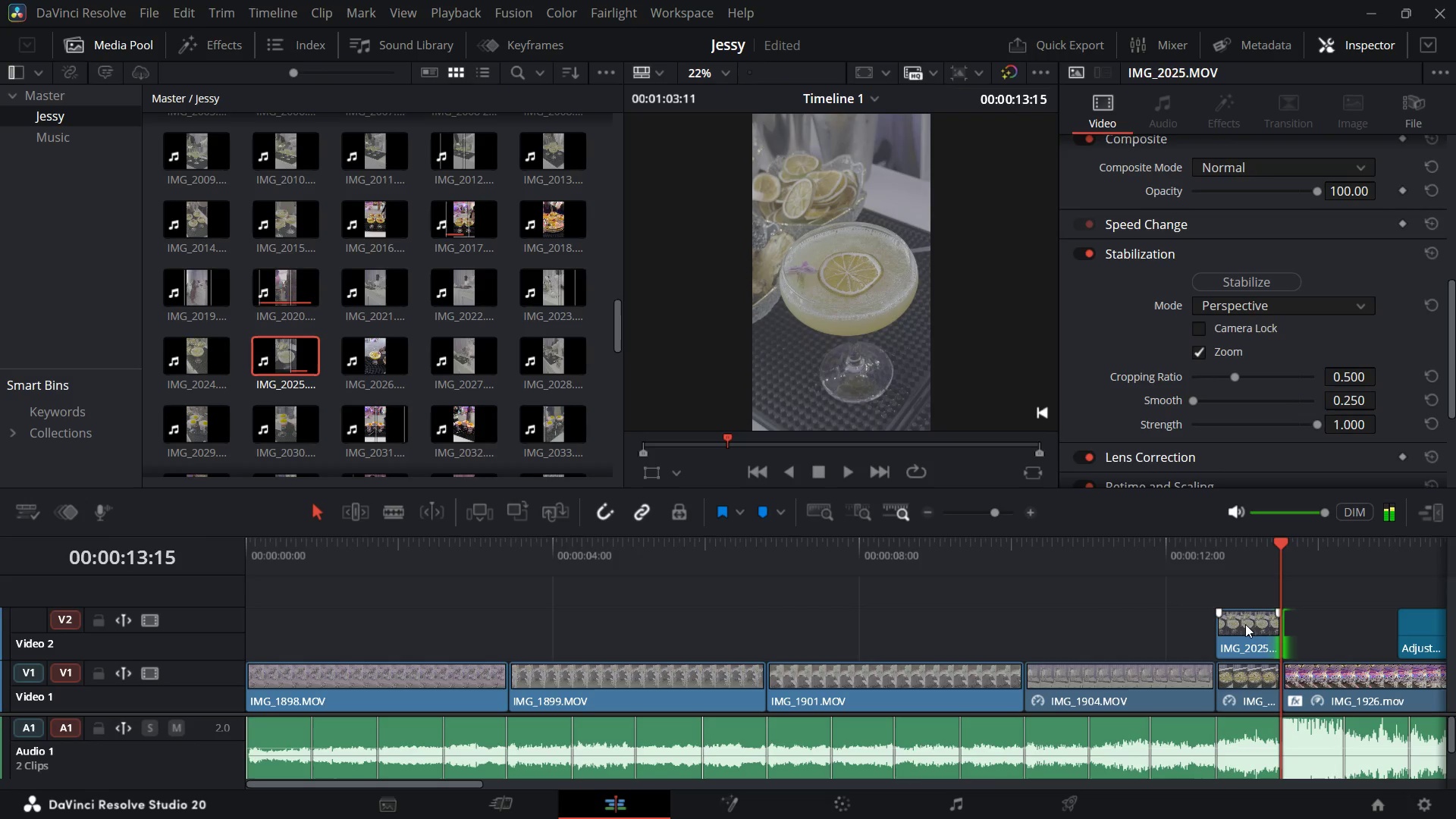 
left_click([1241, 627])
 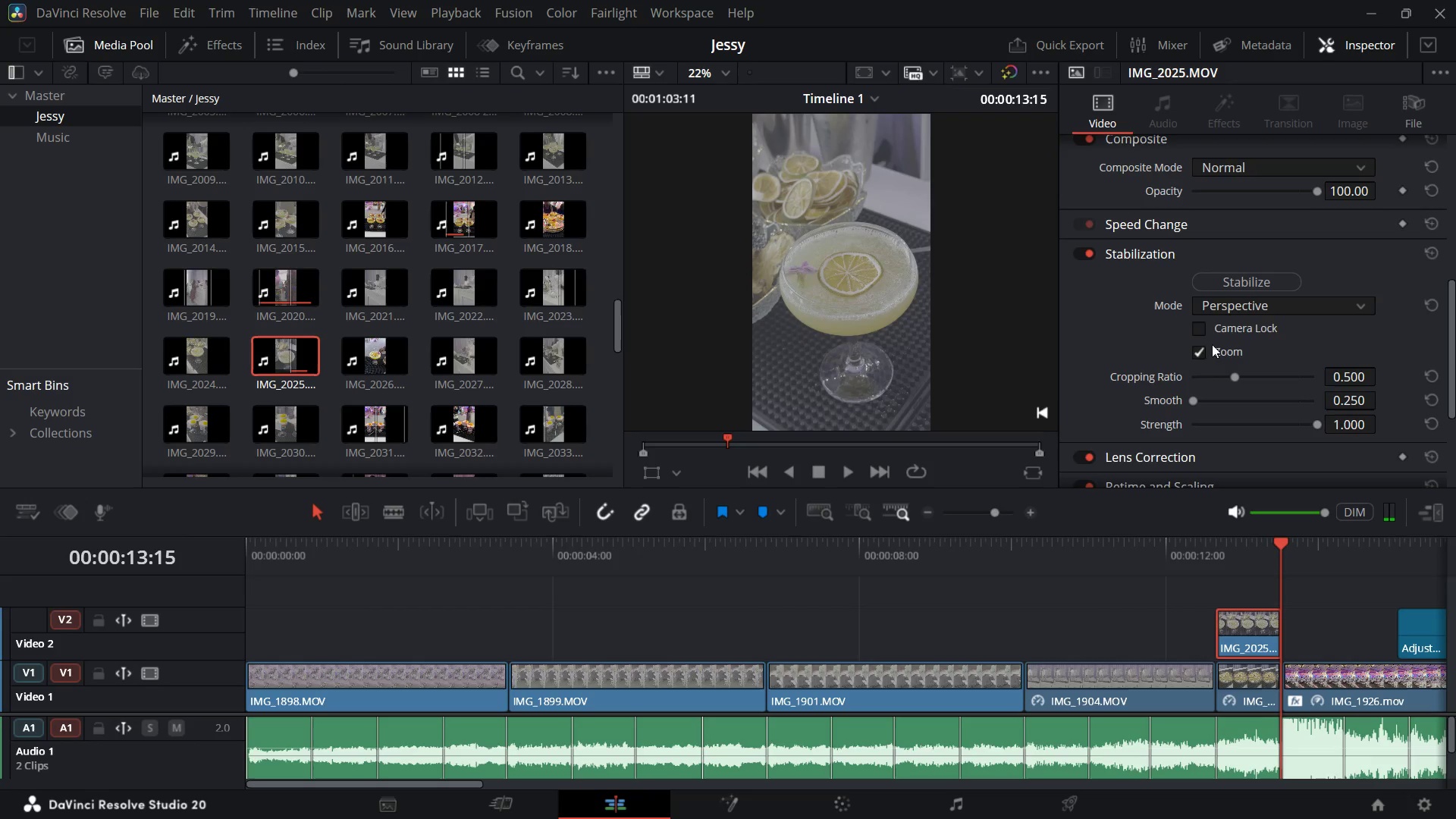 
left_click([1285, 300])
 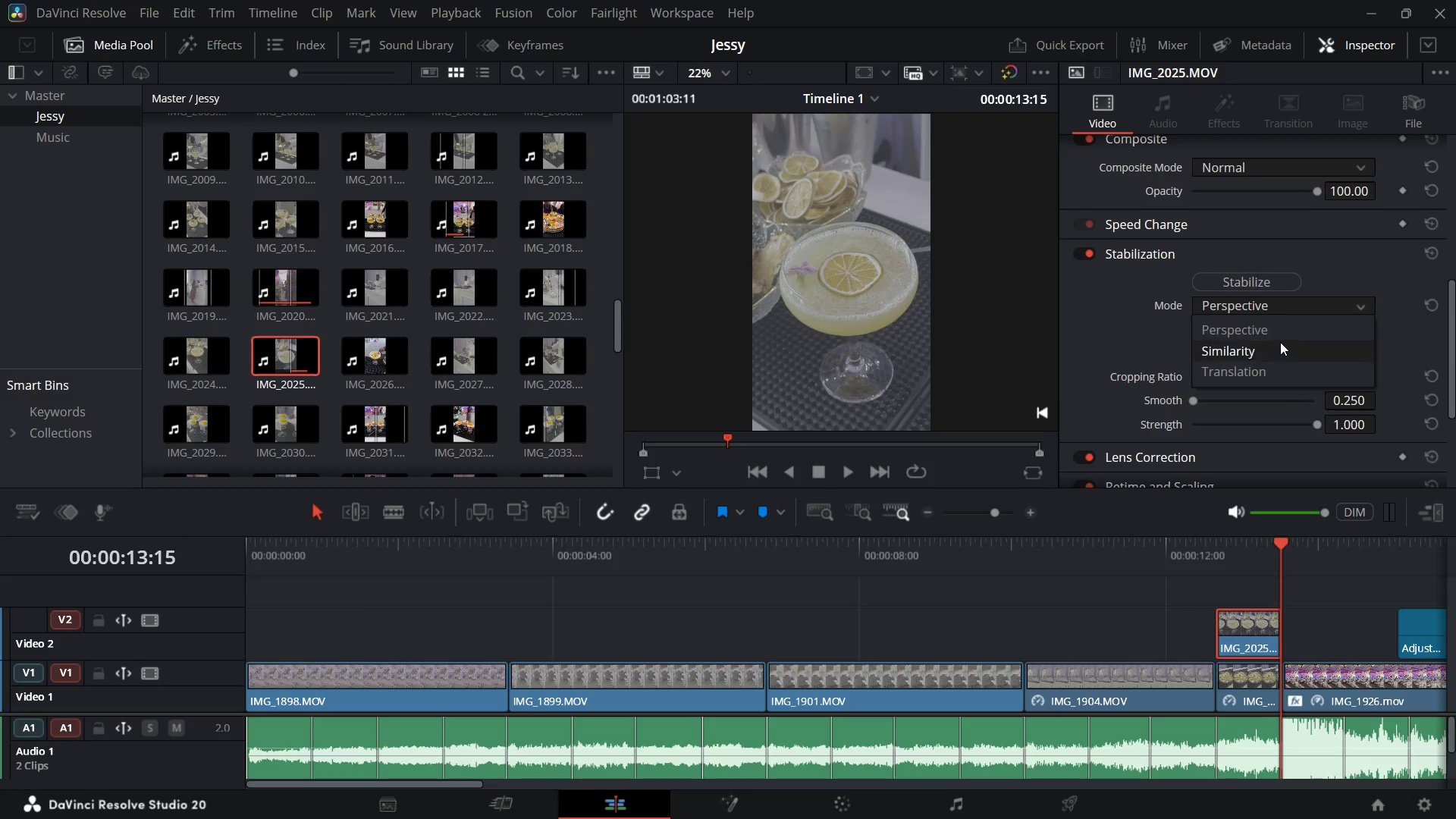 
left_click([1280, 344])
 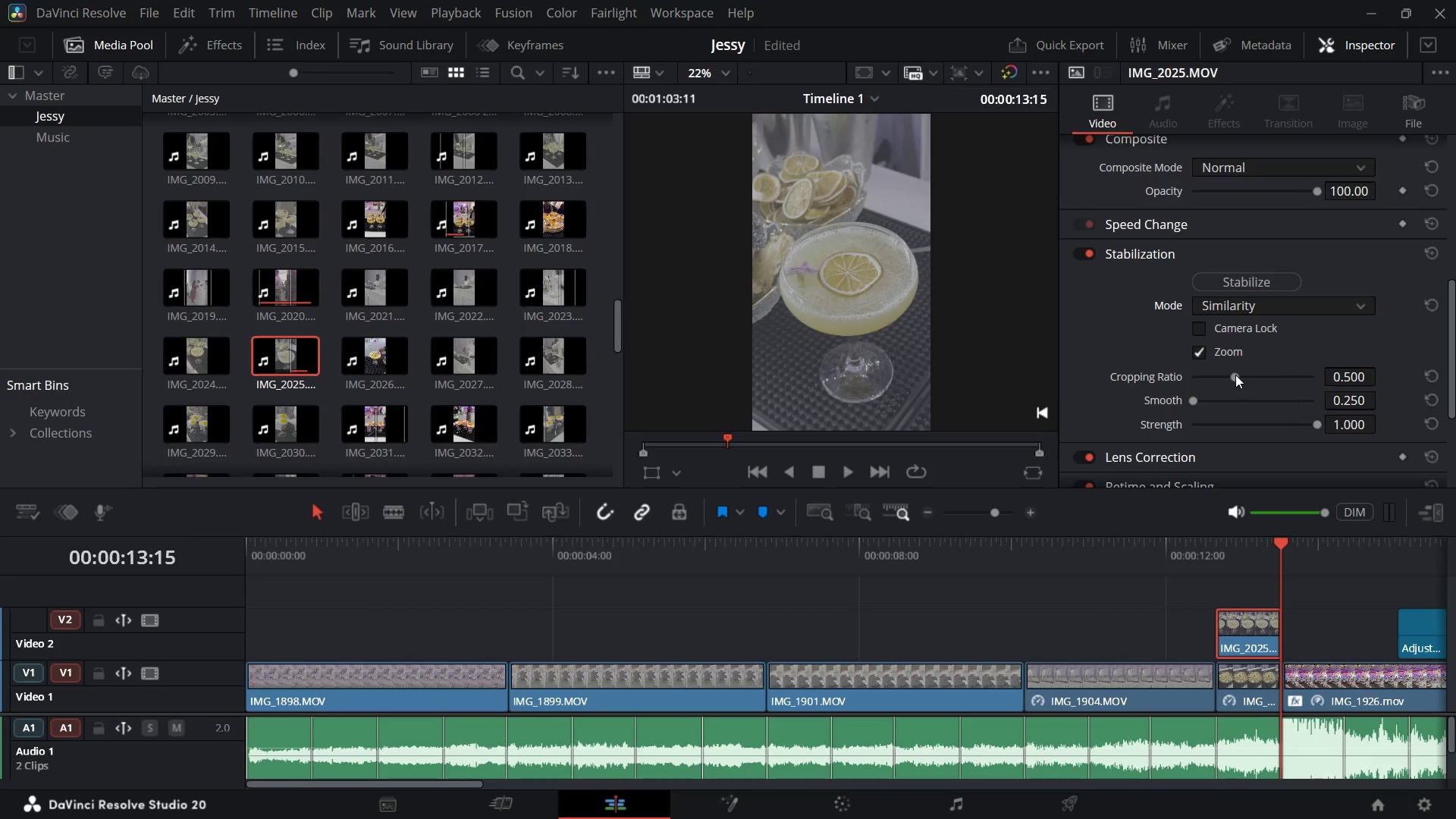 
left_click_drag(start_coordinate=[1235, 375], to_coordinate=[1244, 375])
 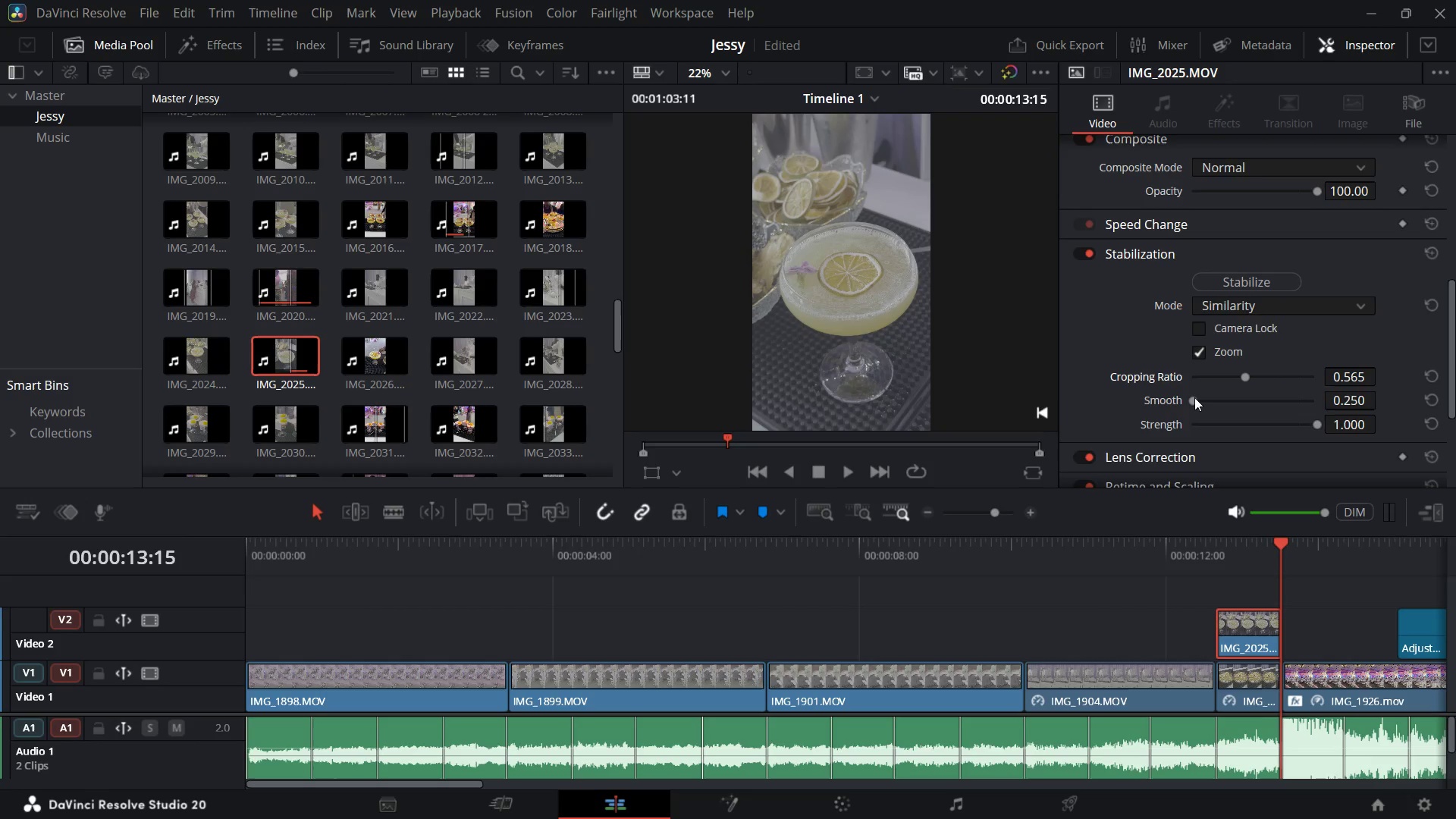 
left_click_drag(start_coordinate=[1194, 397], to_coordinate=[1202, 397])
 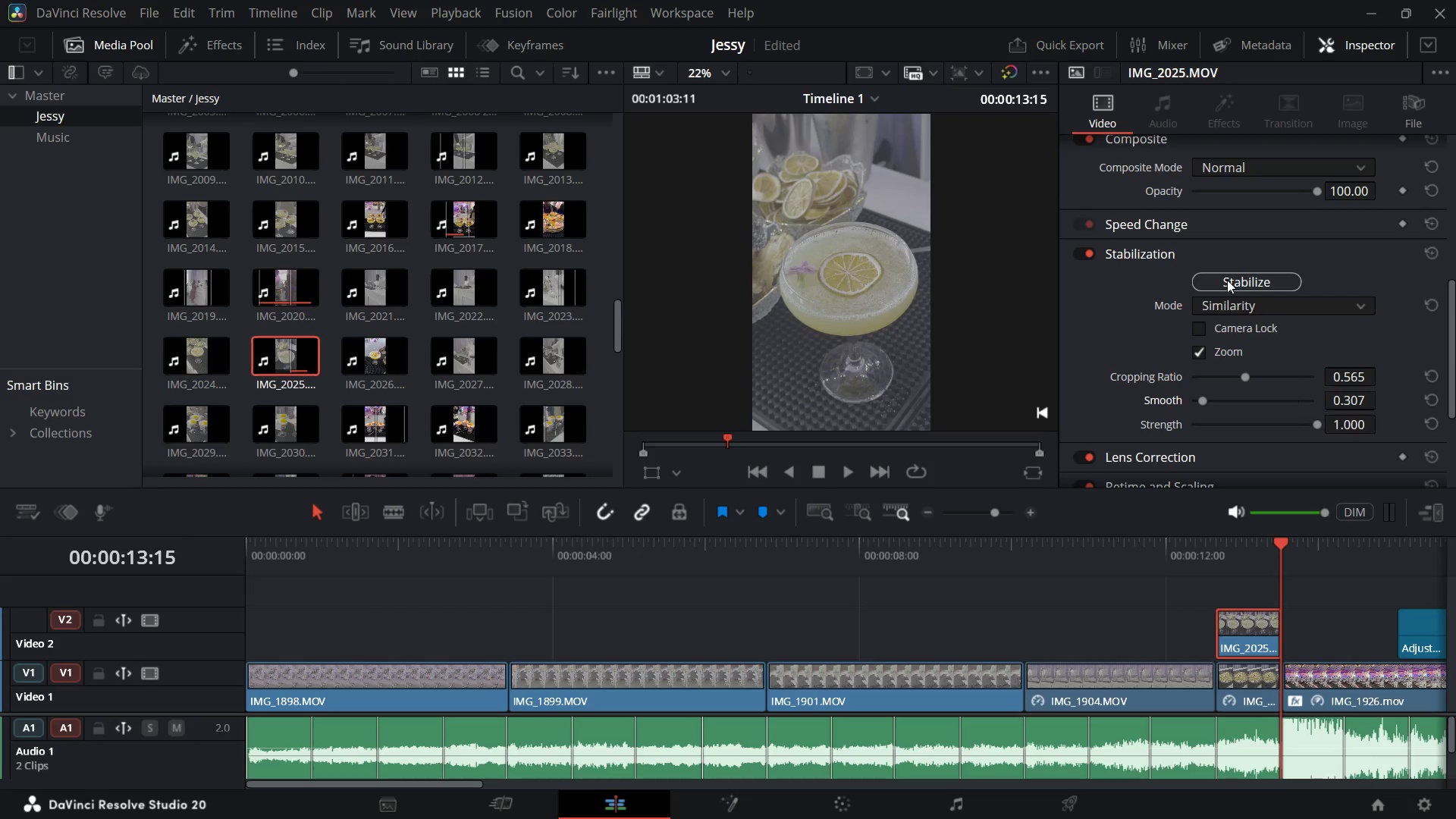 
left_click([1227, 280])
 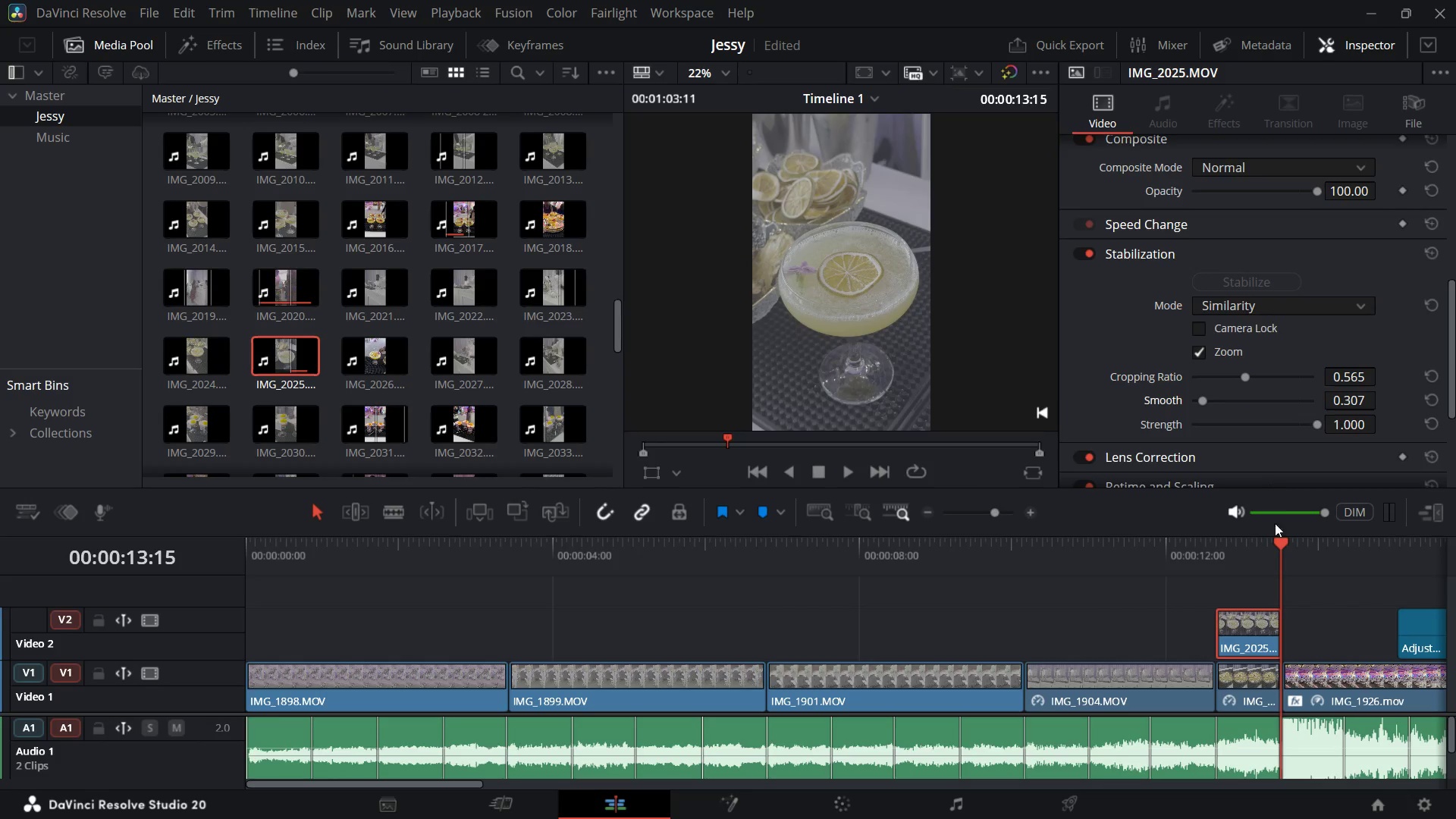 
left_click_drag(start_coordinate=[1282, 549], to_coordinate=[1197, 575])
 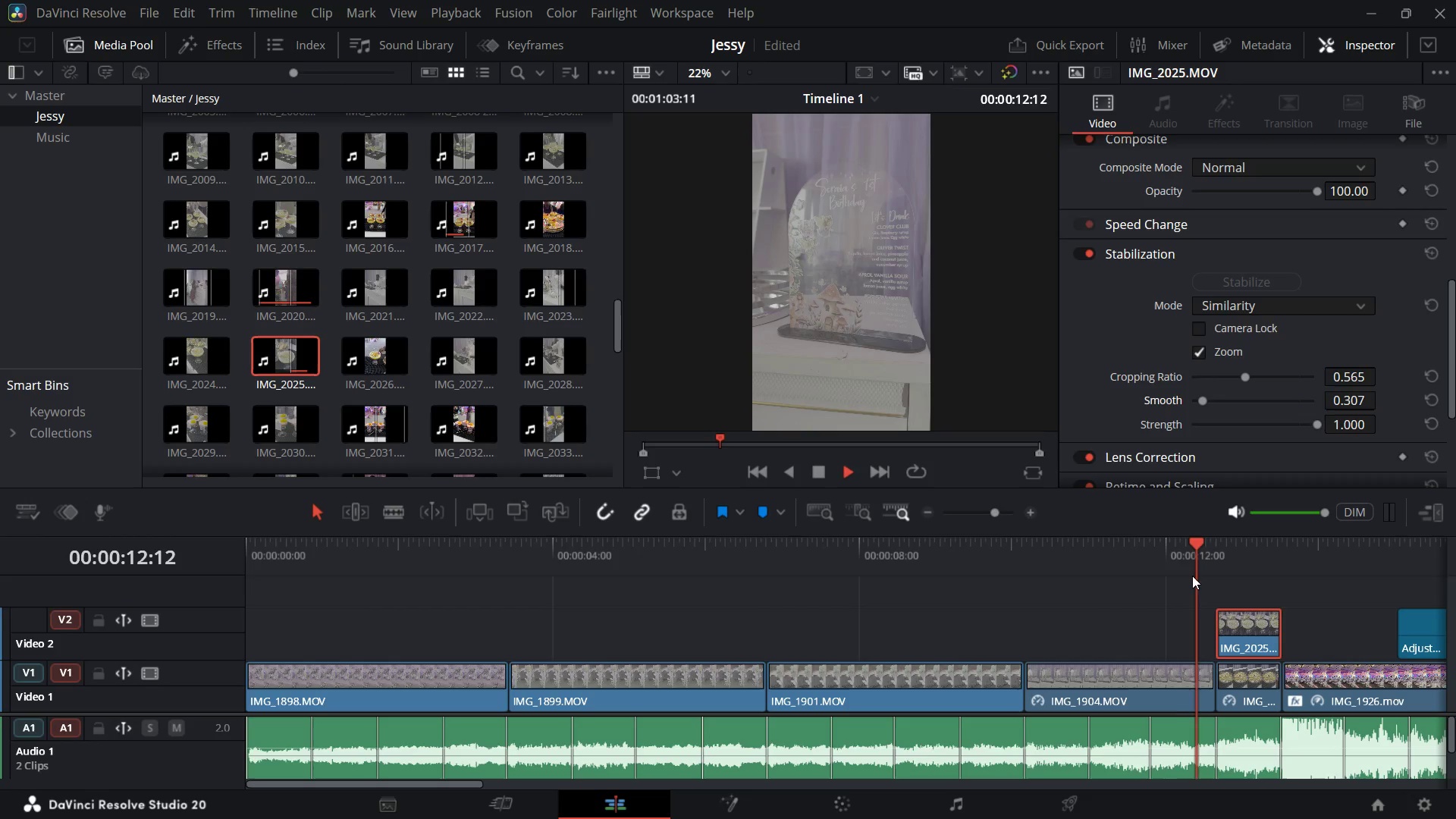 
key(Space)
 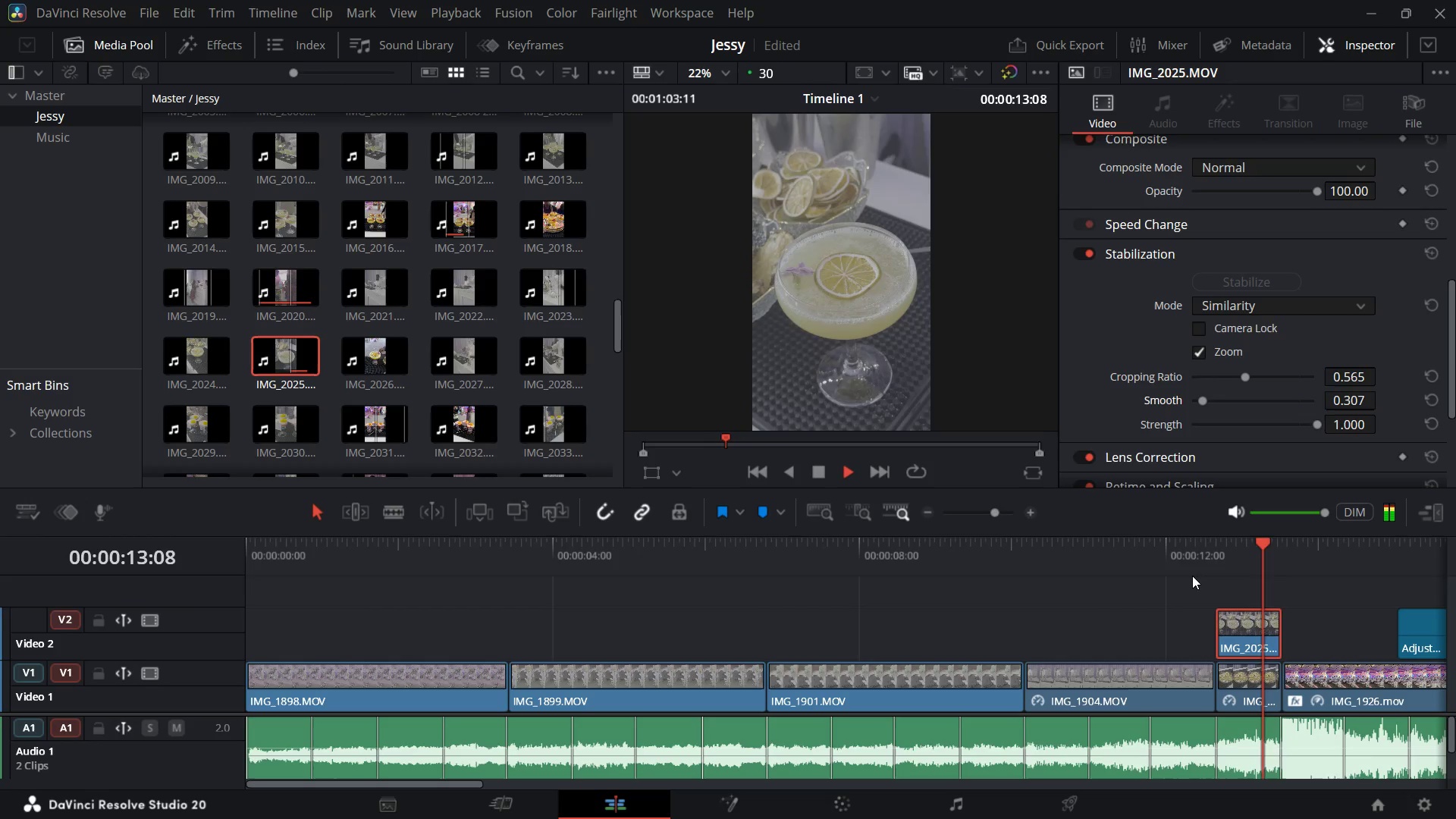 
key(Space)
 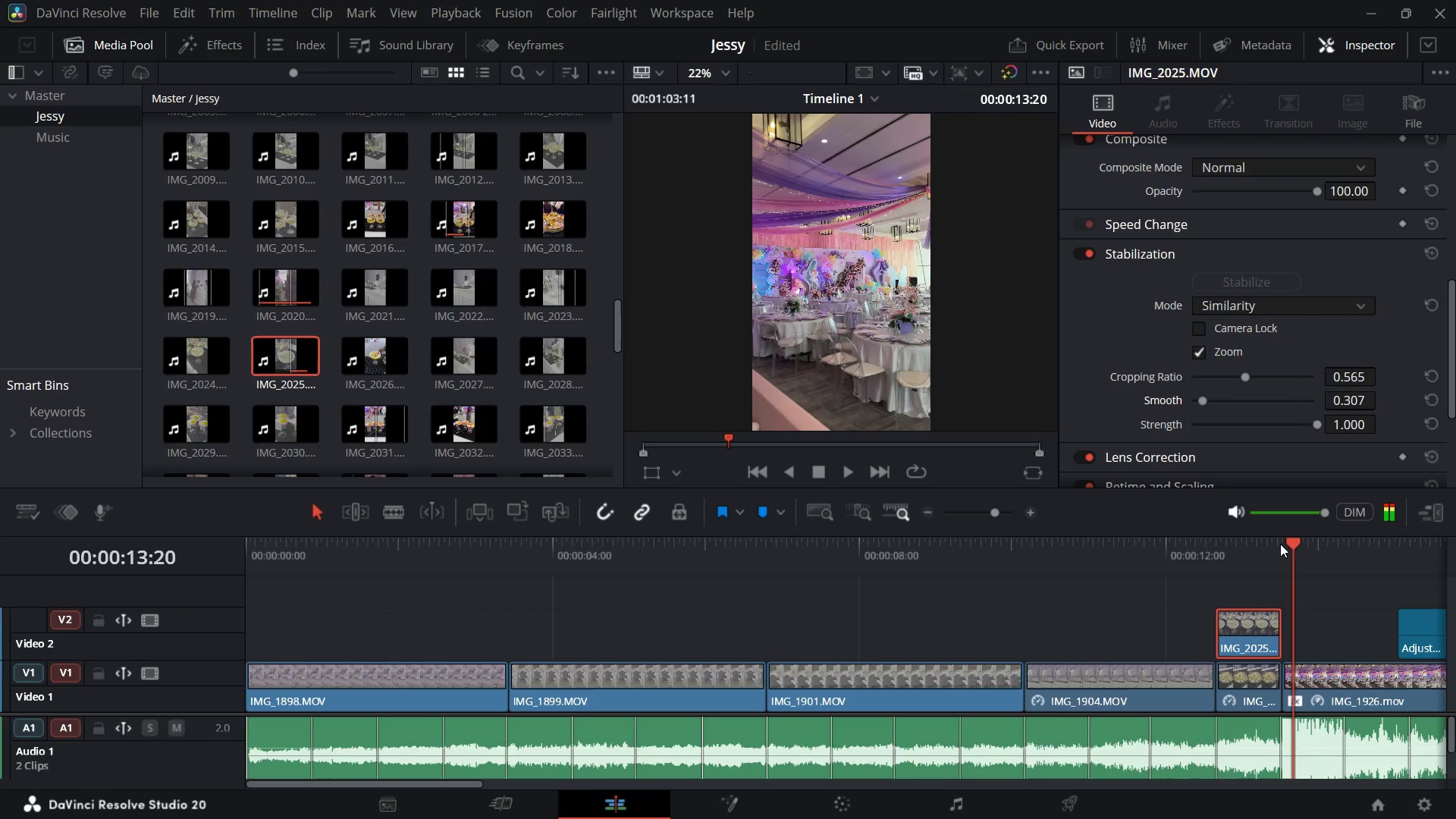 
left_click_drag(start_coordinate=[1280, 544], to_coordinate=[1246, 548])
 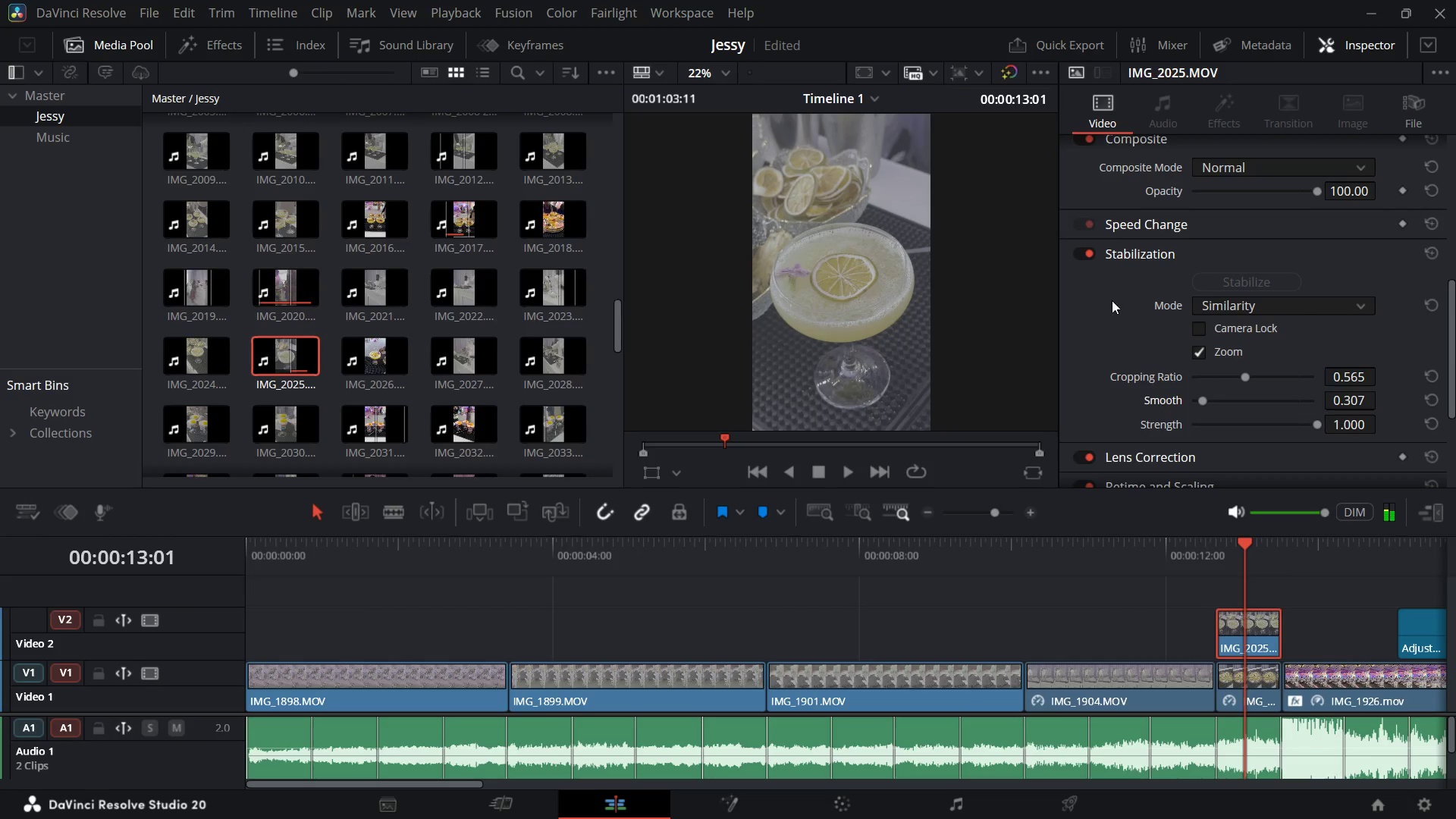 
scroll: coordinate [1112, 300], scroll_direction: up, amount: 4.0
 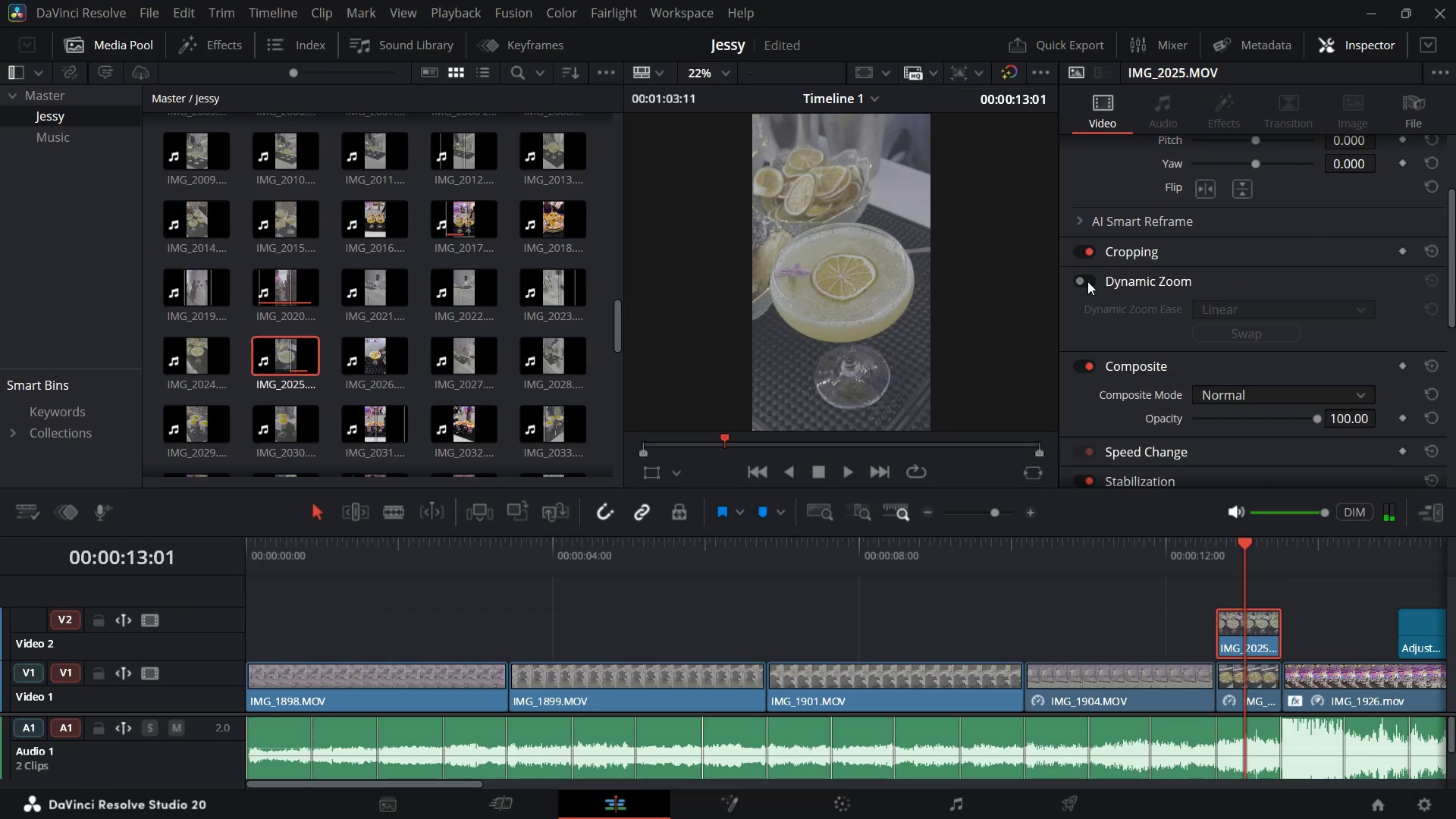 
left_click([1087, 281])
 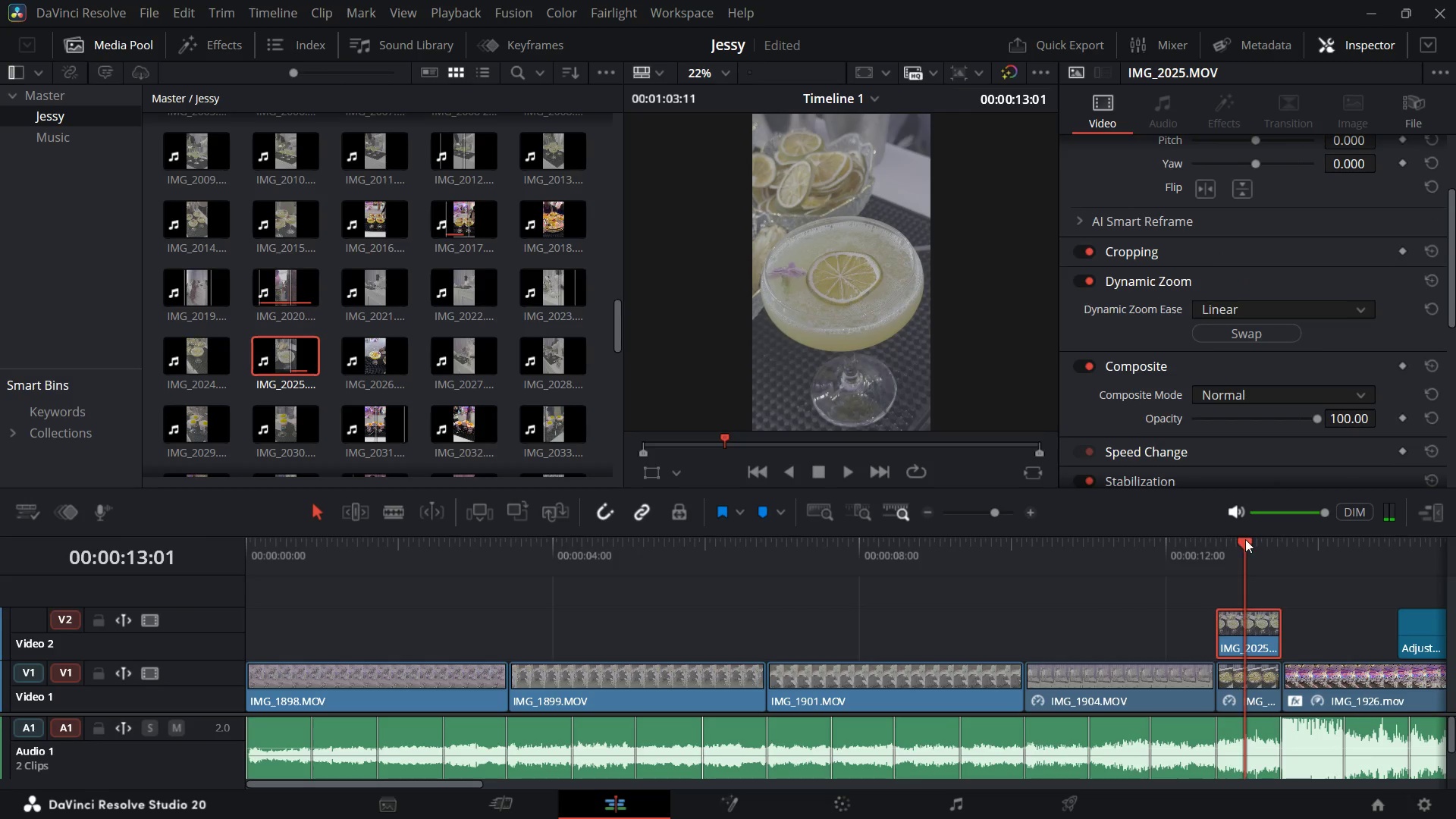 
left_click_drag(start_coordinate=[1245, 544], to_coordinate=[1192, 562])
 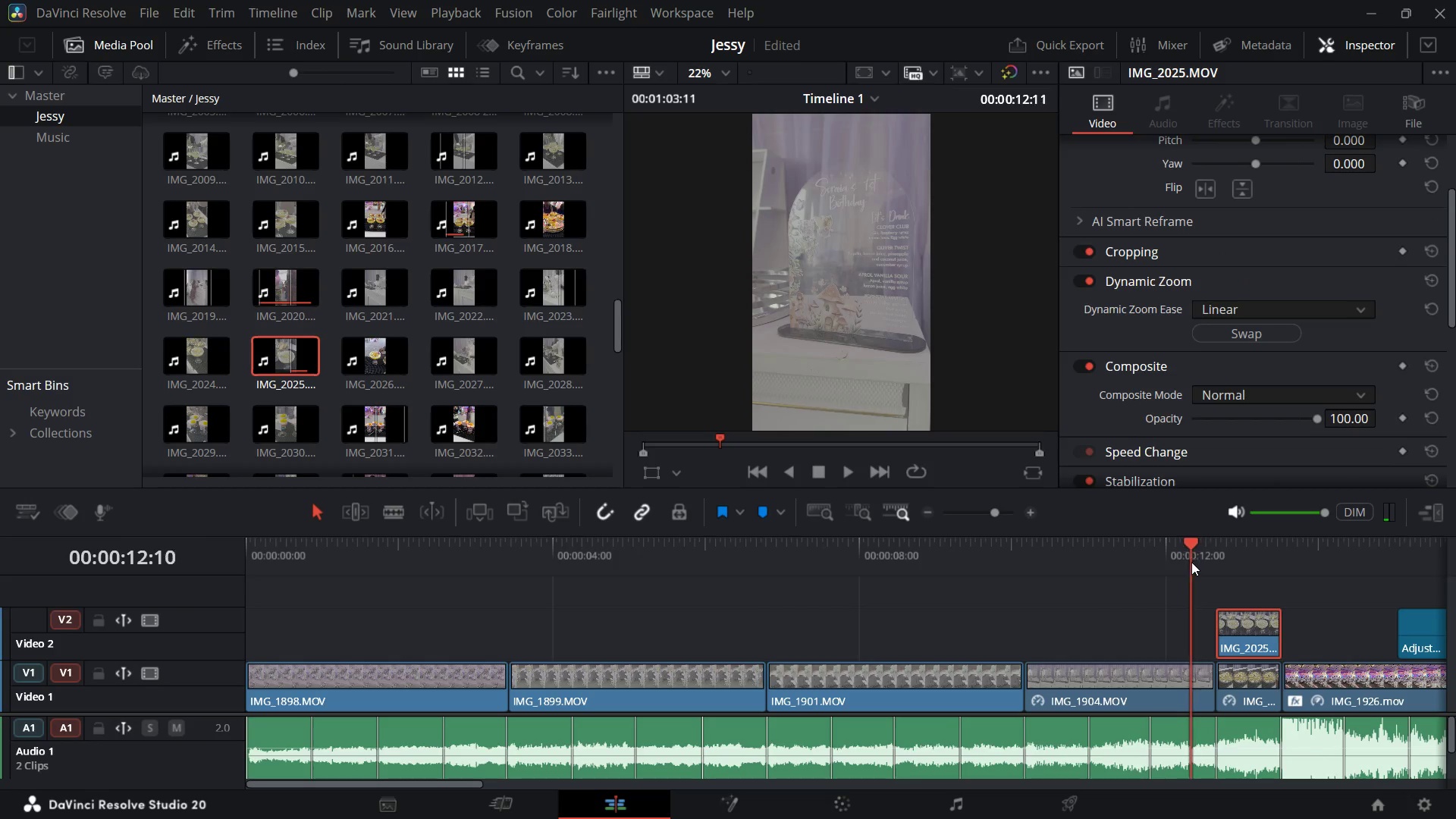 
key(Space)
 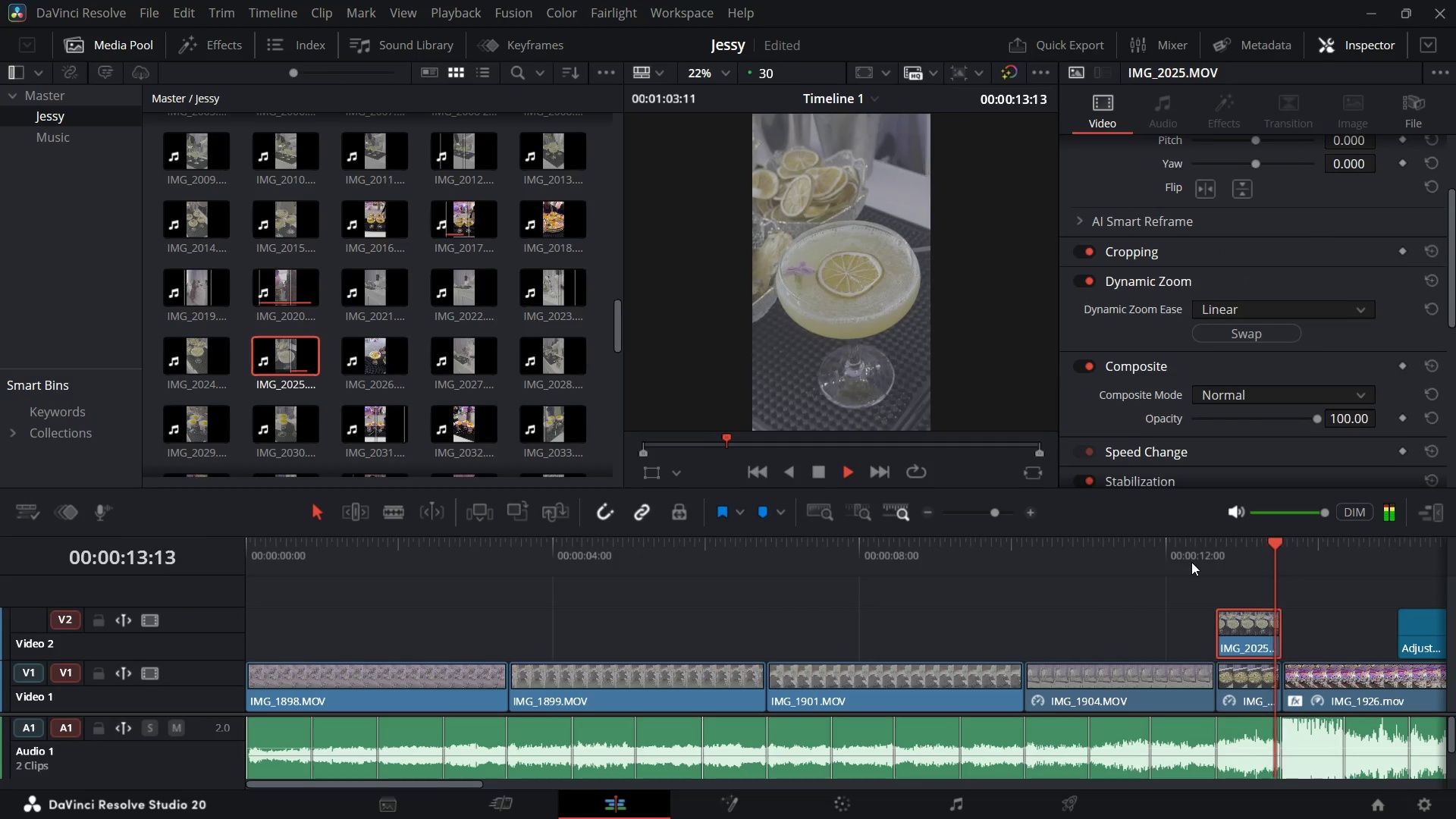 
key(Space)
 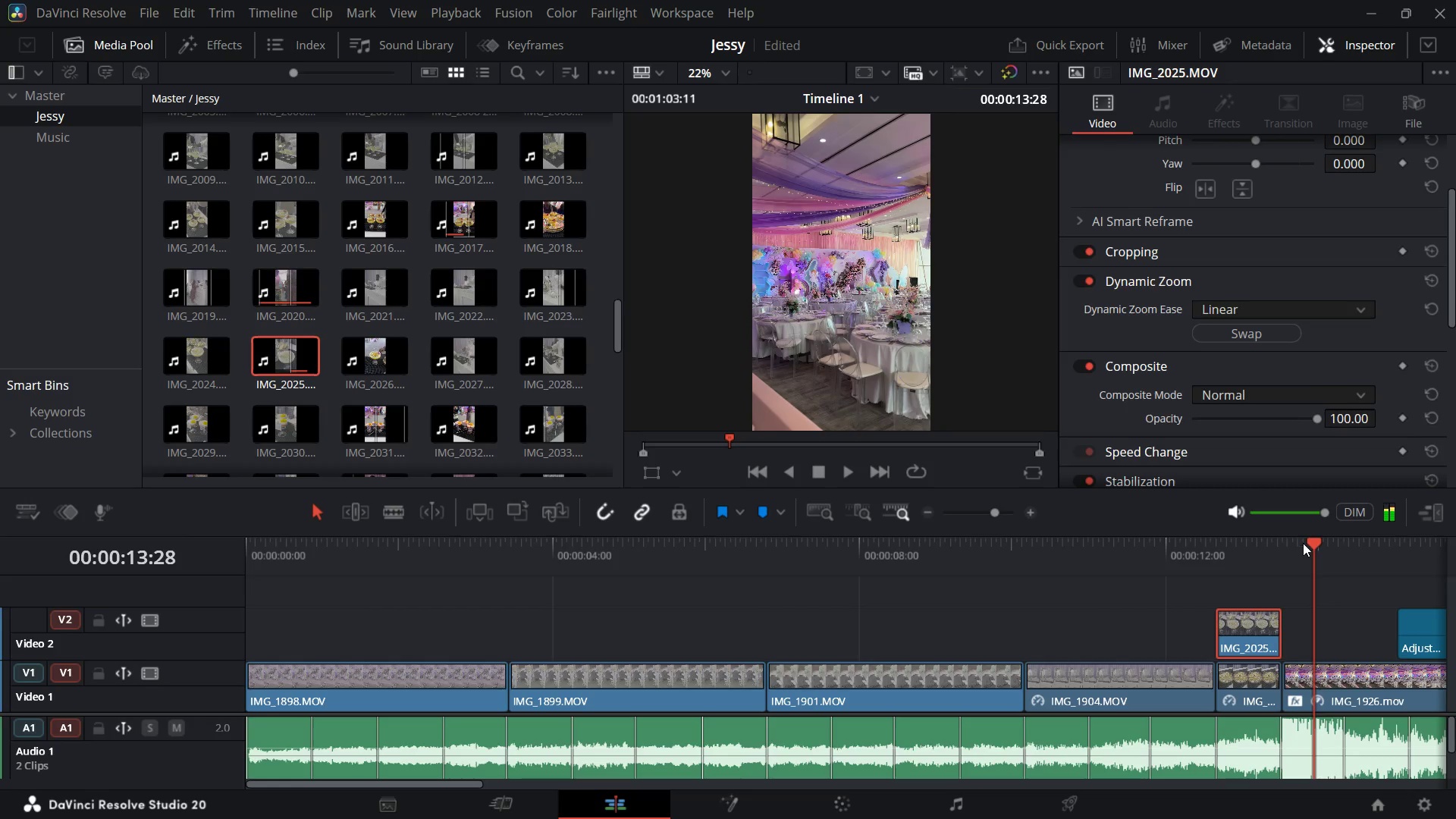 
left_click_drag(start_coordinate=[1309, 544], to_coordinate=[1191, 601])
 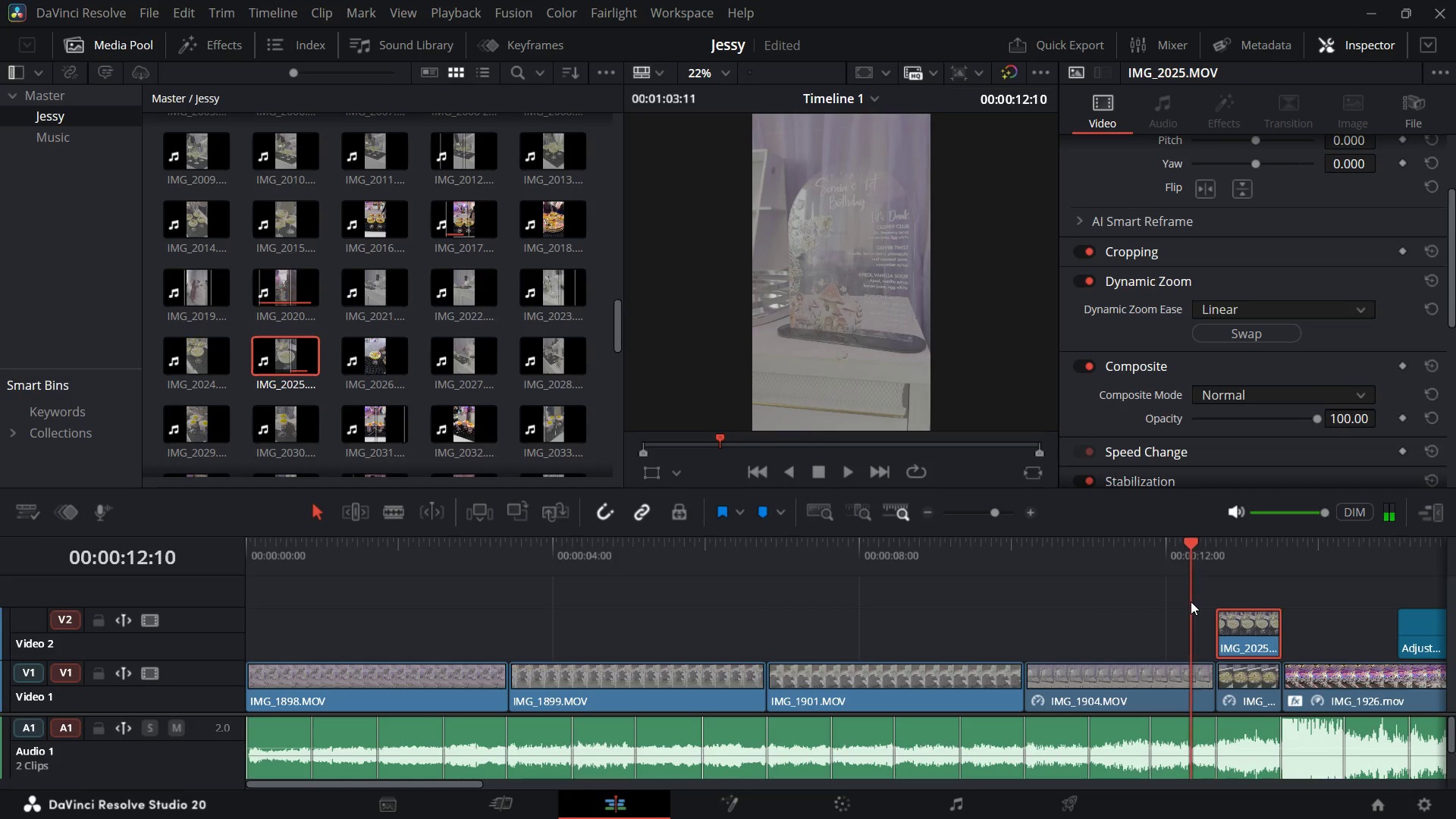 
key(Space)
 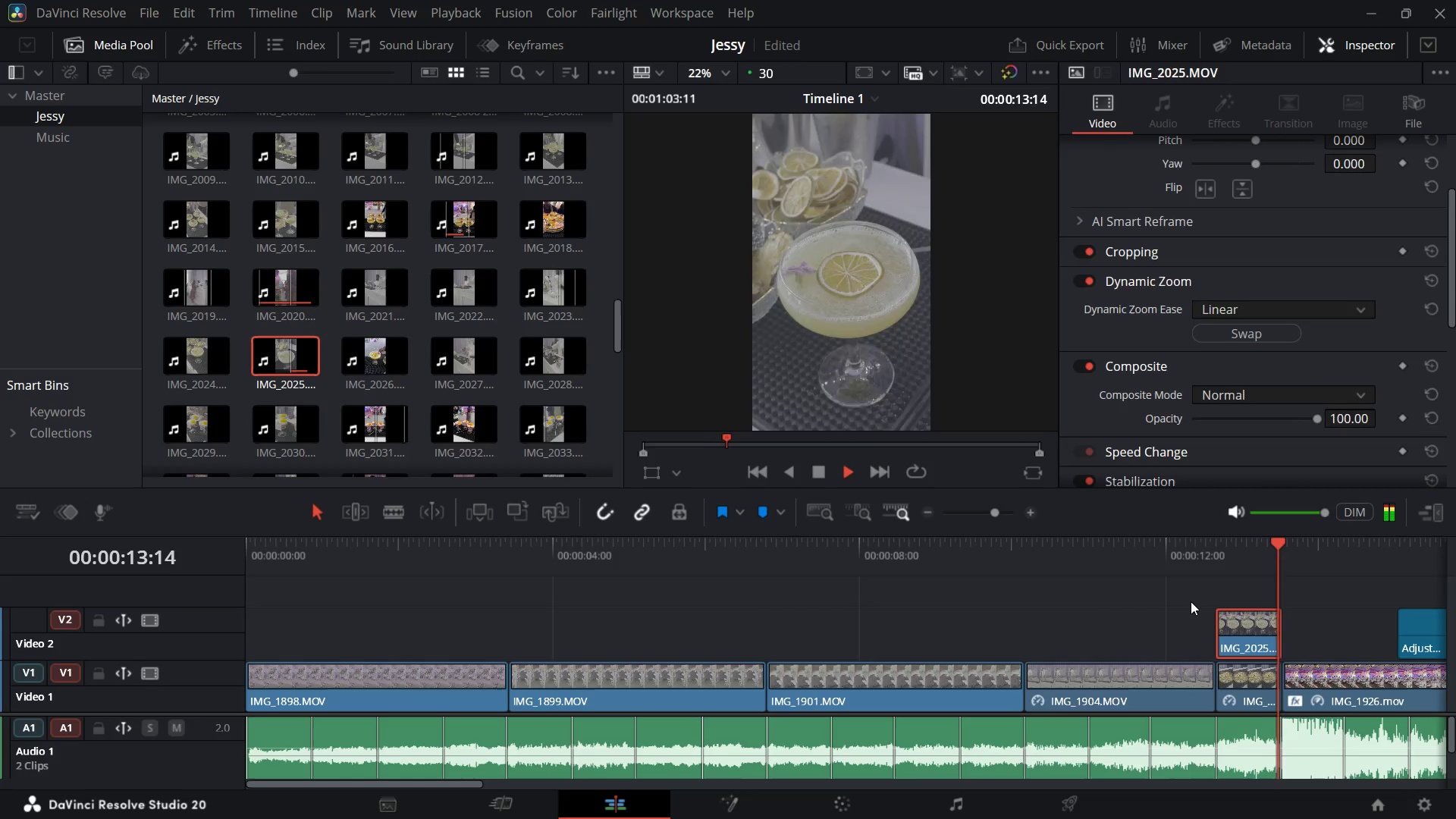 
key(Space)
 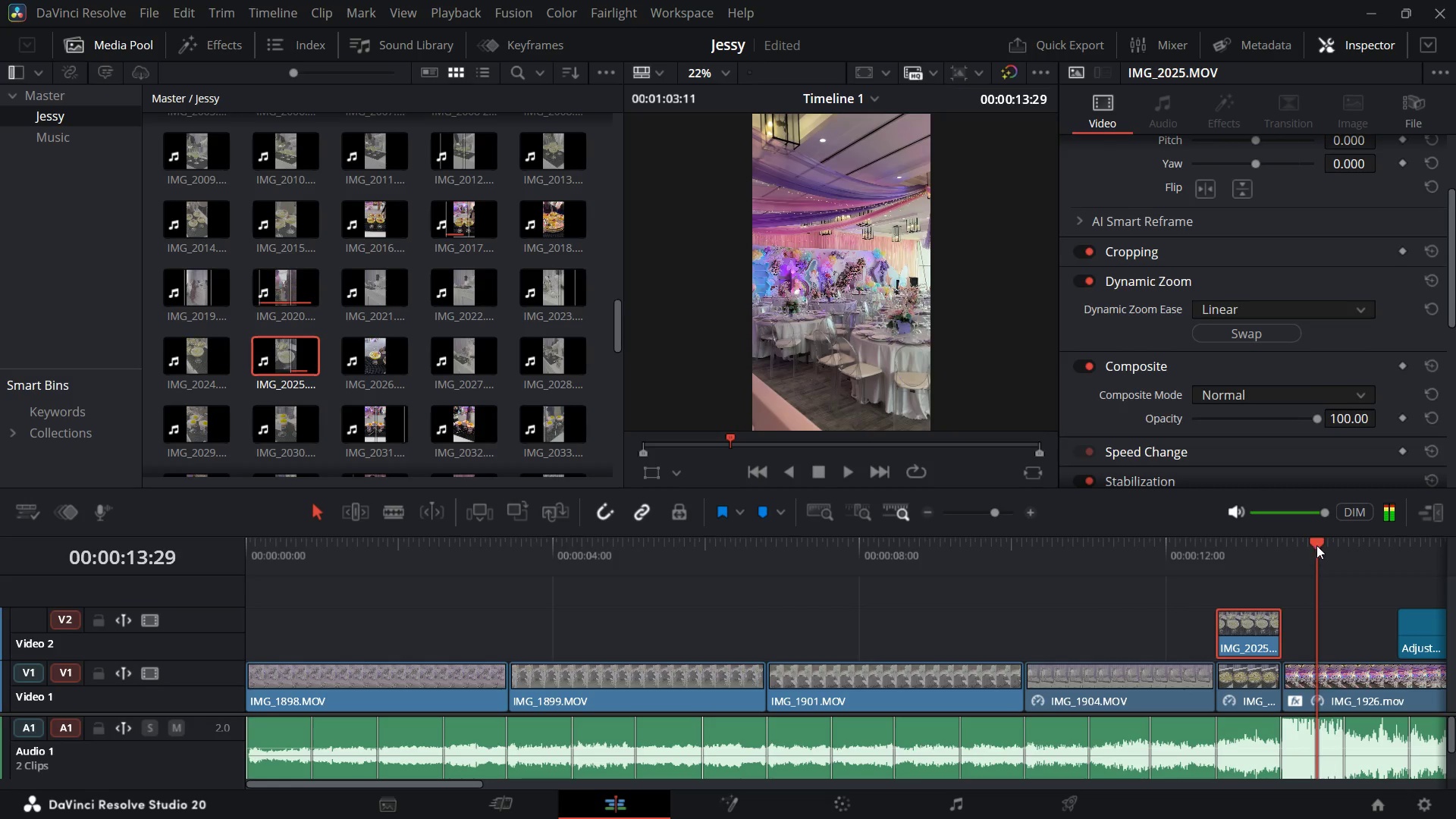 
left_click_drag(start_coordinate=[1319, 535], to_coordinate=[528, 572])
 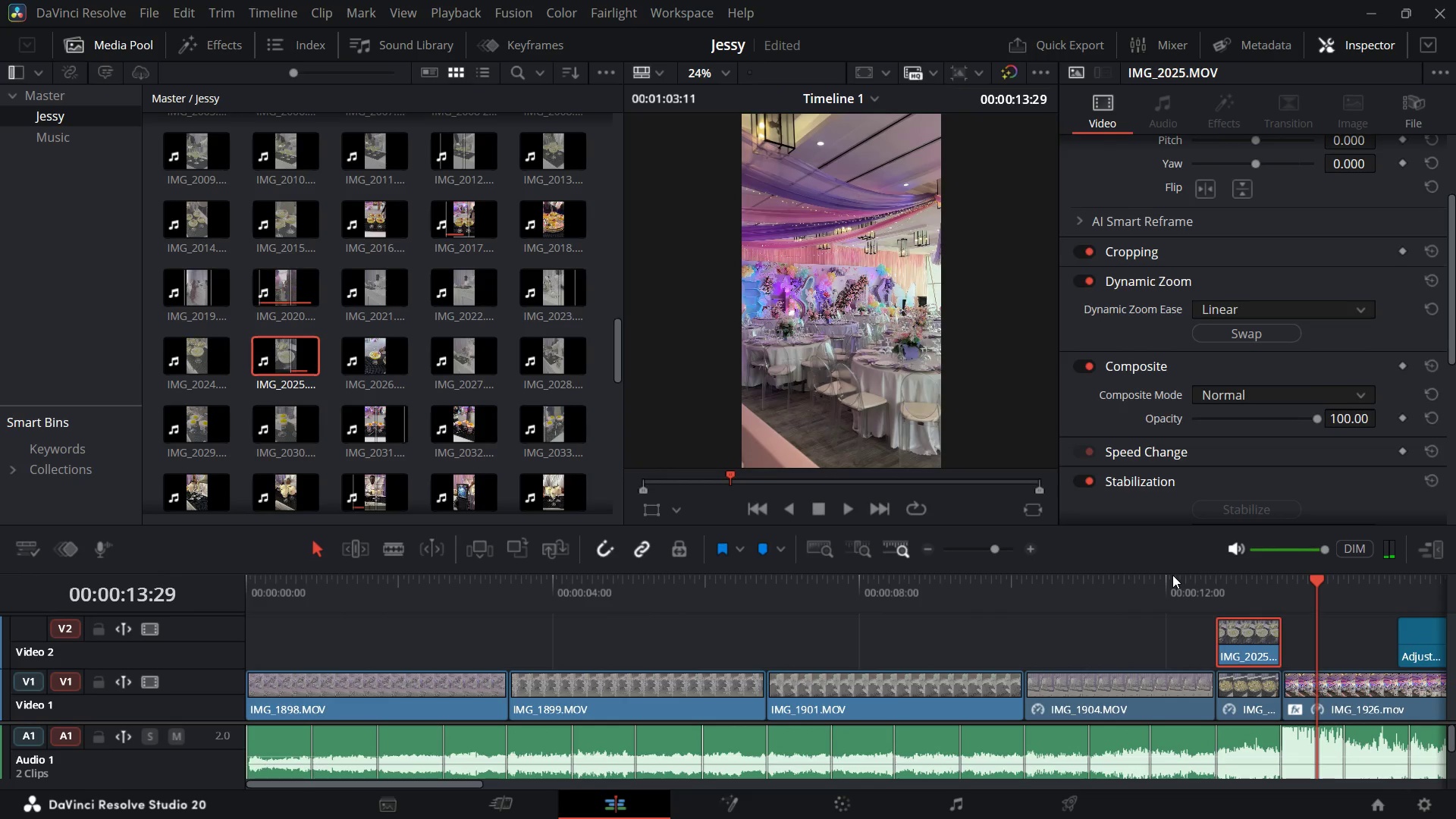 
left_click_drag(start_coordinate=[1172, 572], to_coordinate=[1172, 557])
 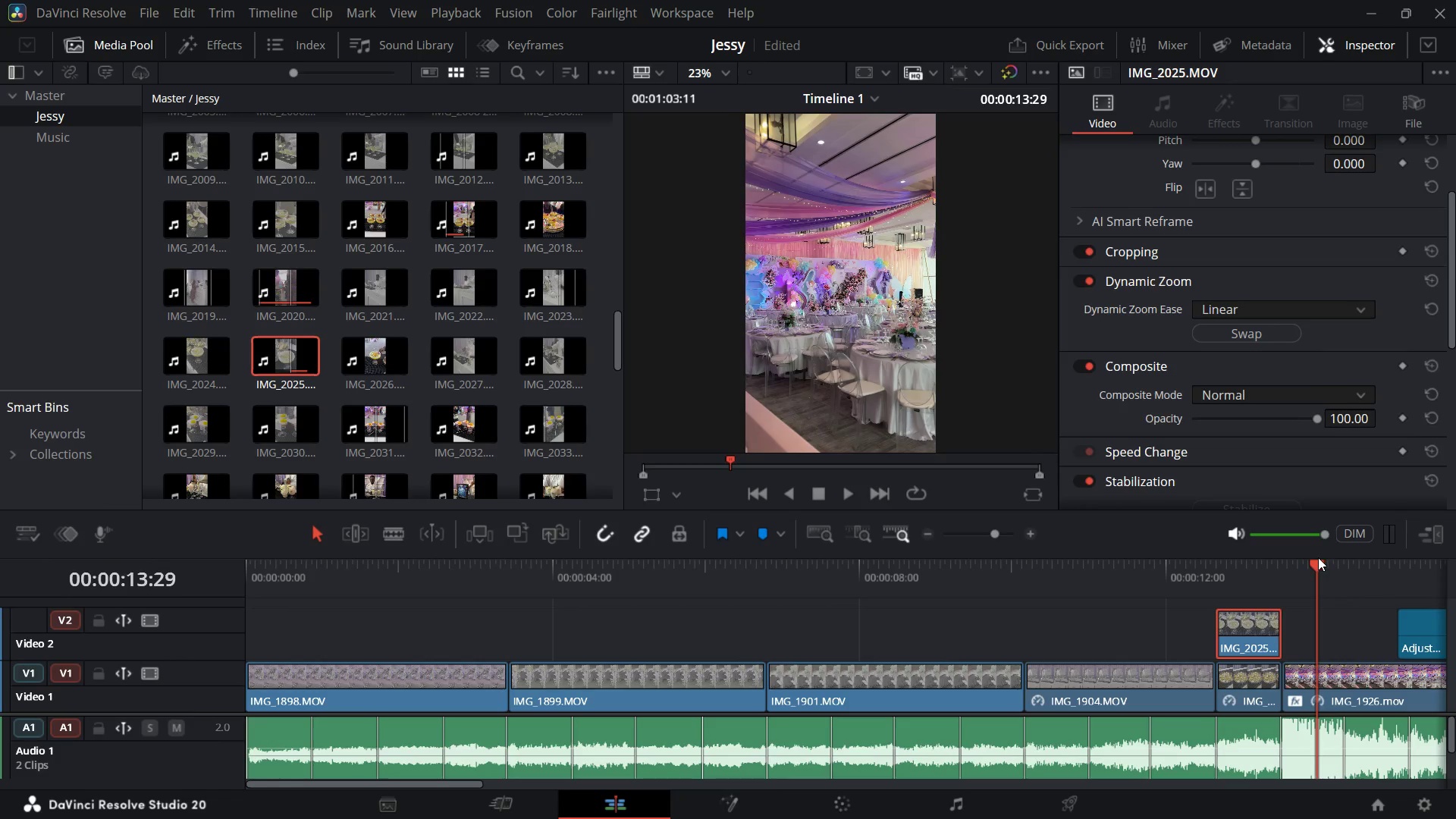 
left_click_drag(start_coordinate=[1318, 557], to_coordinate=[0, 774])
 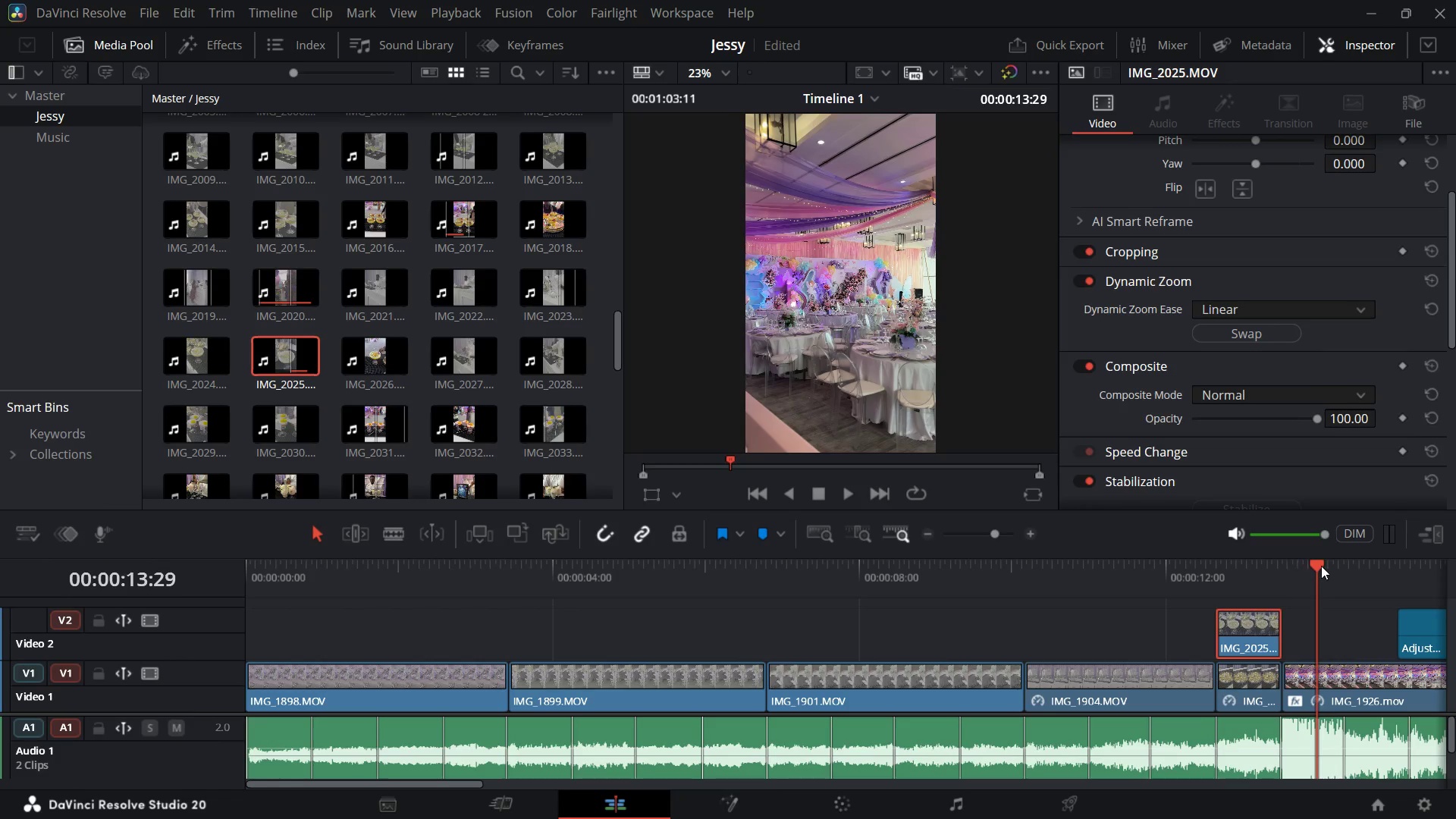 
left_click_drag(start_coordinate=[1317, 564], to_coordinate=[40, 758])
 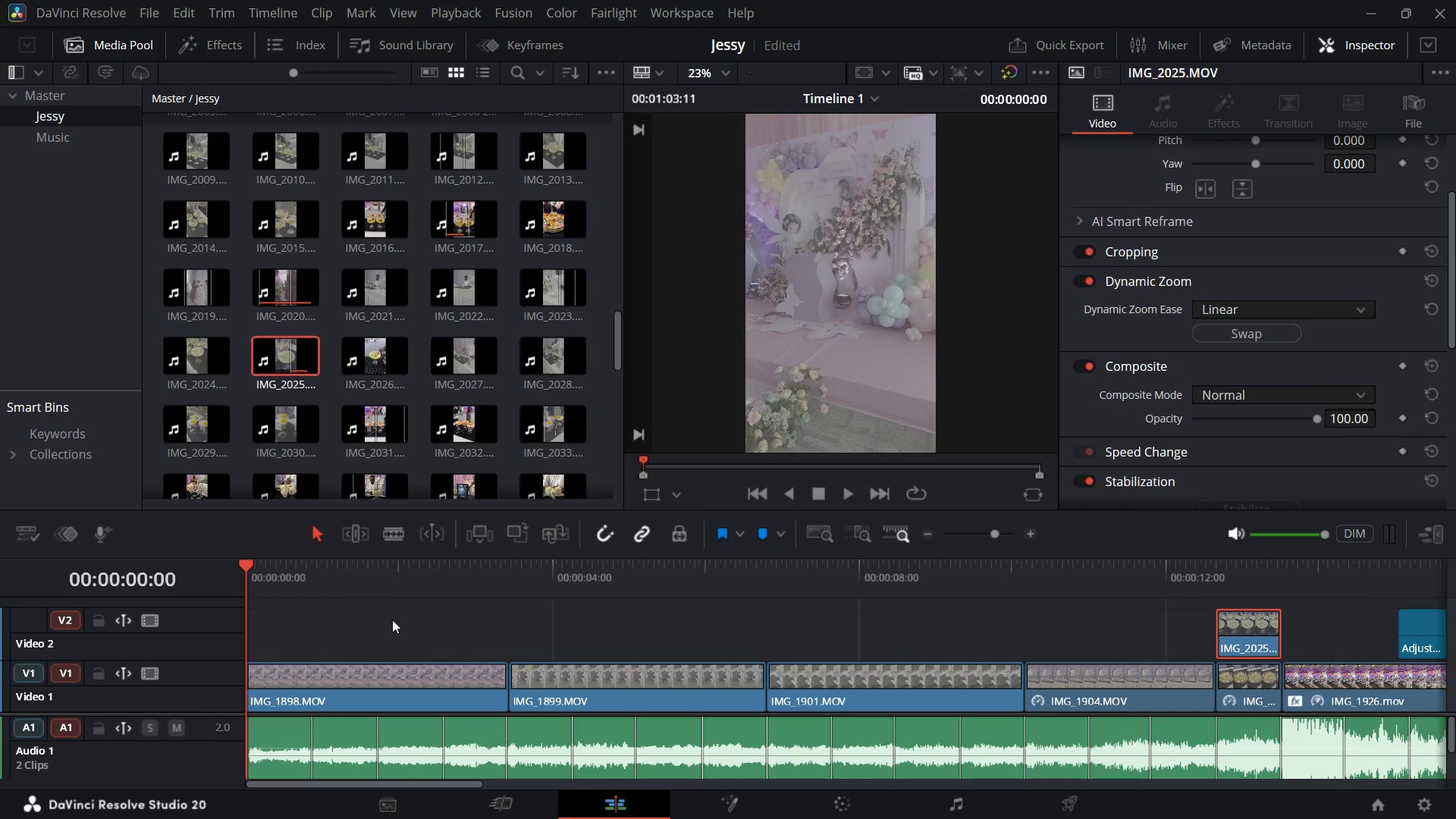 
key(Space)
 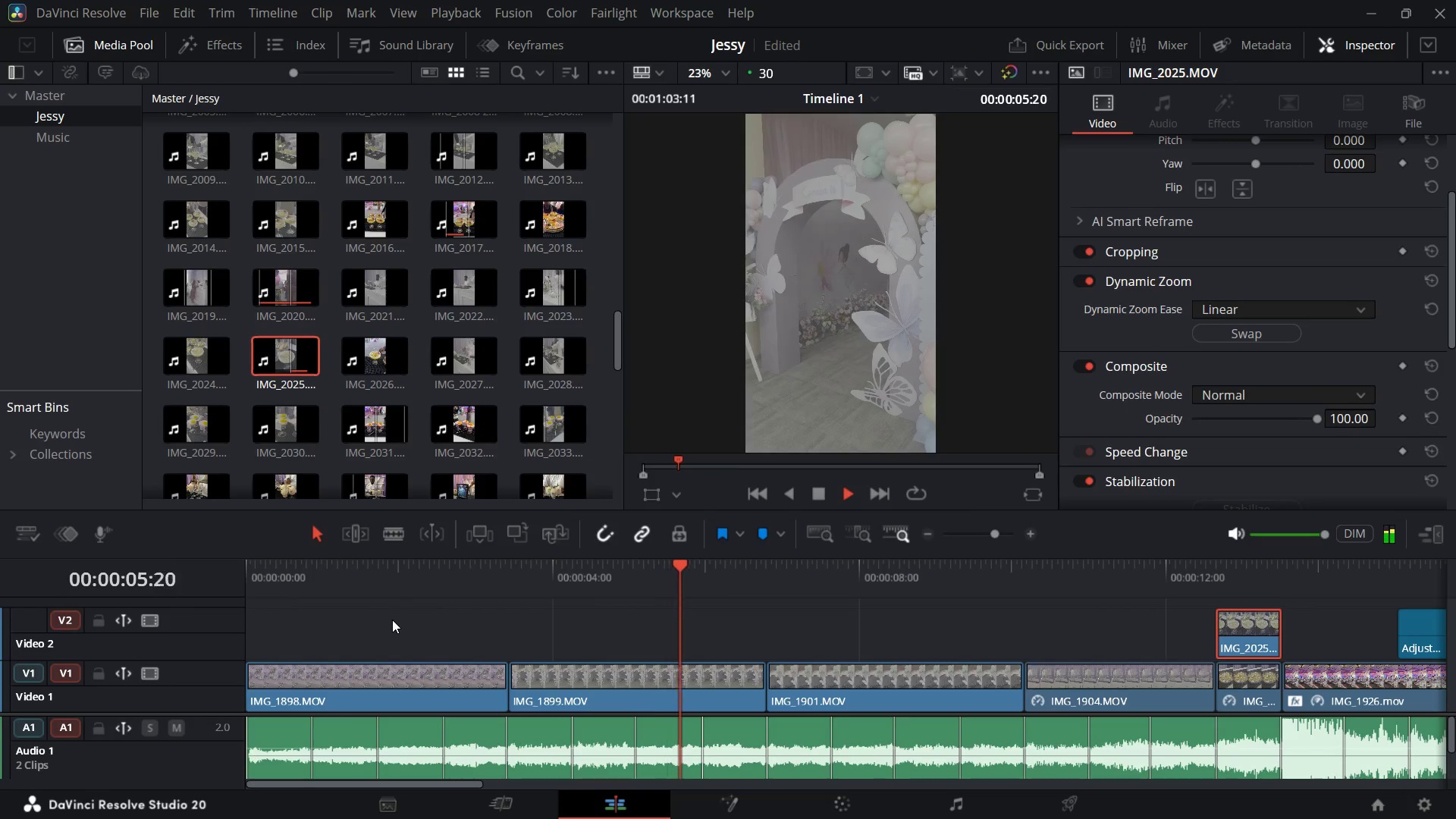 
wait(7.65)
 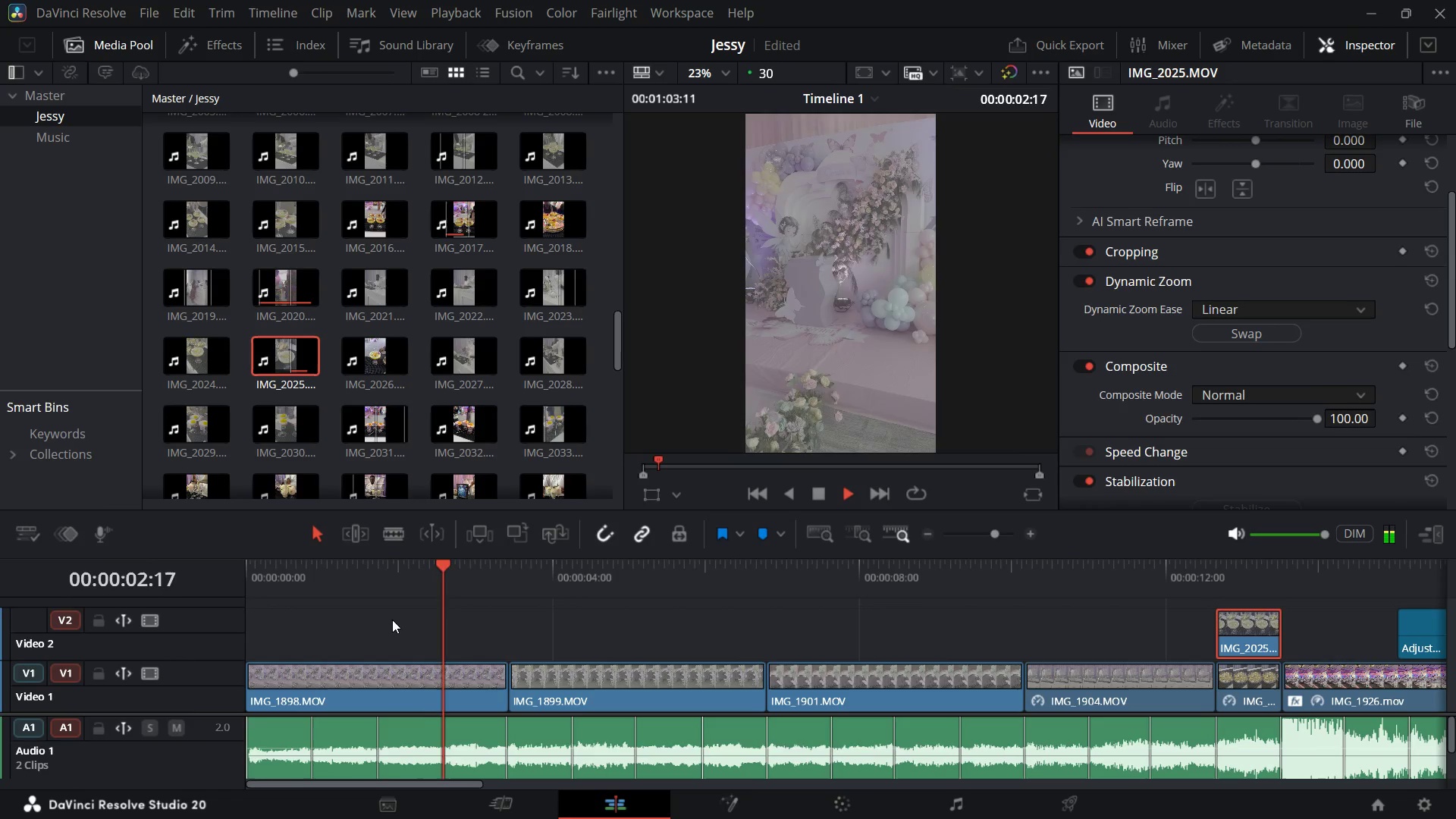 
key(Space)
 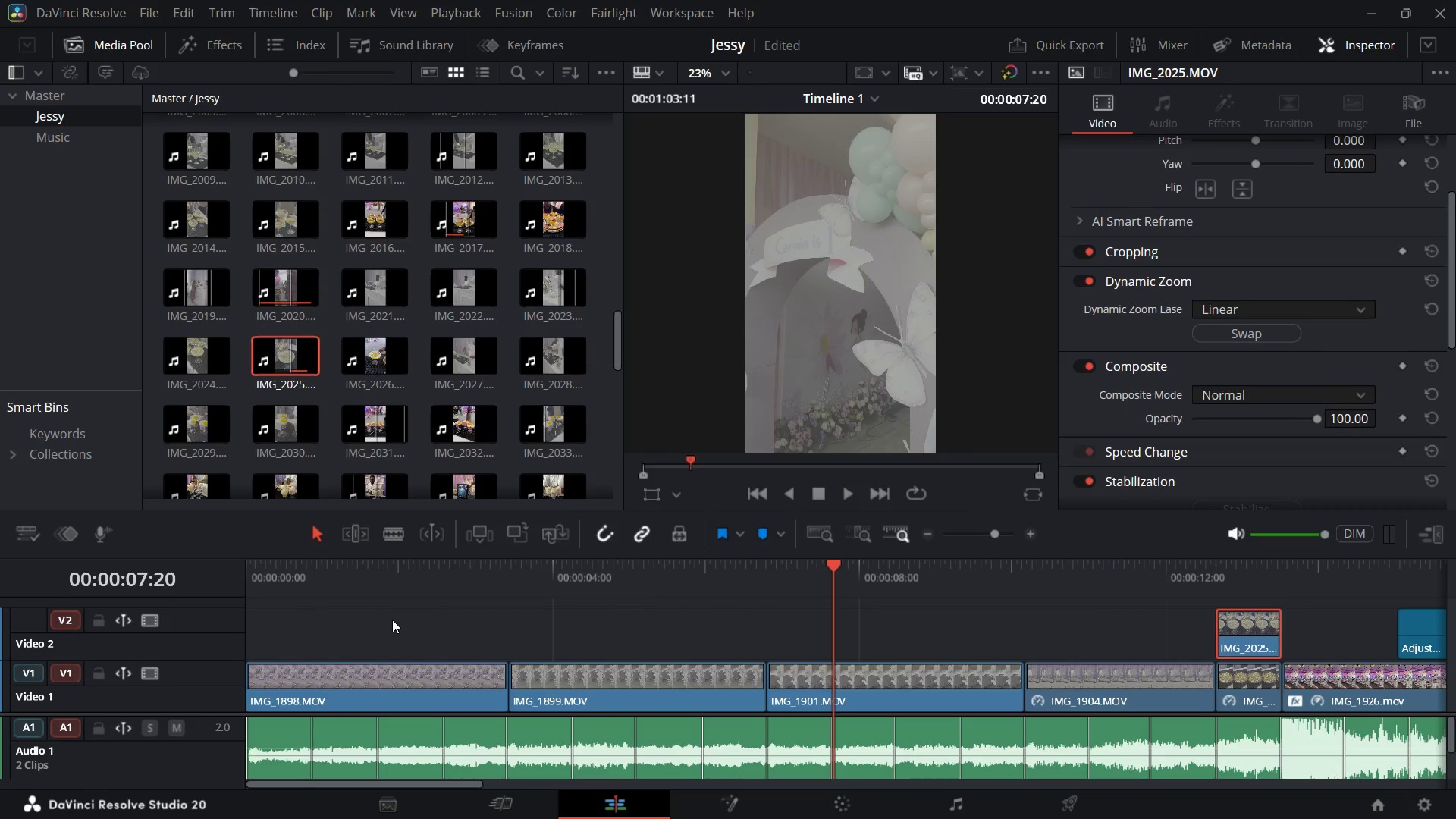 
wait(28.62)
 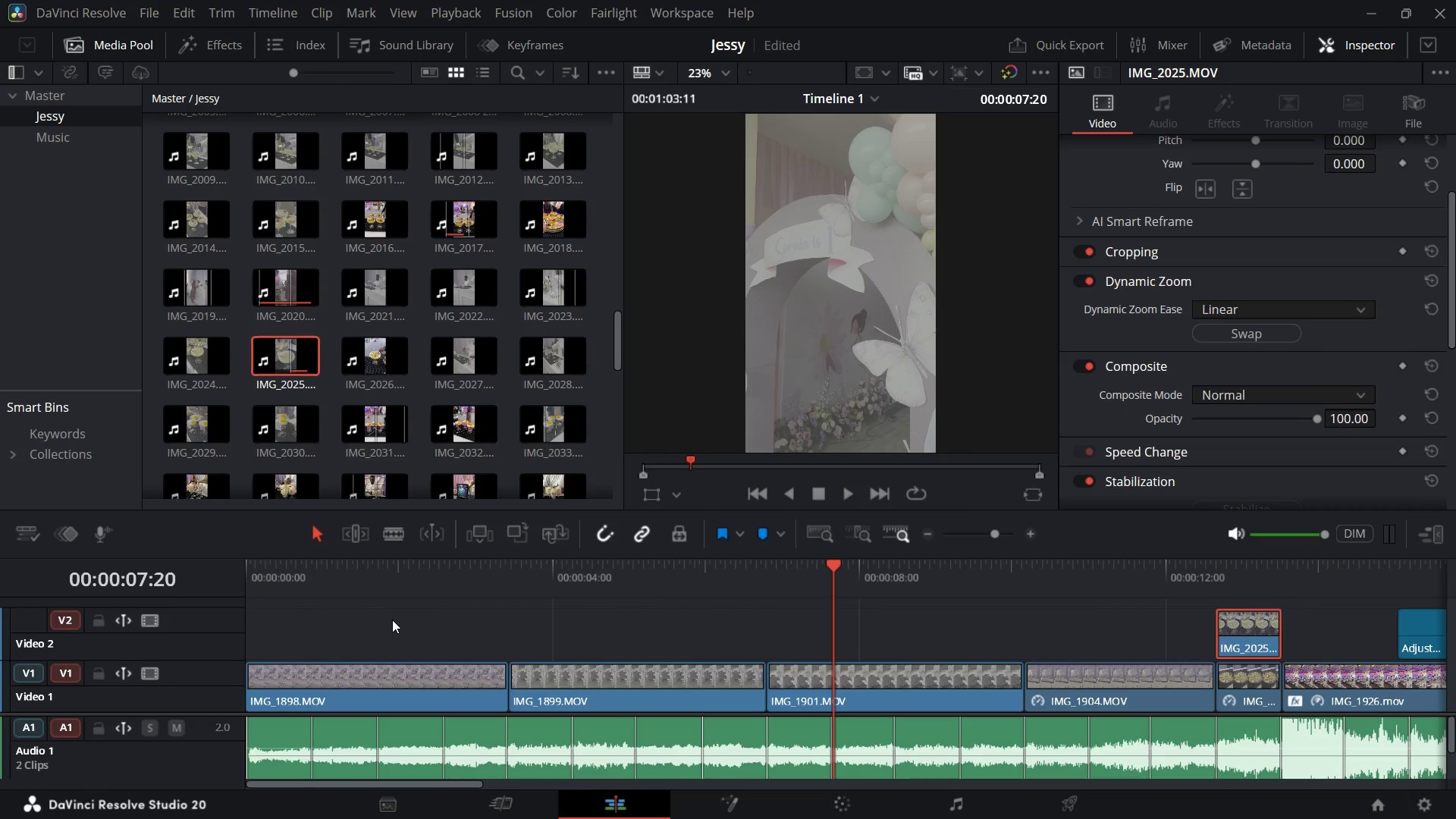 
key(Space)
 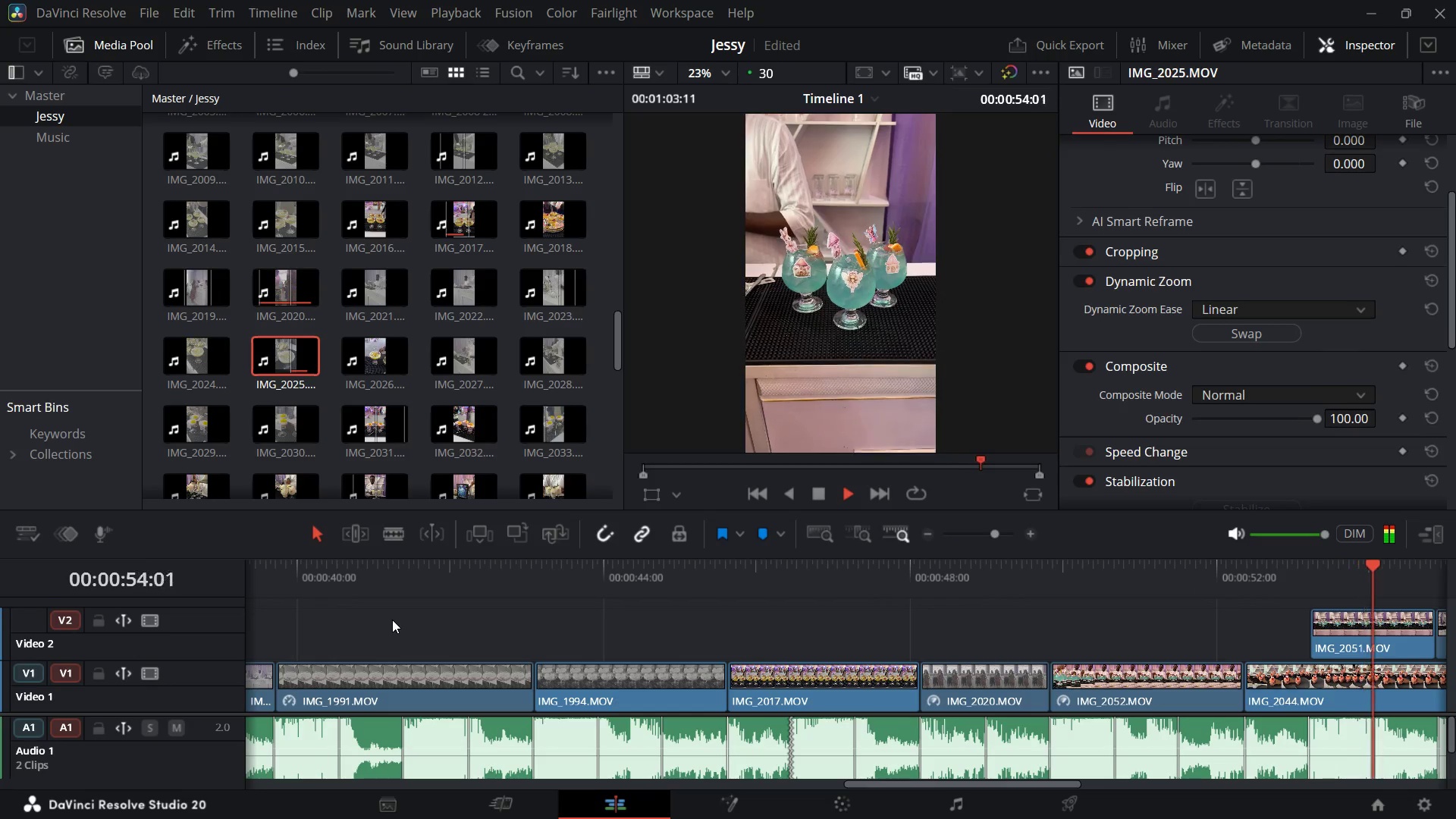 
wait(51.51)
 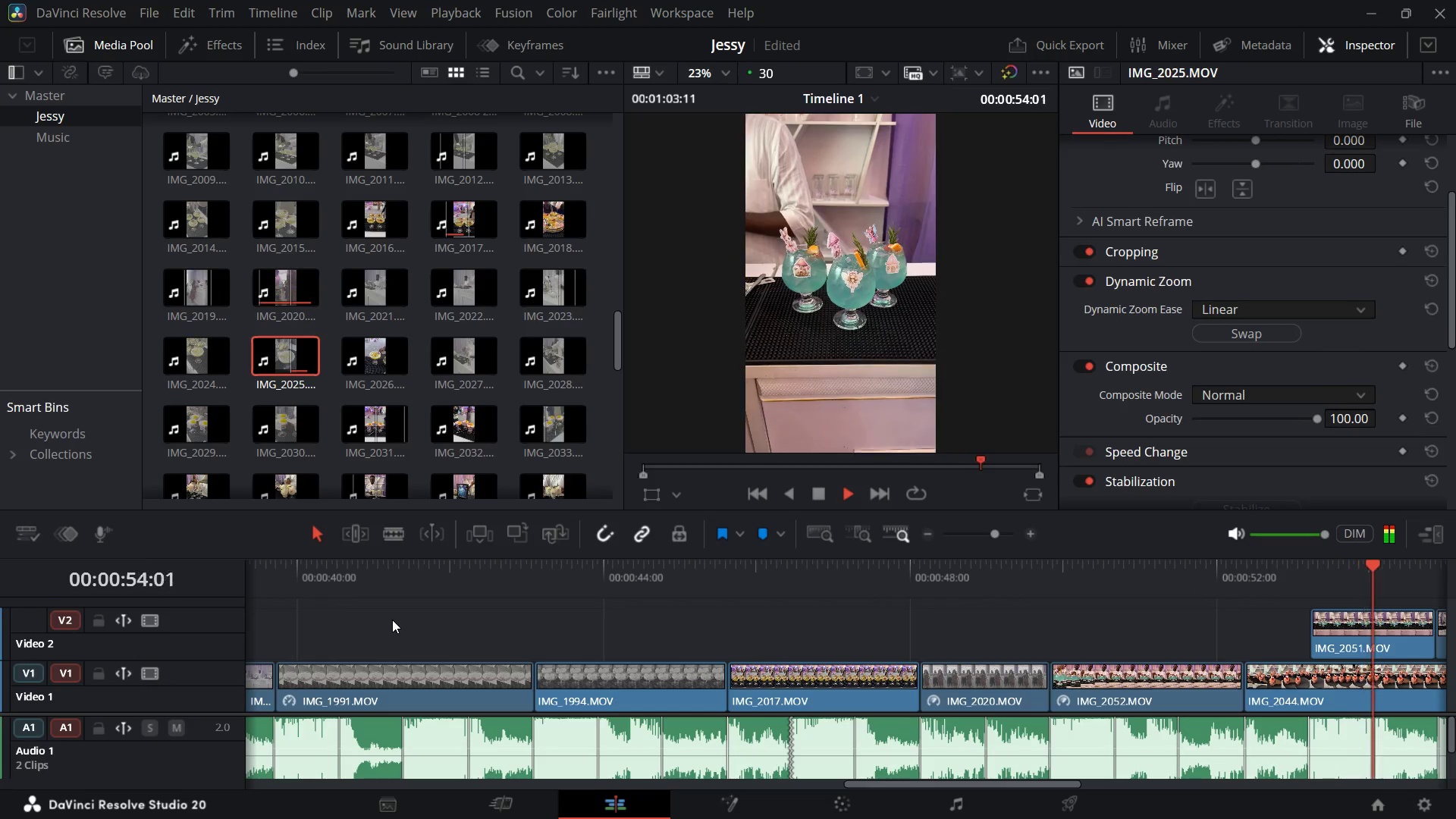 
key(Space)
 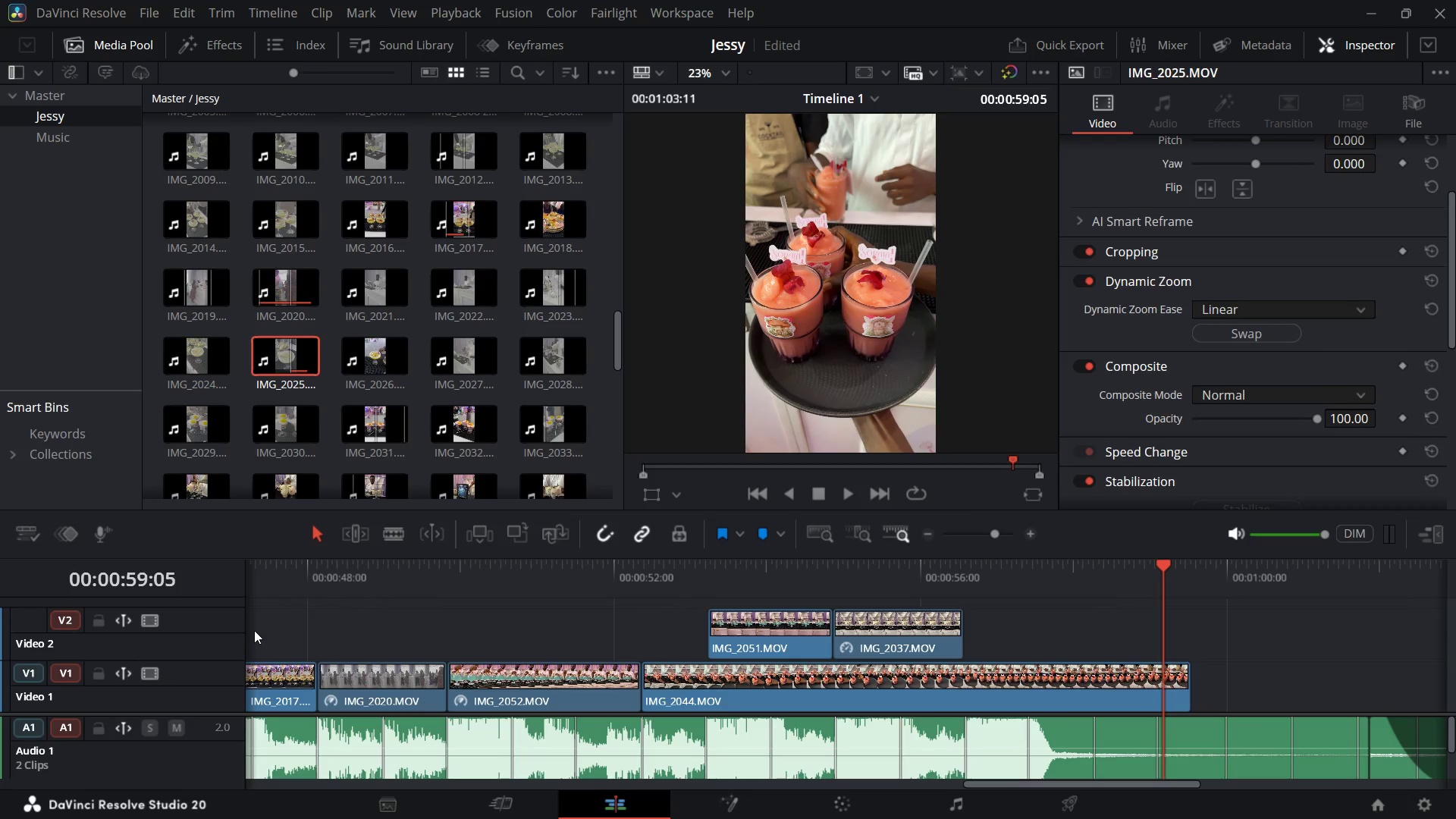 
wait(7.16)
 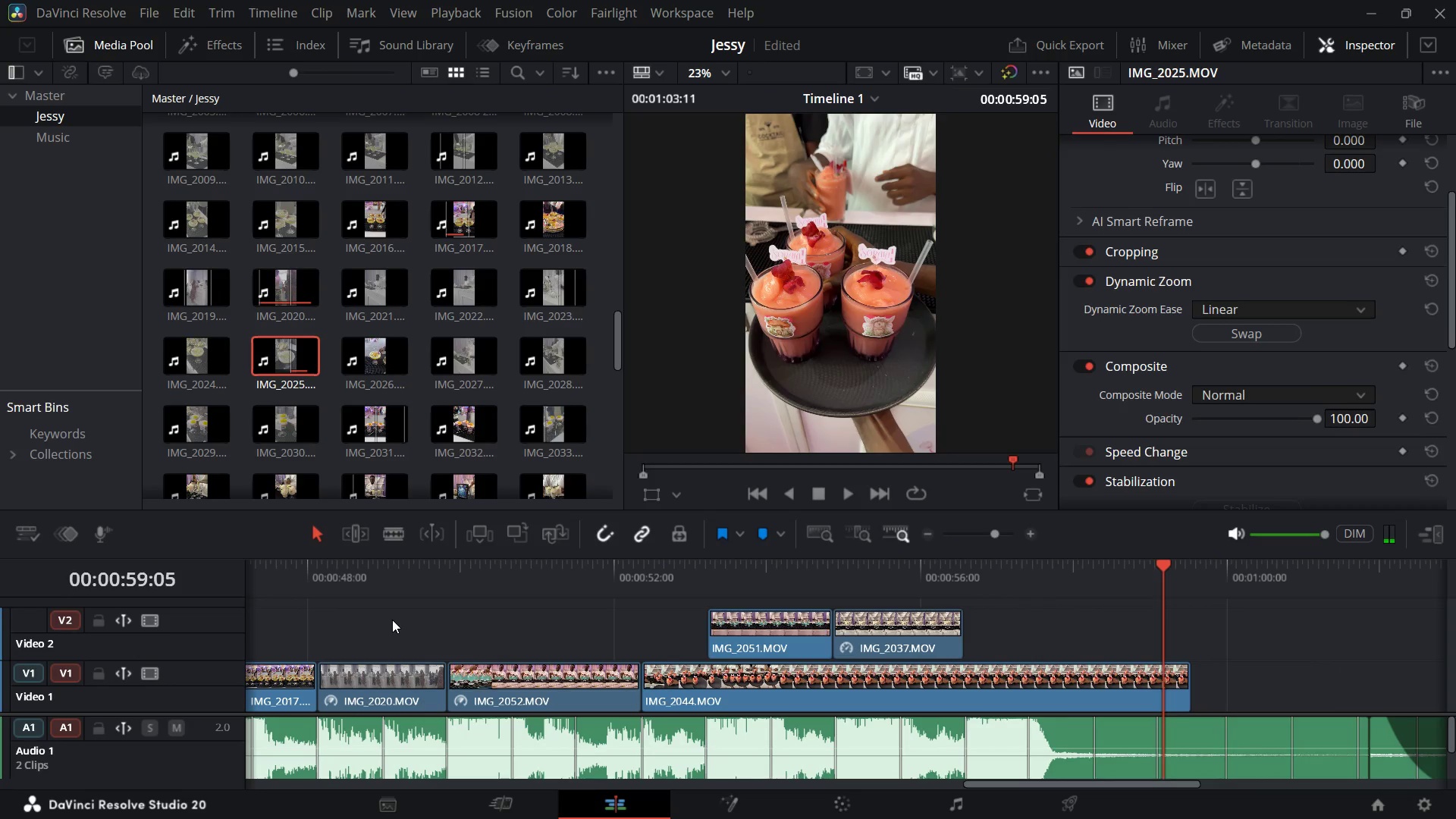 
left_click([1000, 678])
 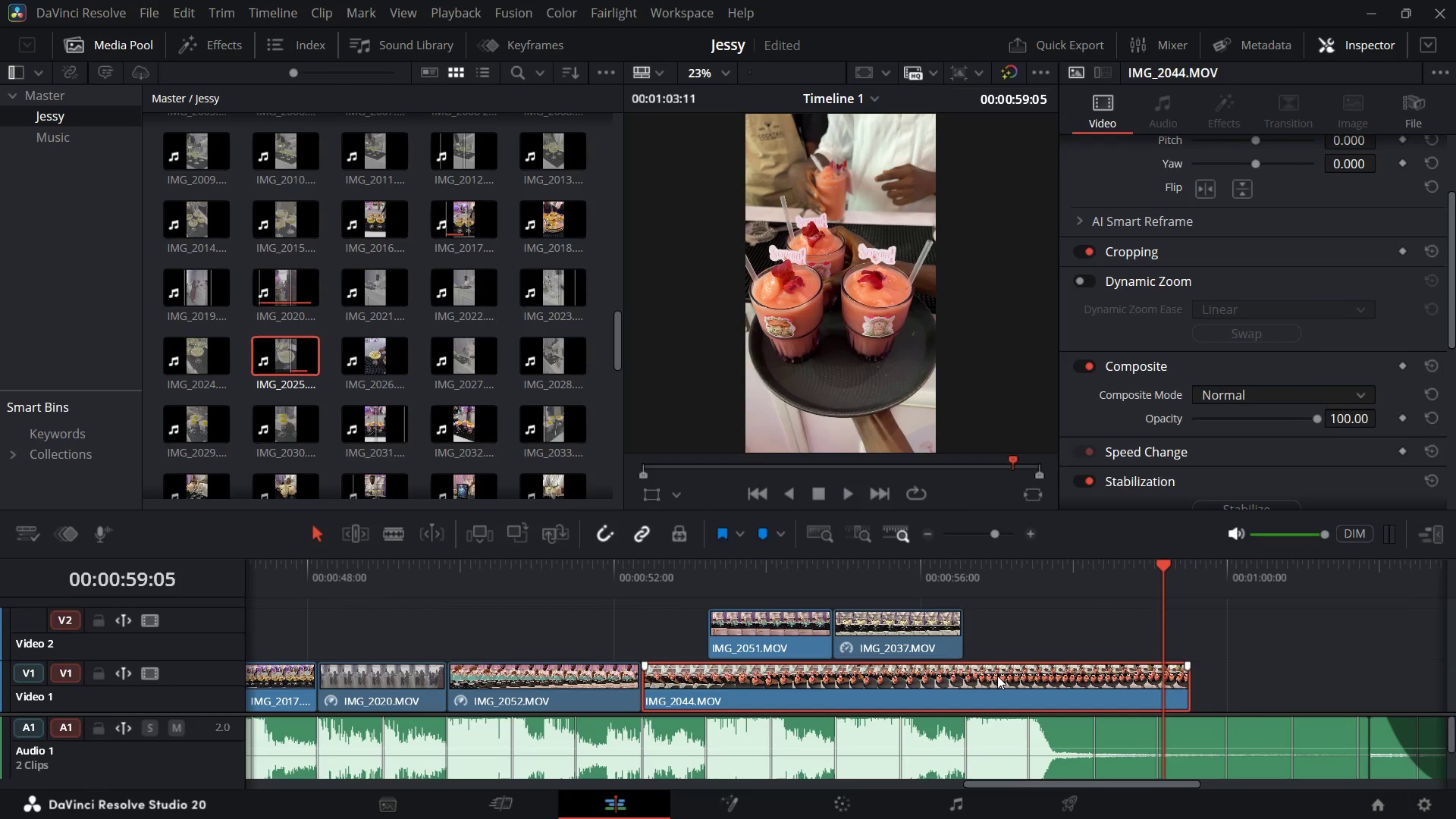 
key(R)
 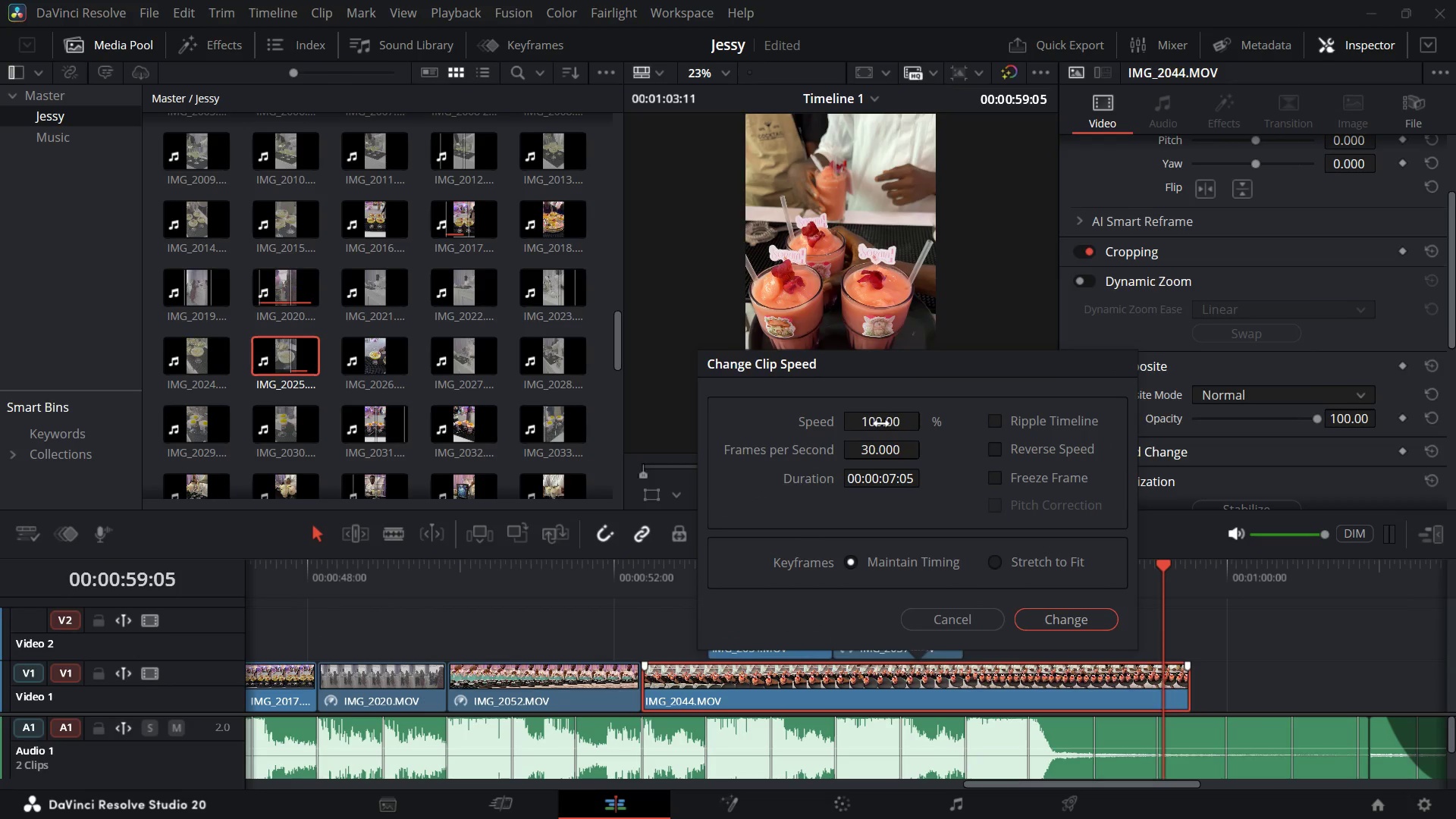 
left_click_drag(start_coordinate=[881, 424], to_coordinate=[855, 427])
 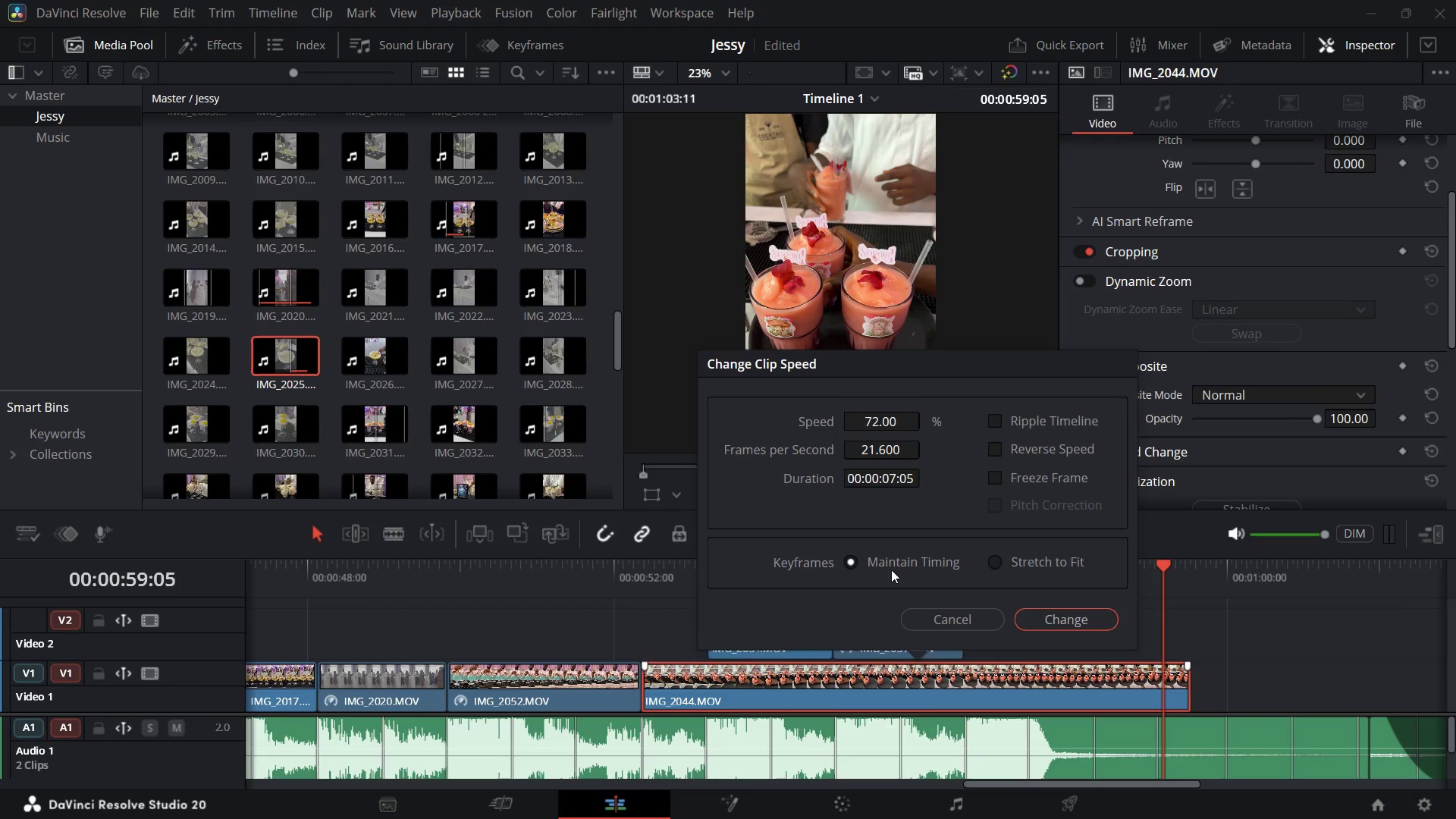 
wait(5.84)
 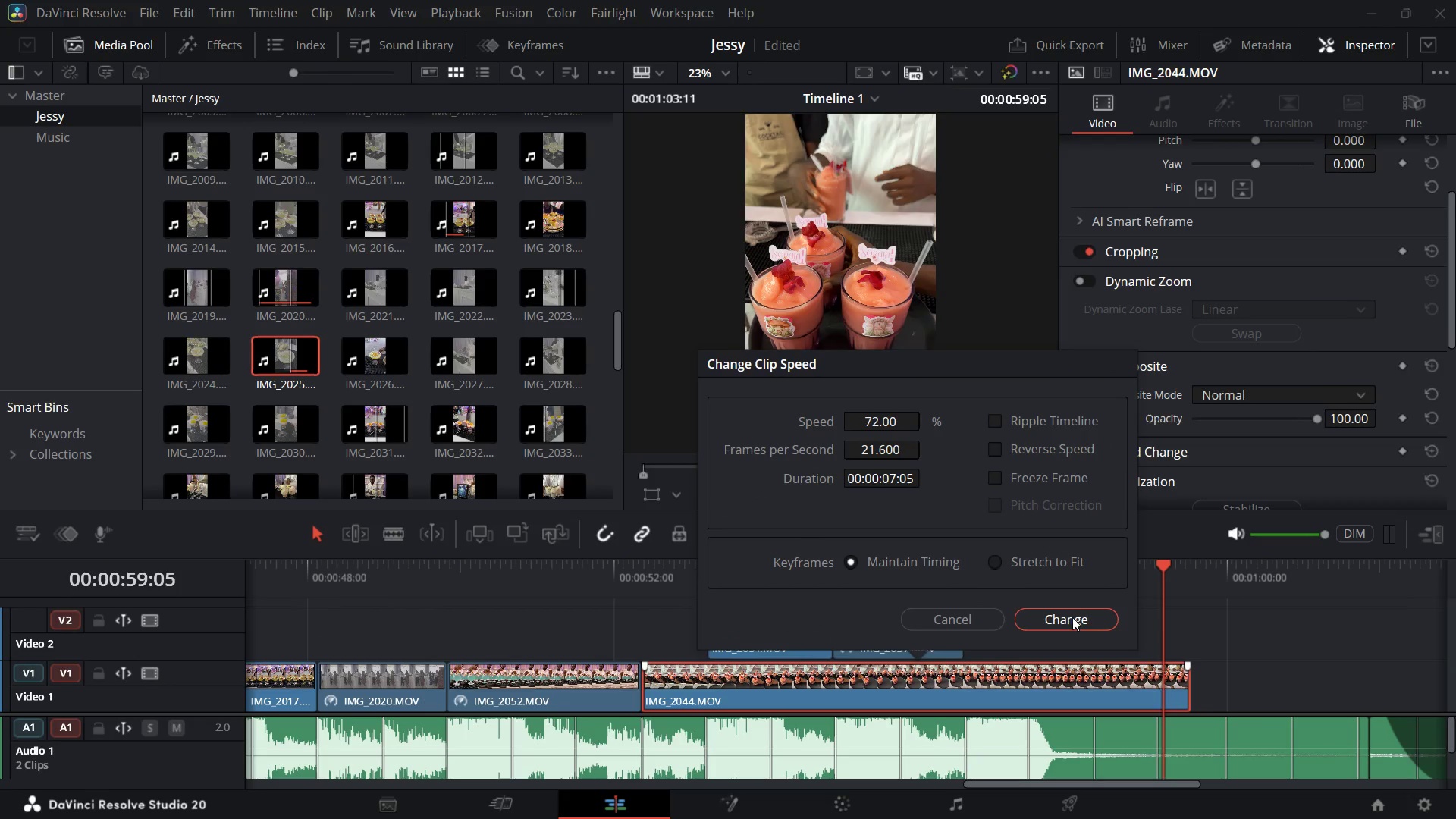 
left_click([1083, 622])
 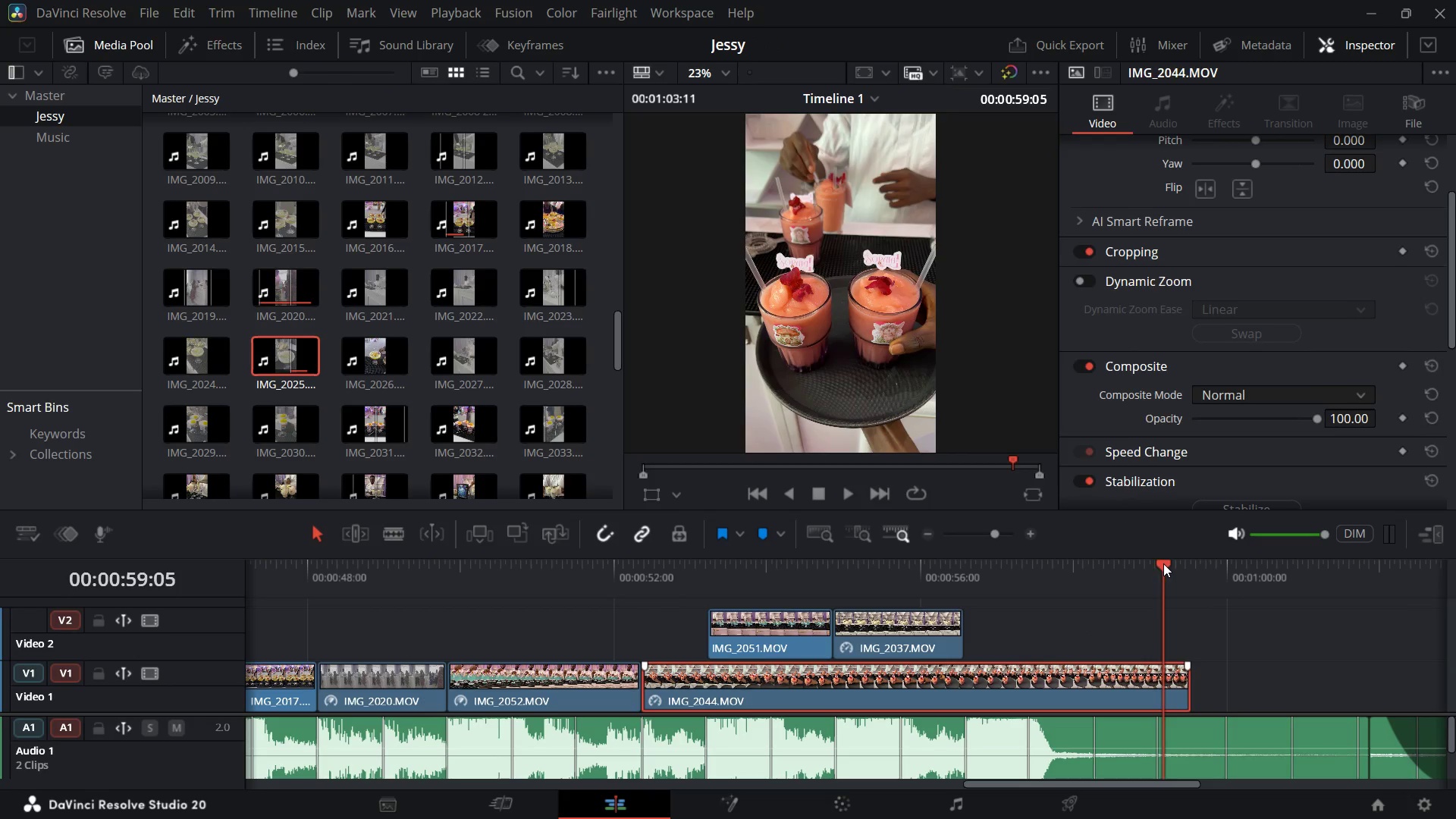 
left_click_drag(start_coordinate=[1156, 563], to_coordinate=[855, 623])
 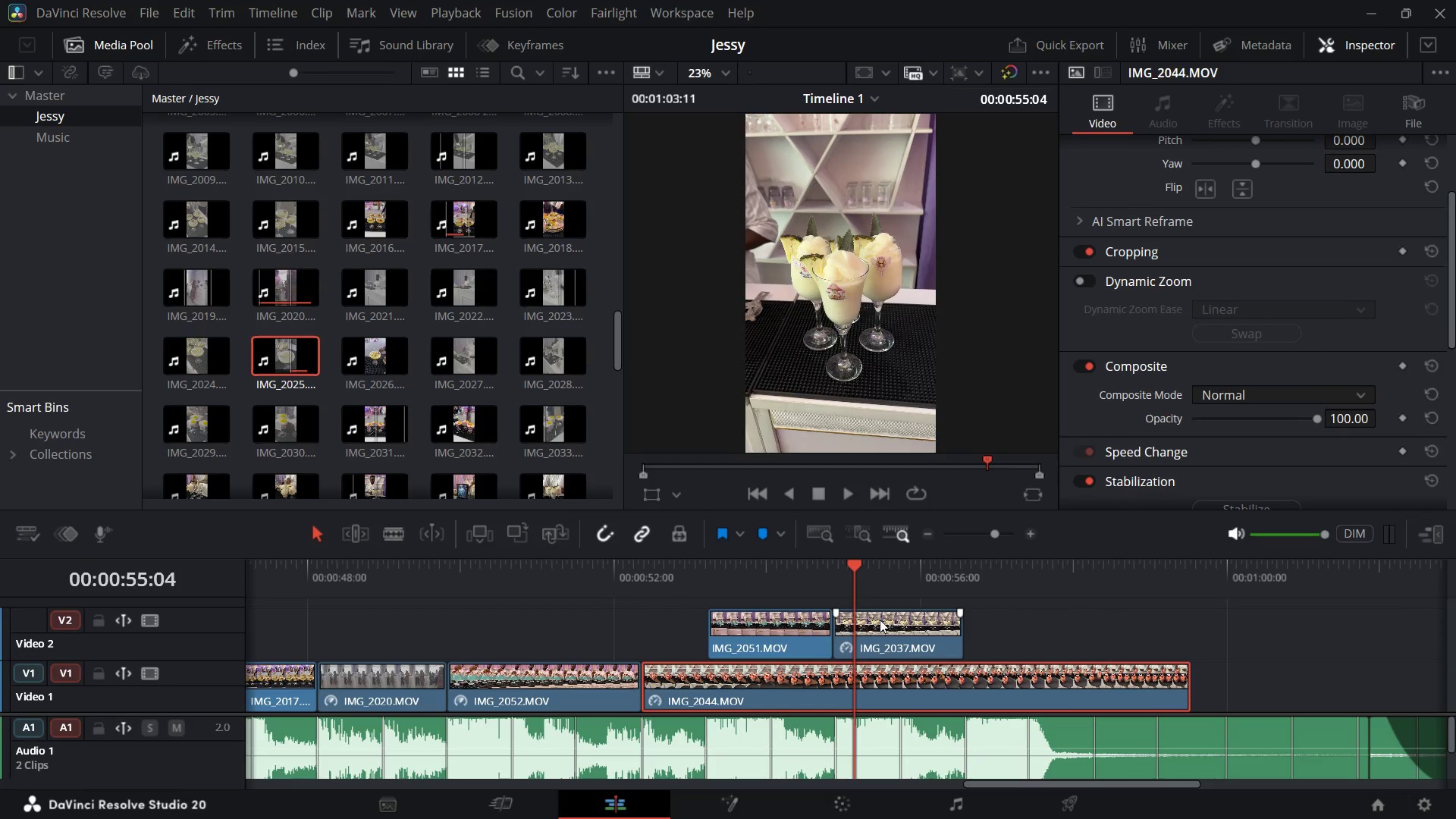 
key(Space)
 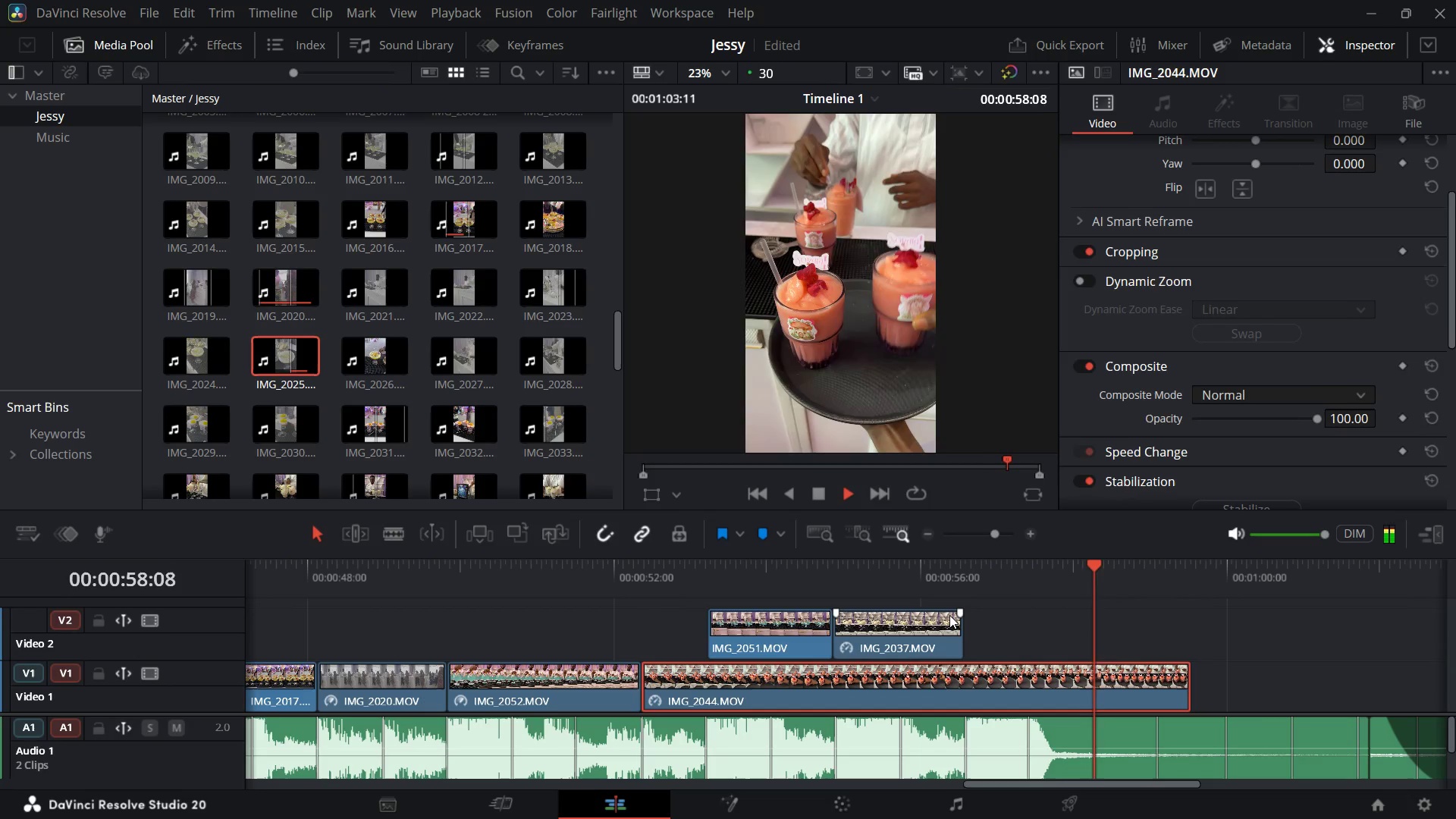 
key(Space)
 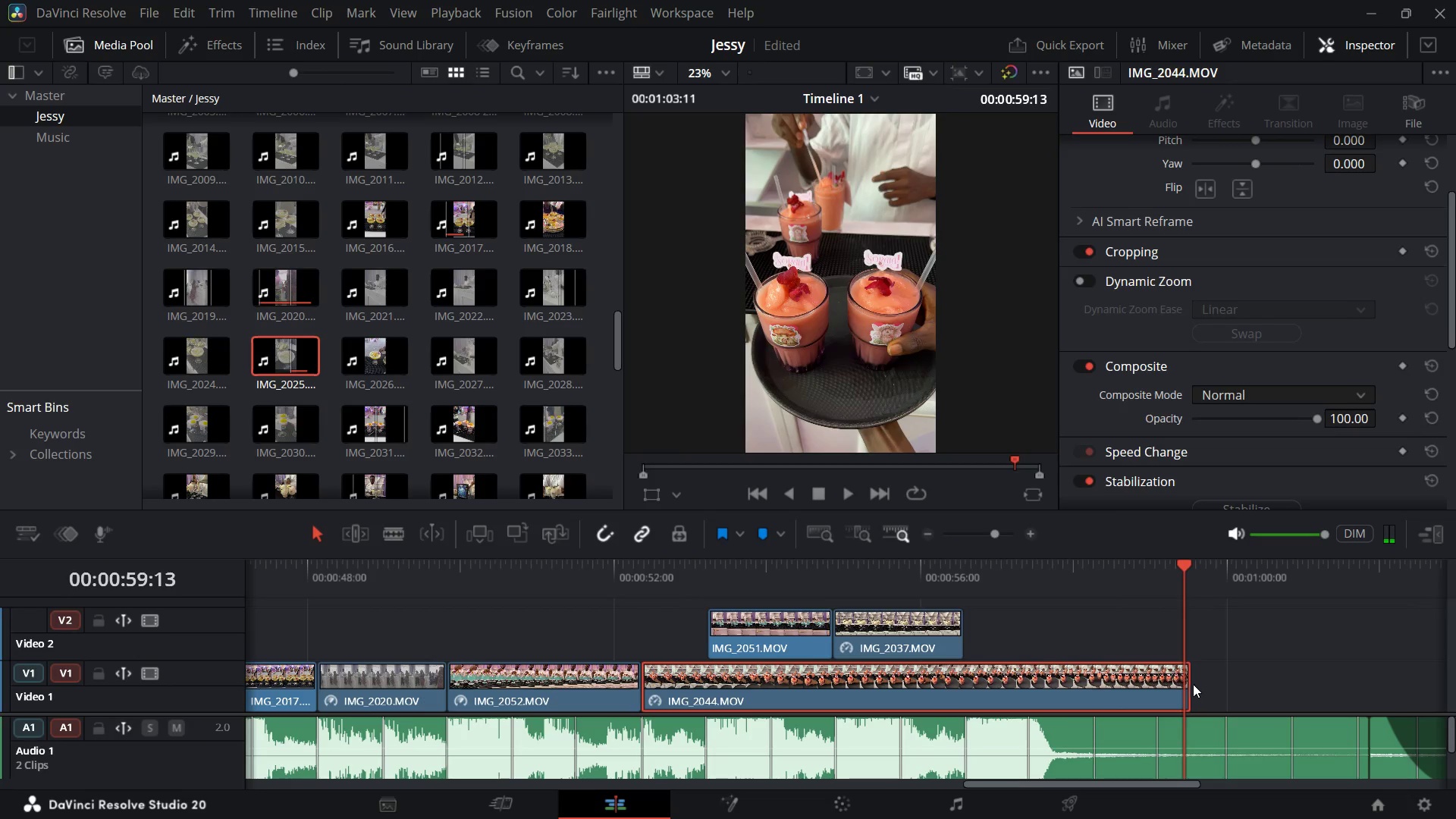 
left_click_drag(start_coordinate=[1189, 684], to_coordinate=[1249, 675])
 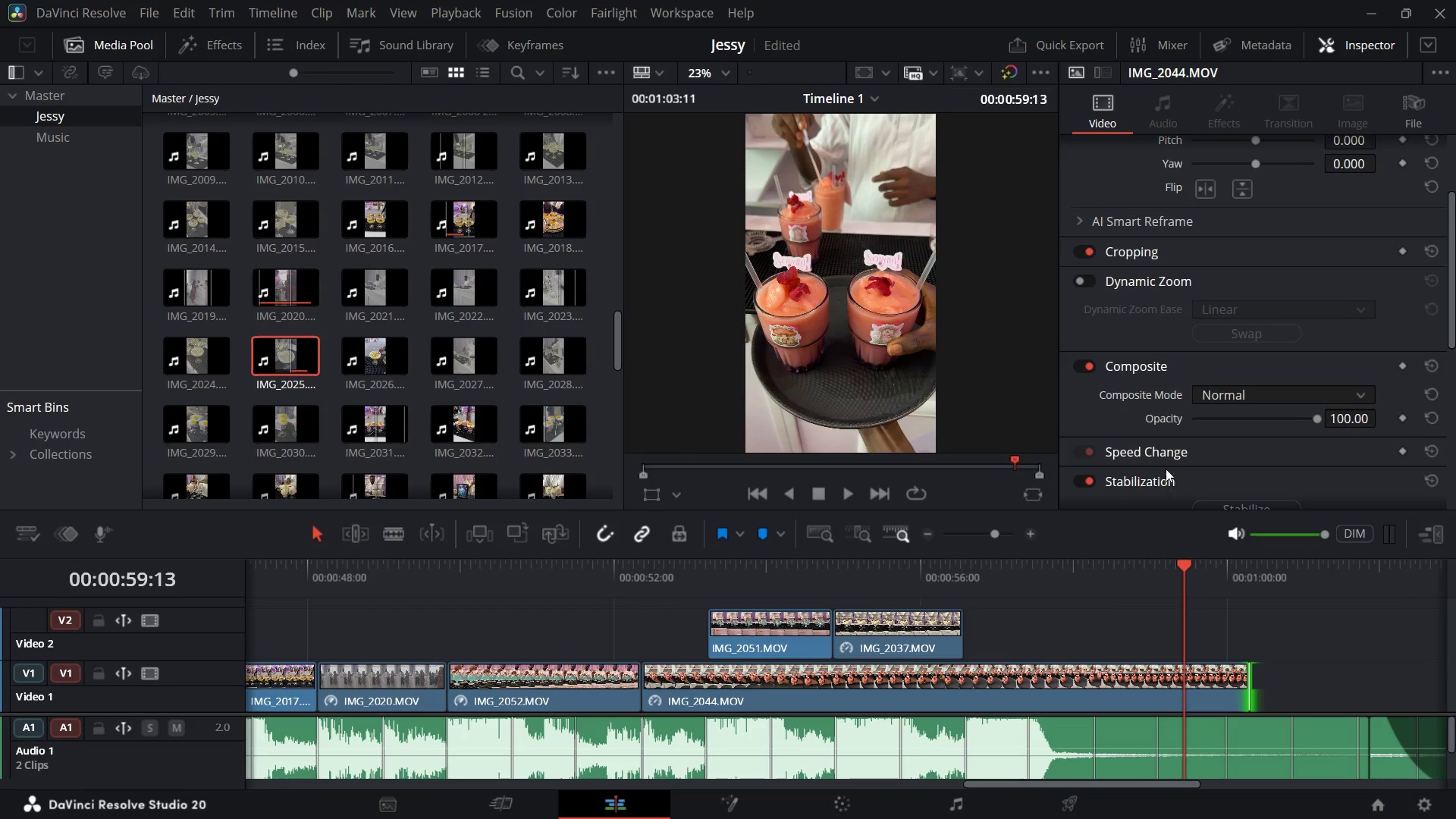 
scroll: coordinate [1229, 469], scroll_direction: down, amount: 7.0
 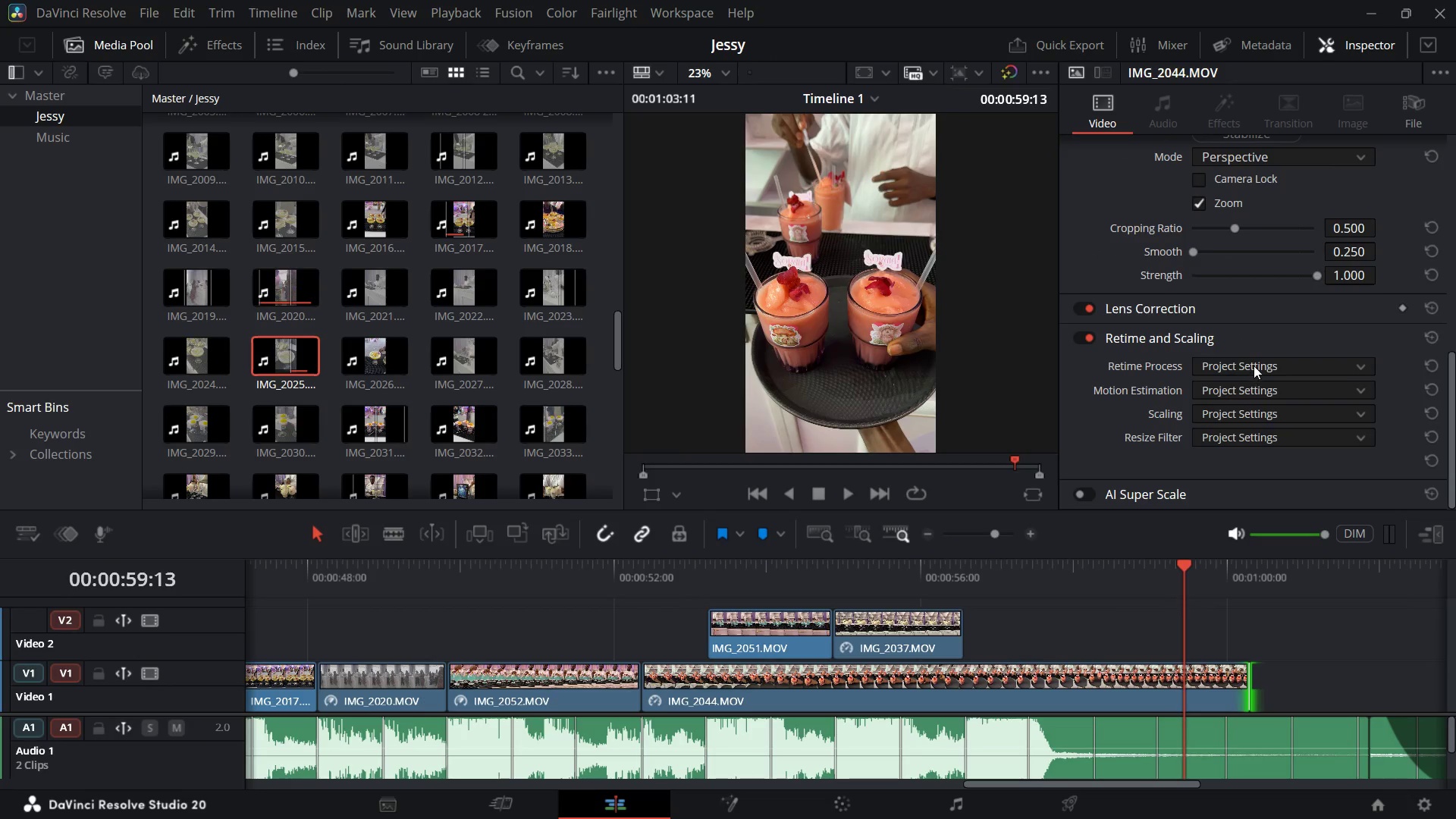 
left_click([1254, 366])
 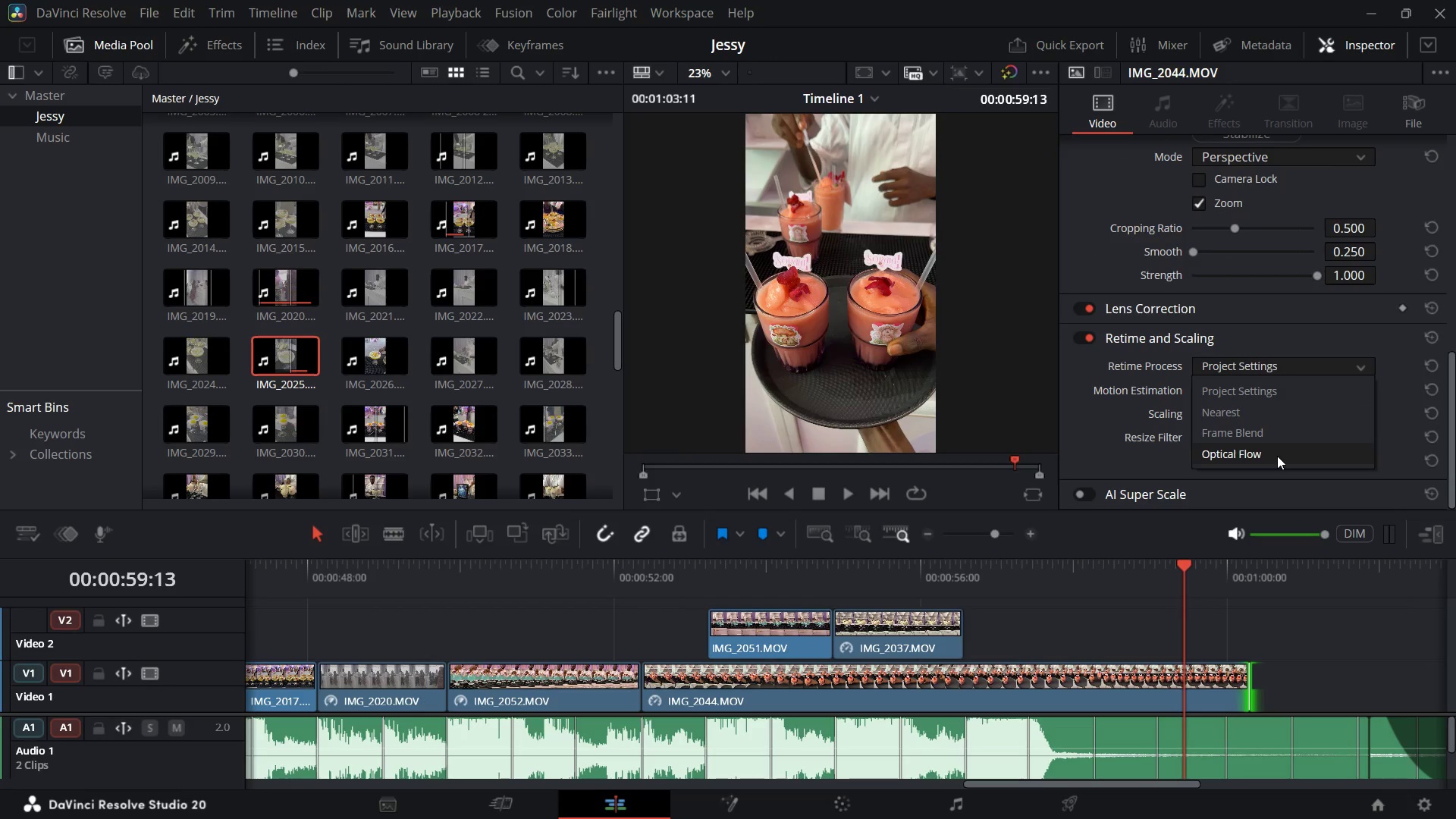 
left_click([1277, 456])
 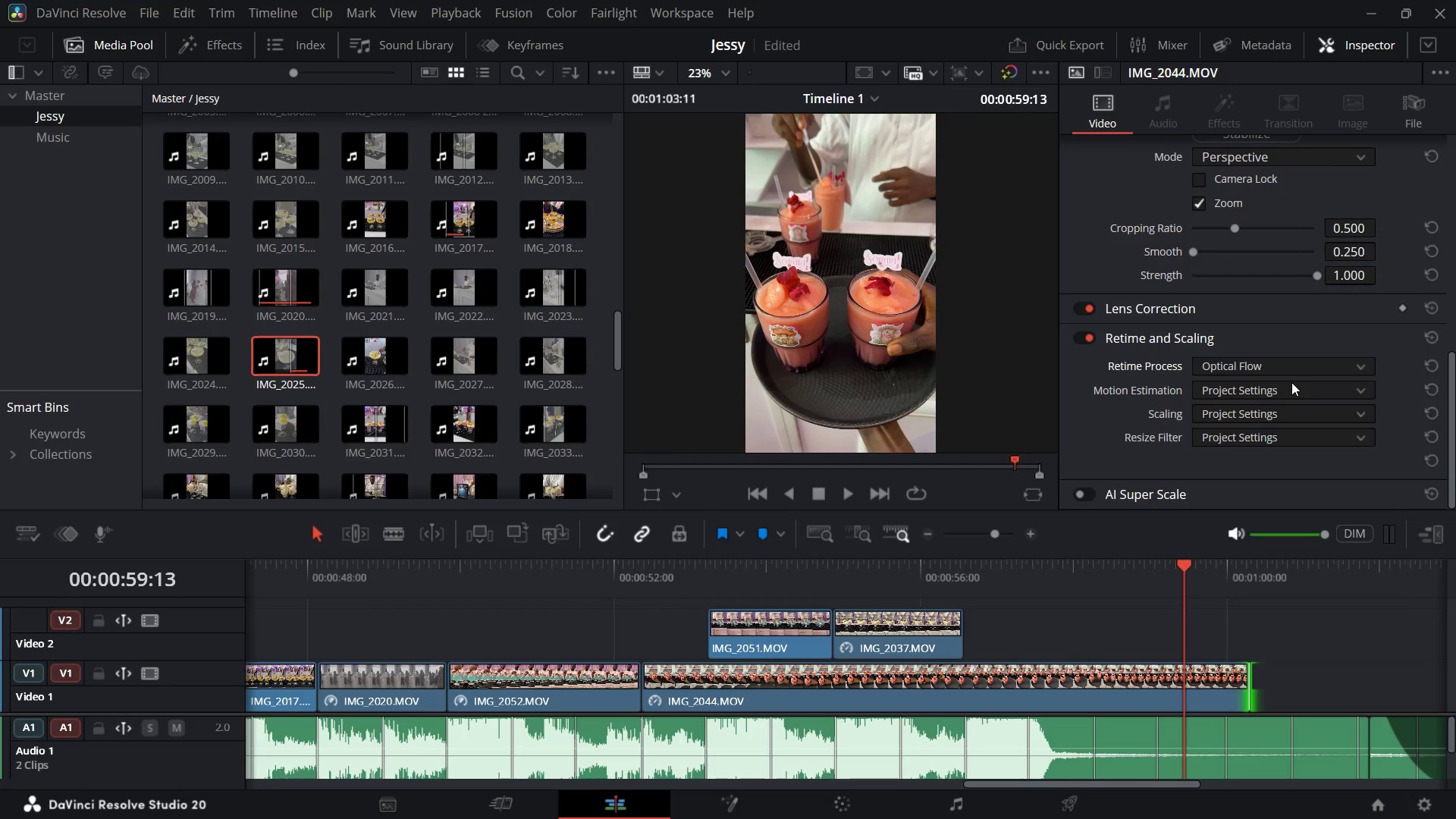 
left_click([1291, 388])
 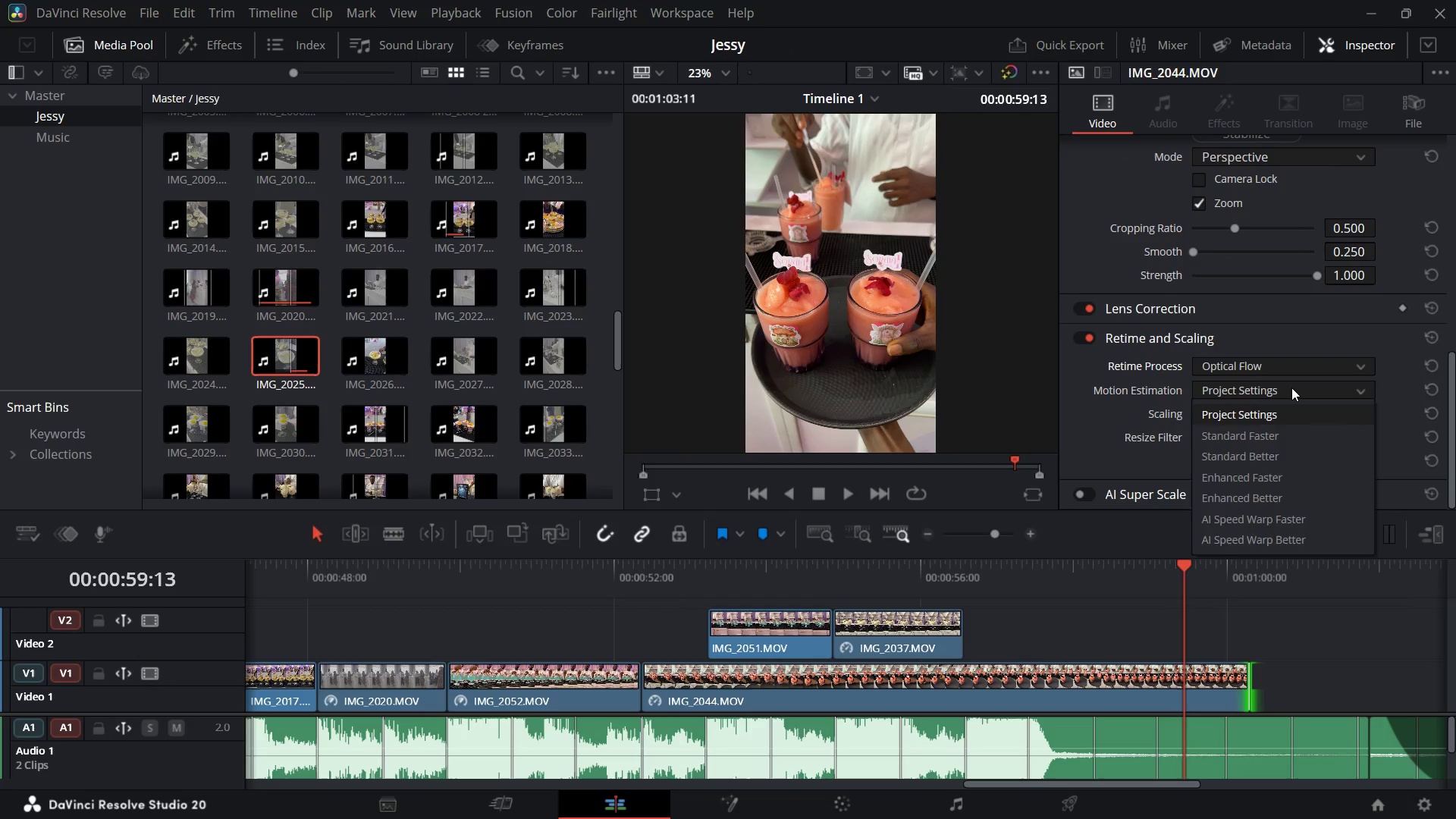 
left_click([1291, 388])
 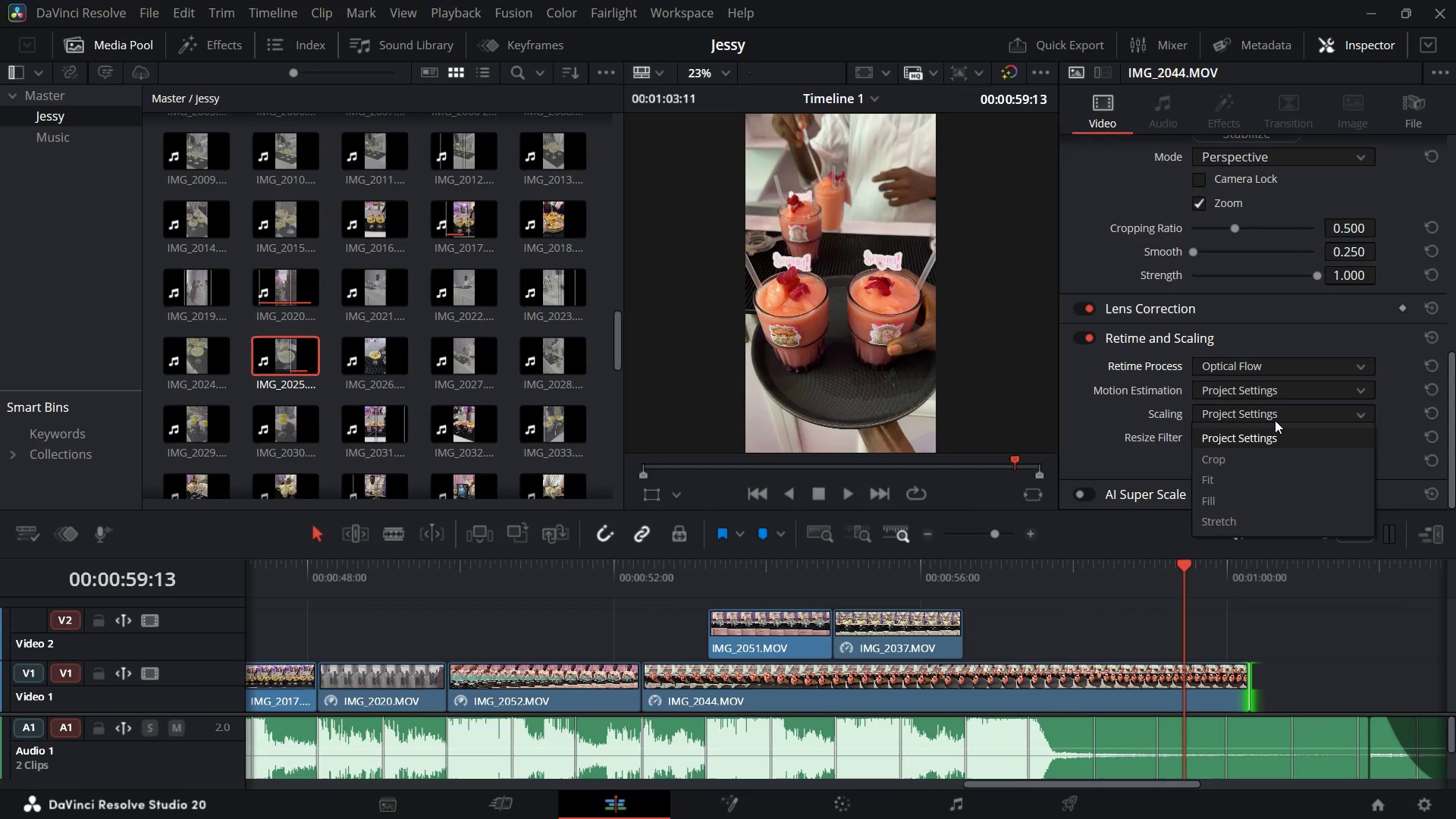 
left_click([1275, 420])
 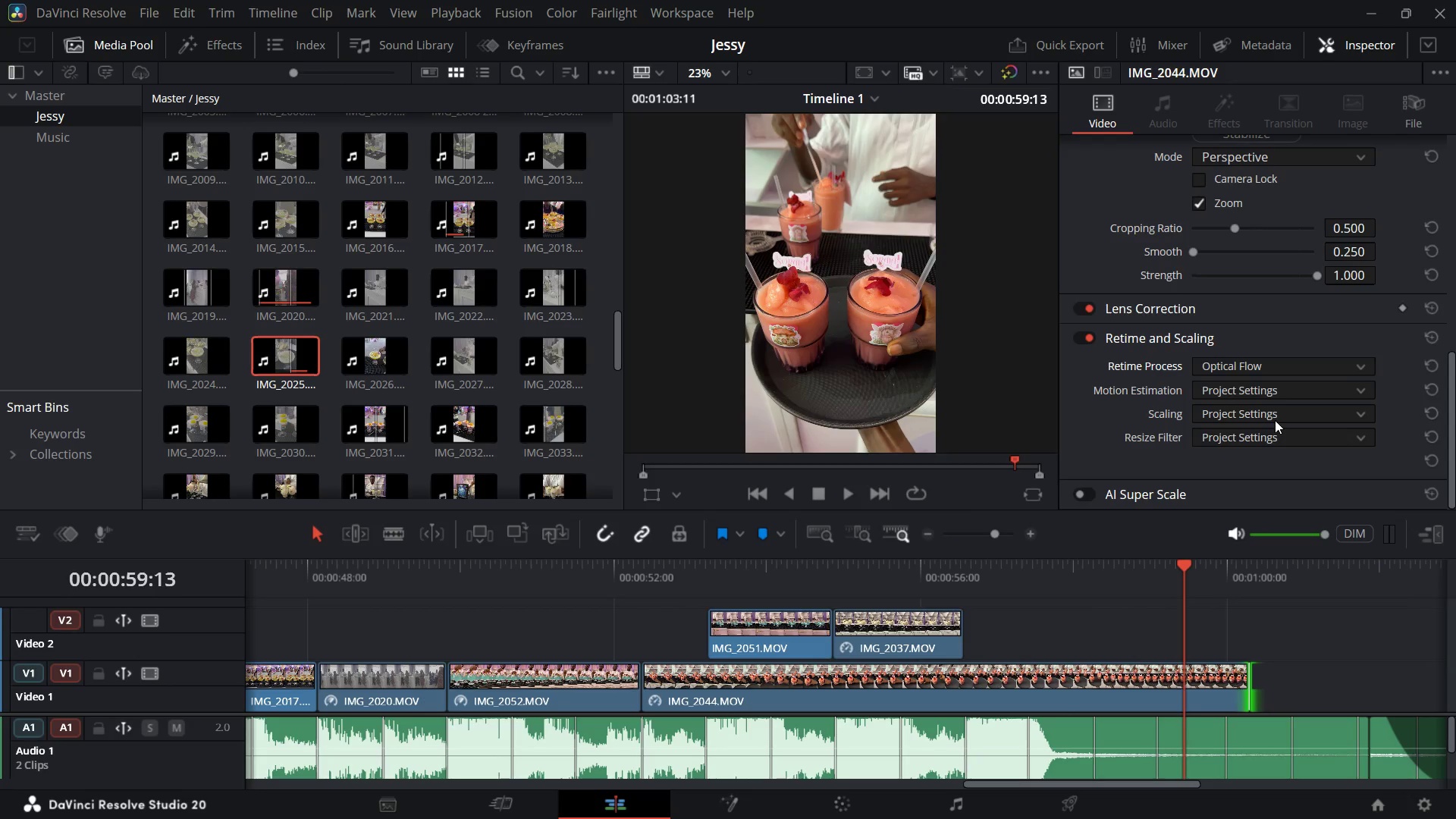 
left_click([1275, 420])
 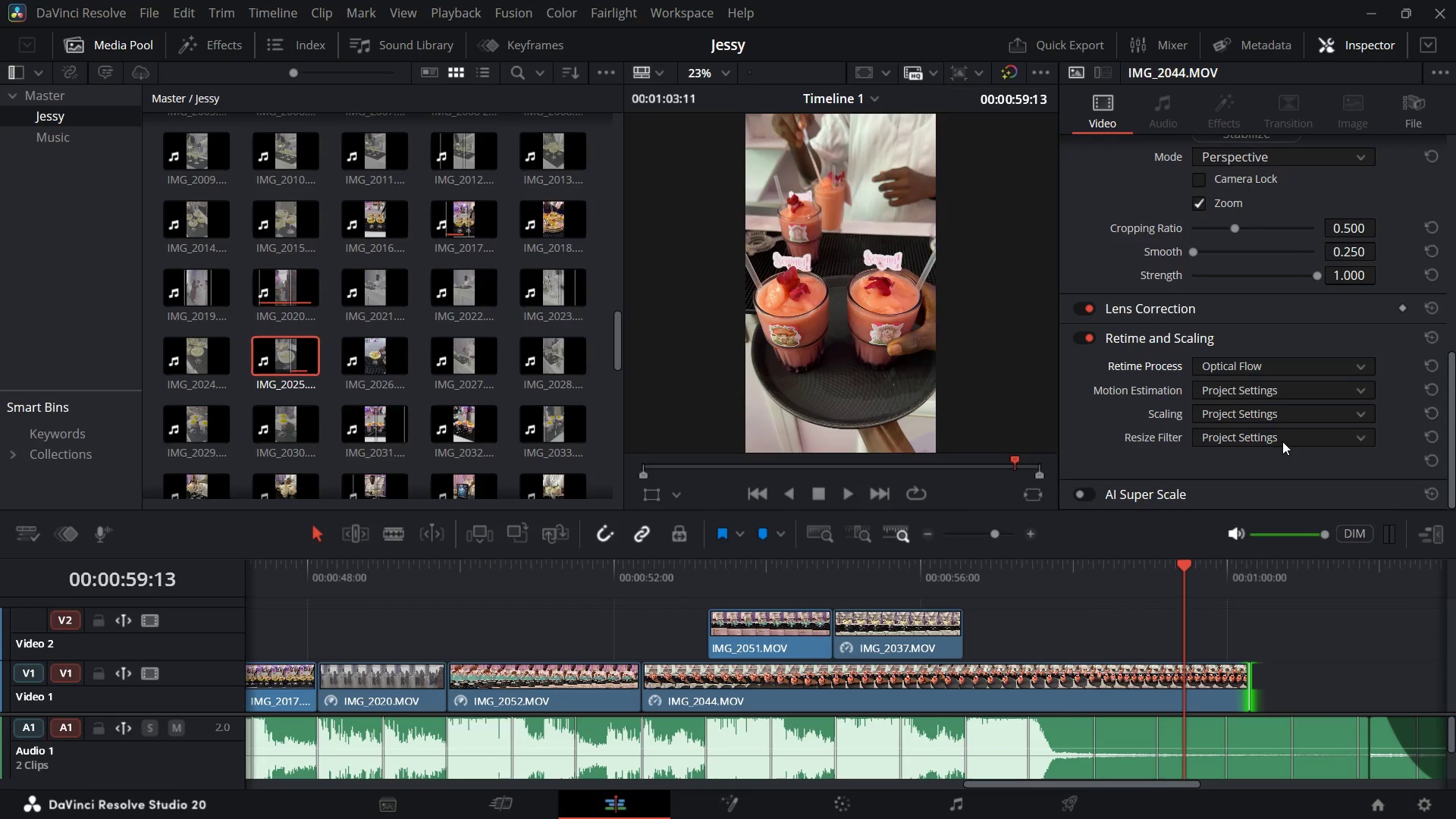 
left_click([1282, 441])
 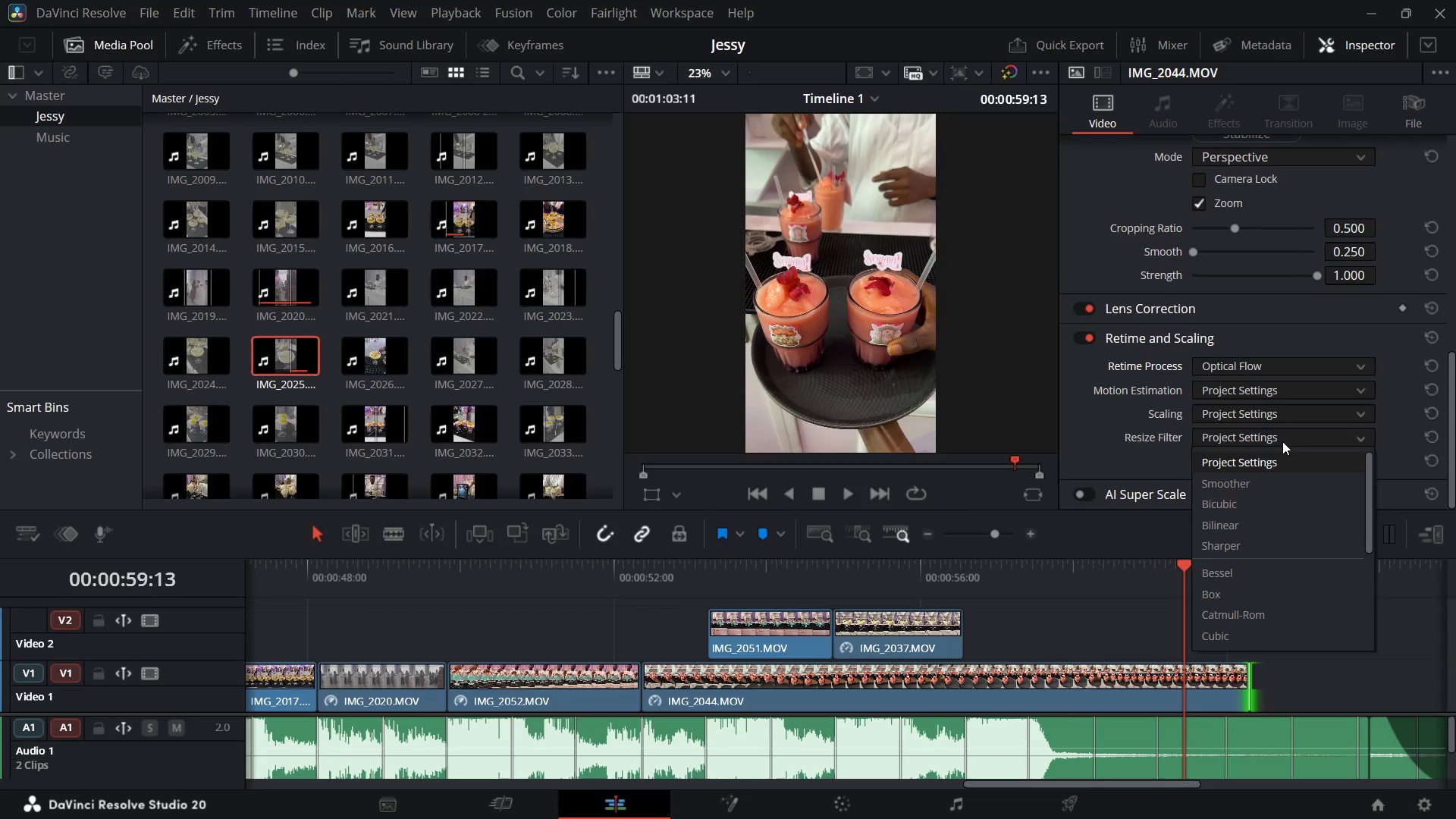 
left_click([1282, 441])
 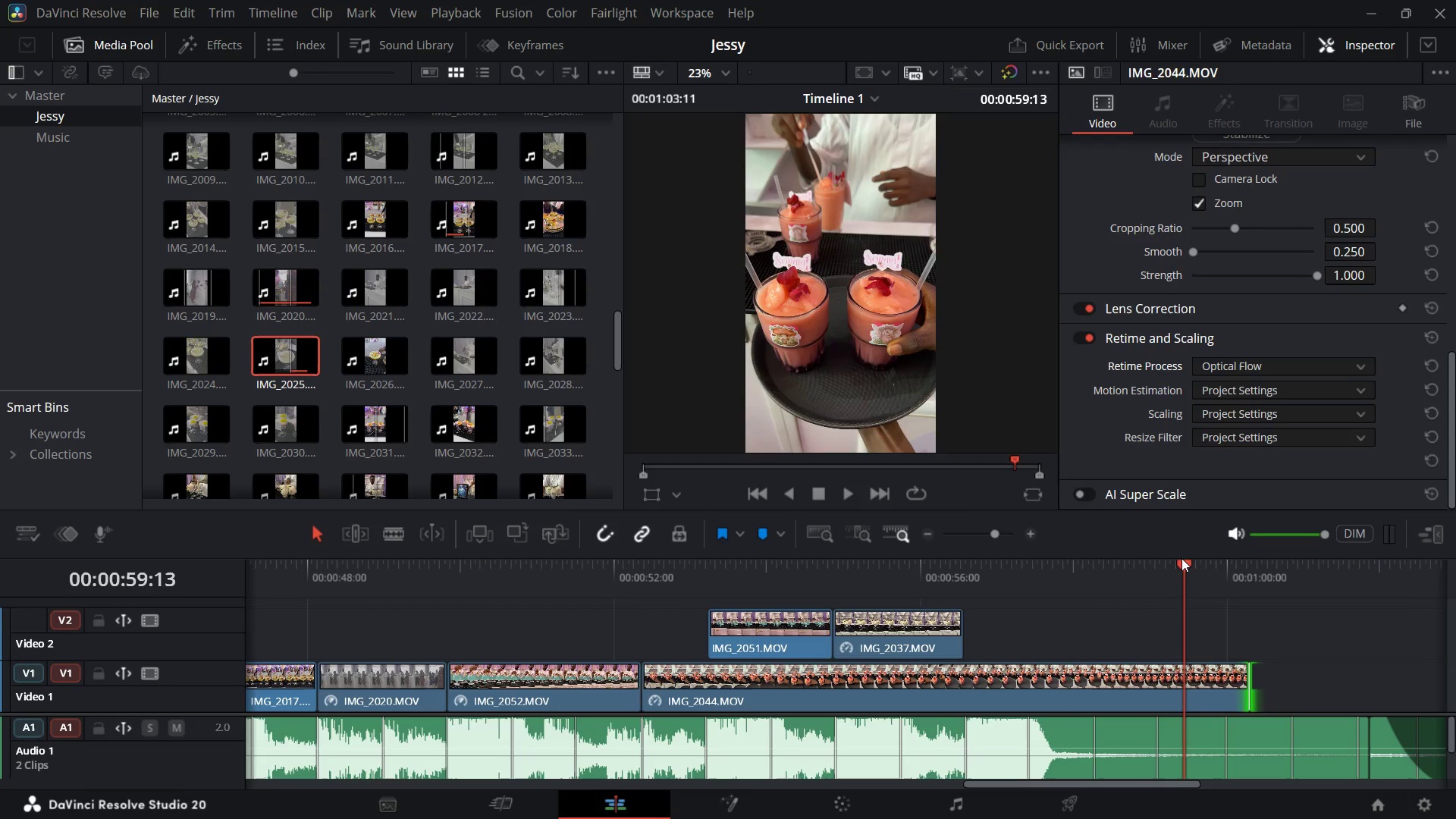 
left_click_drag(start_coordinate=[1181, 558], to_coordinate=[941, 632])
 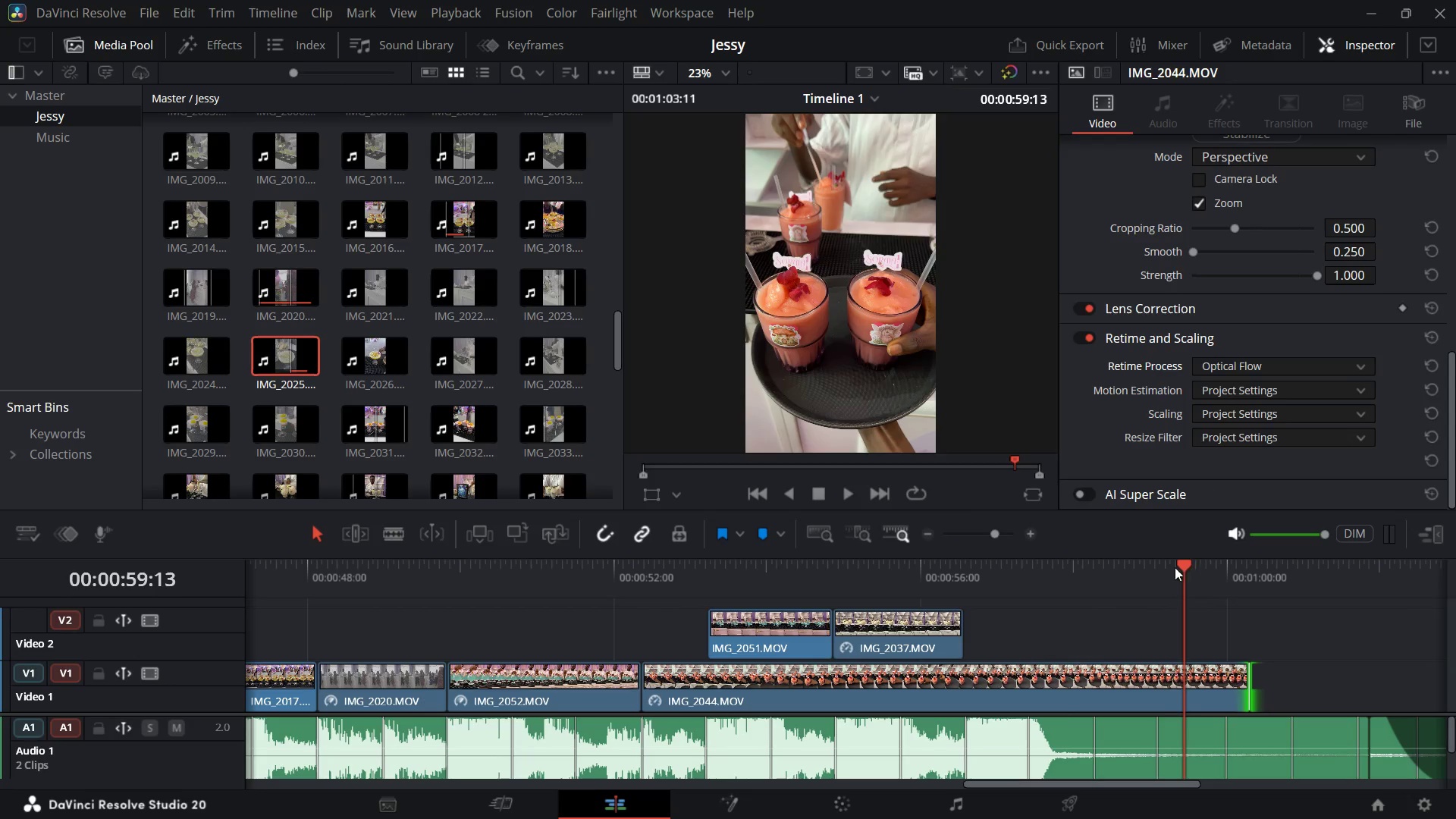 
left_click_drag(start_coordinate=[1172, 568], to_coordinate=[597, 682])
 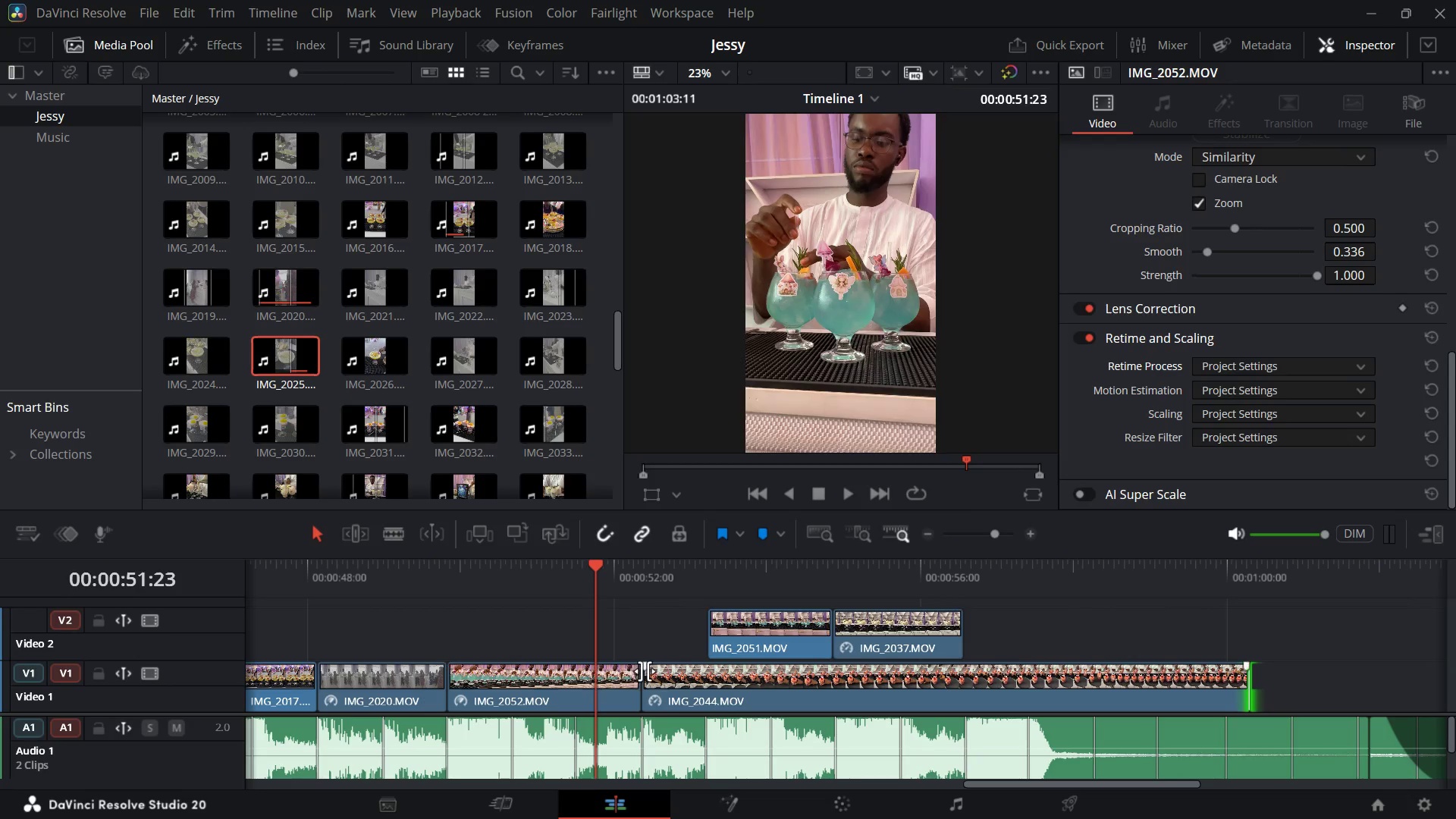 
key(Space)
 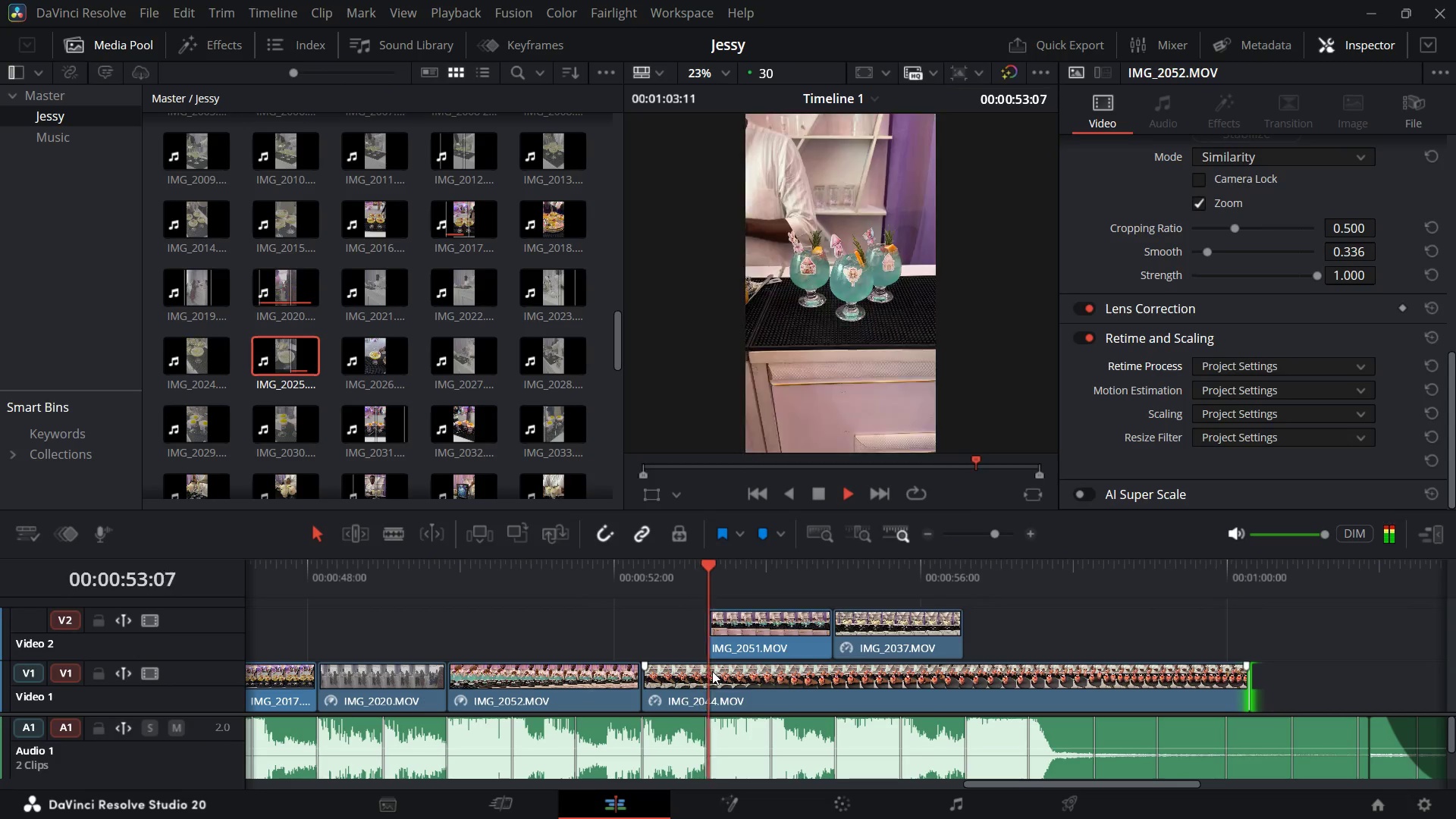 
key(Space)
 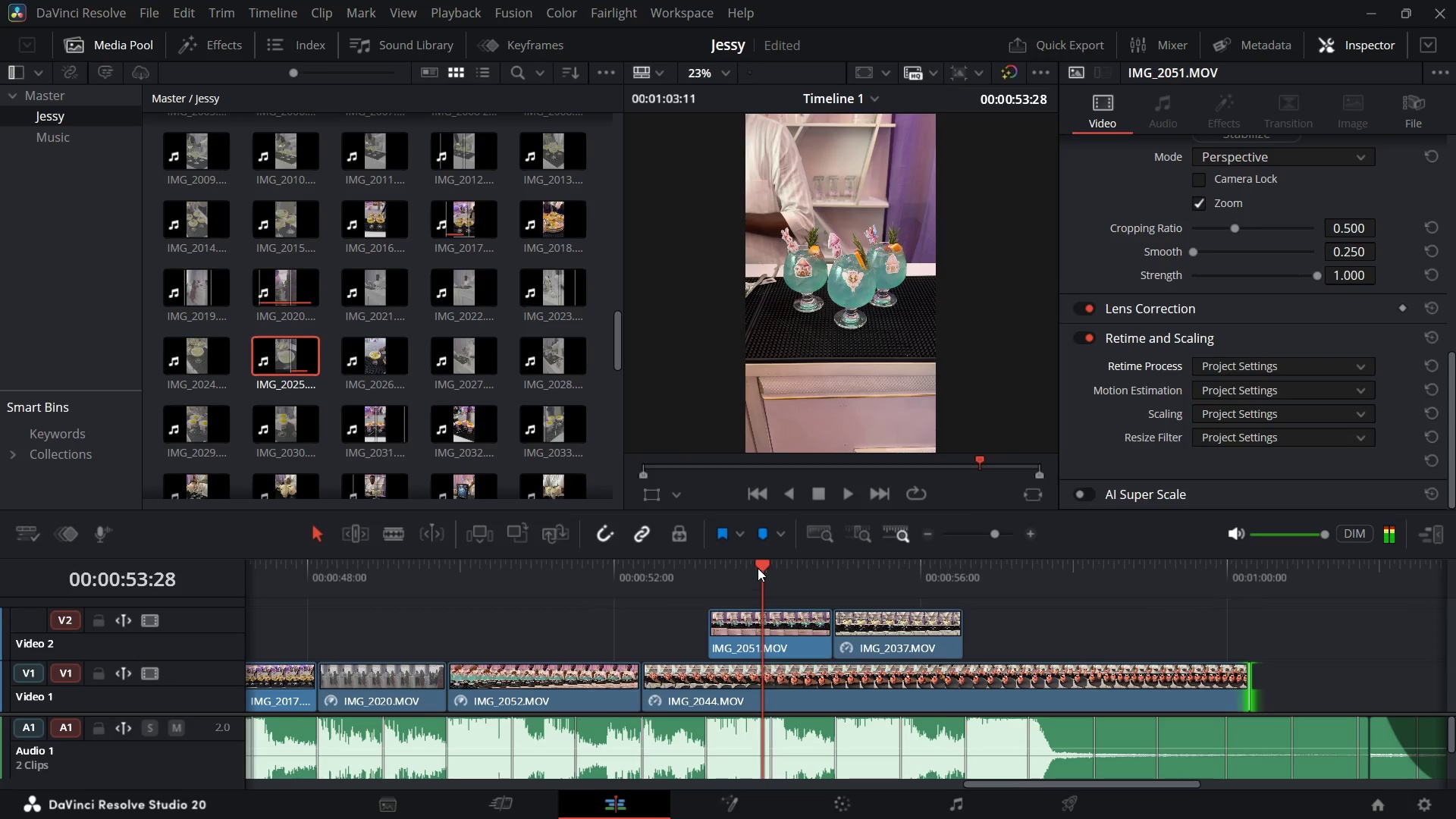 
left_click_drag(start_coordinate=[760, 566], to_coordinate=[638, 581])
 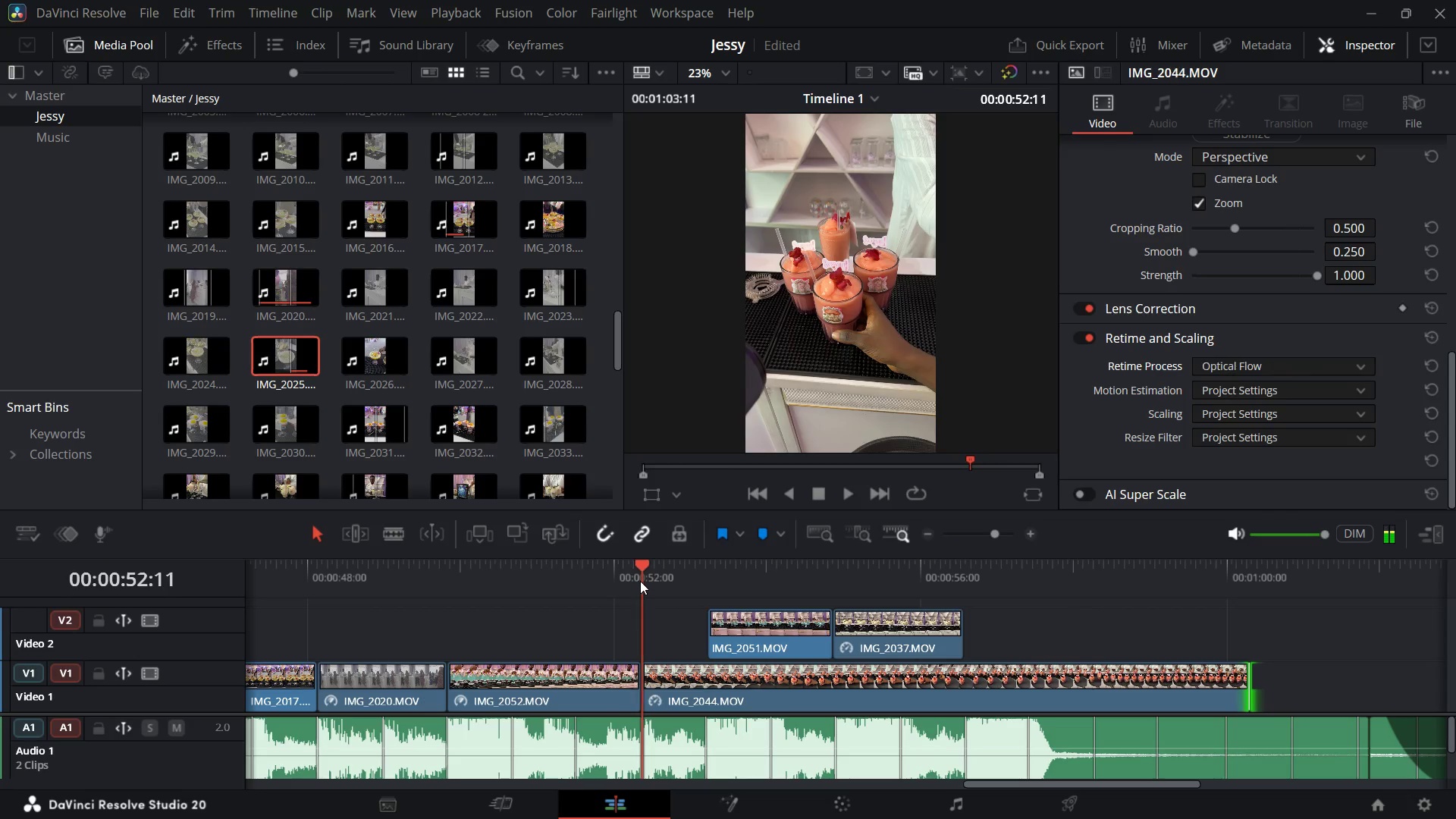 
key(Space)
 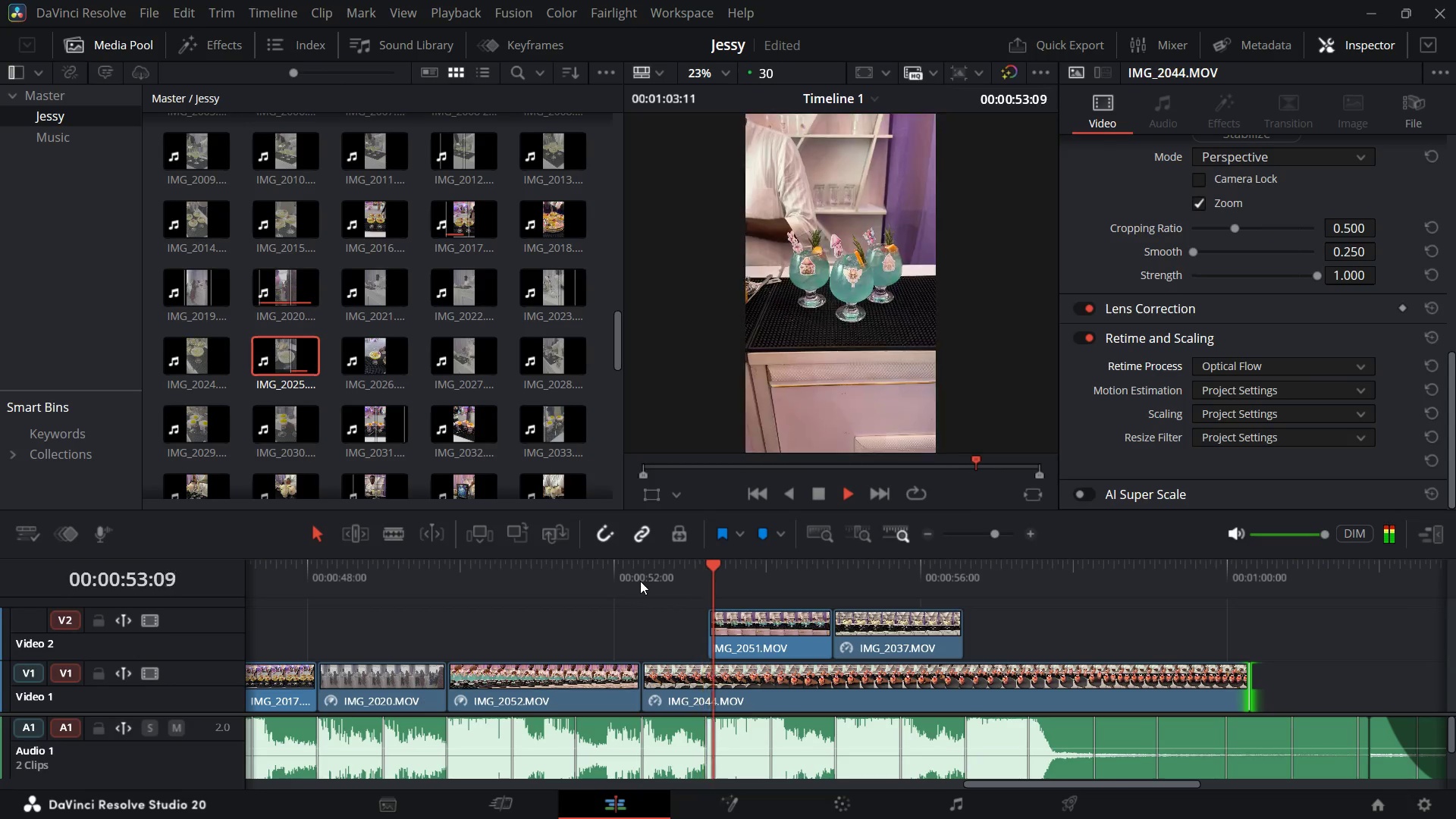 
key(Space)
 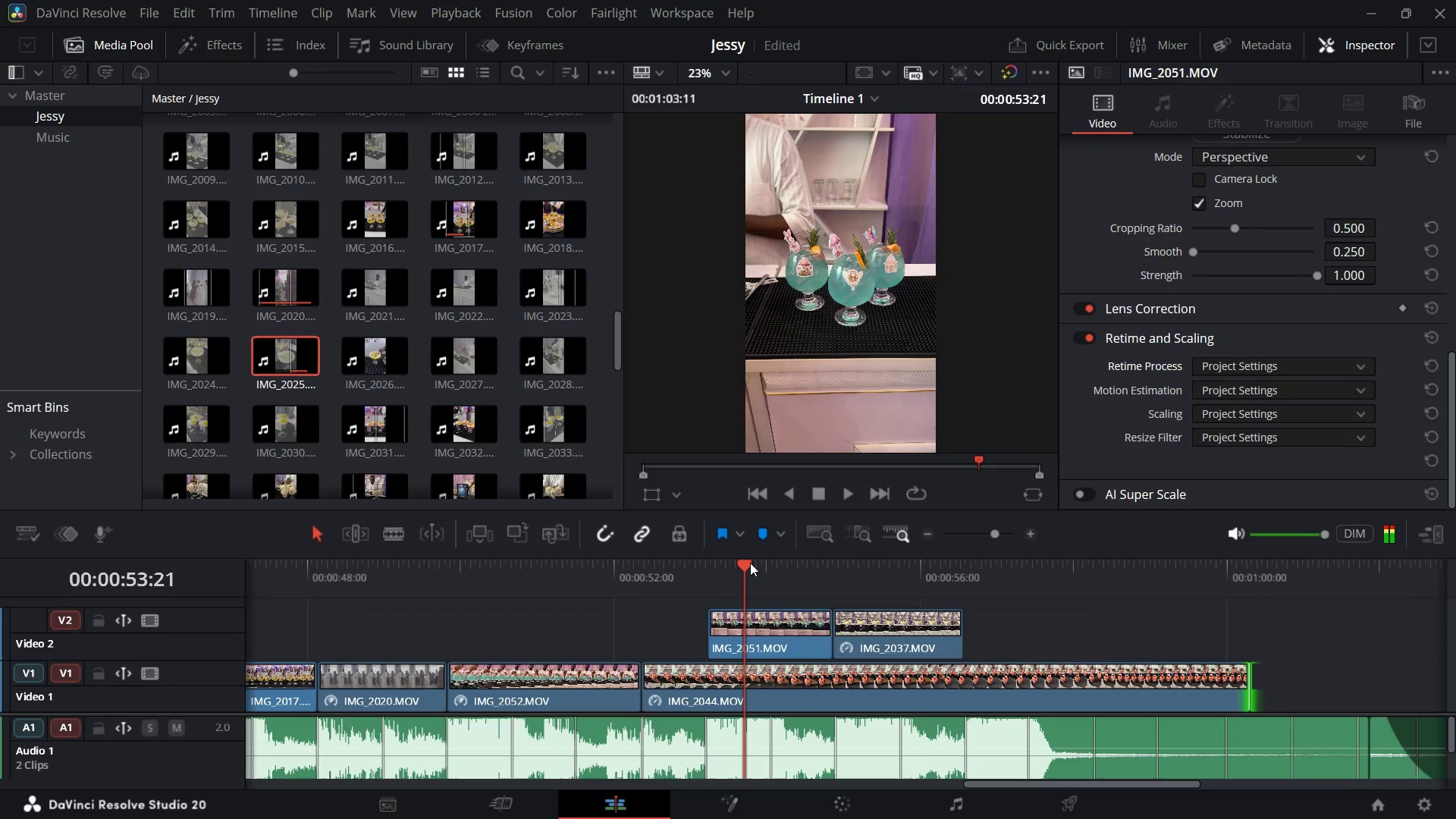 
left_click_drag(start_coordinate=[750, 563], to_coordinate=[598, 586])
 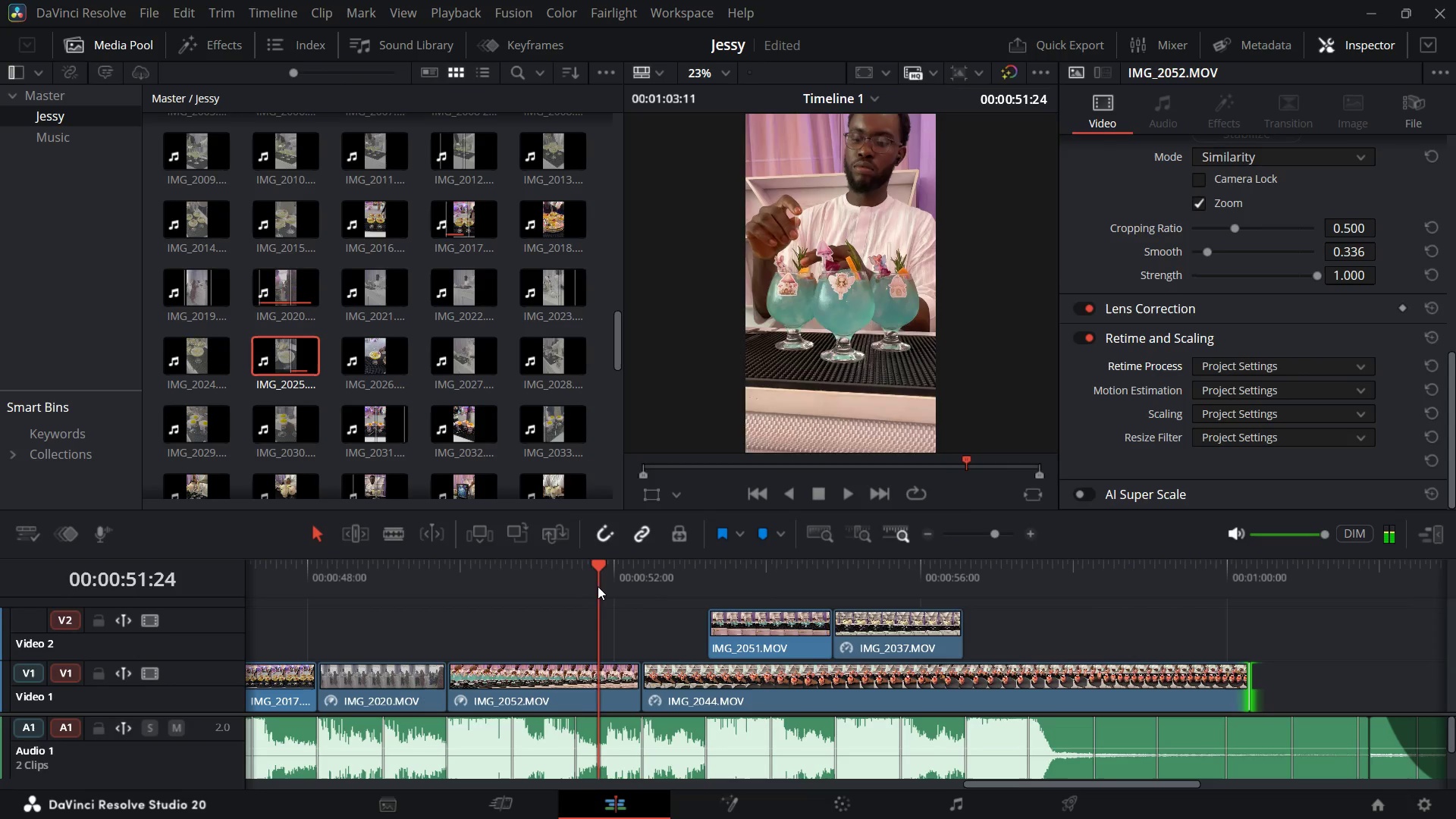 
key(Space)
 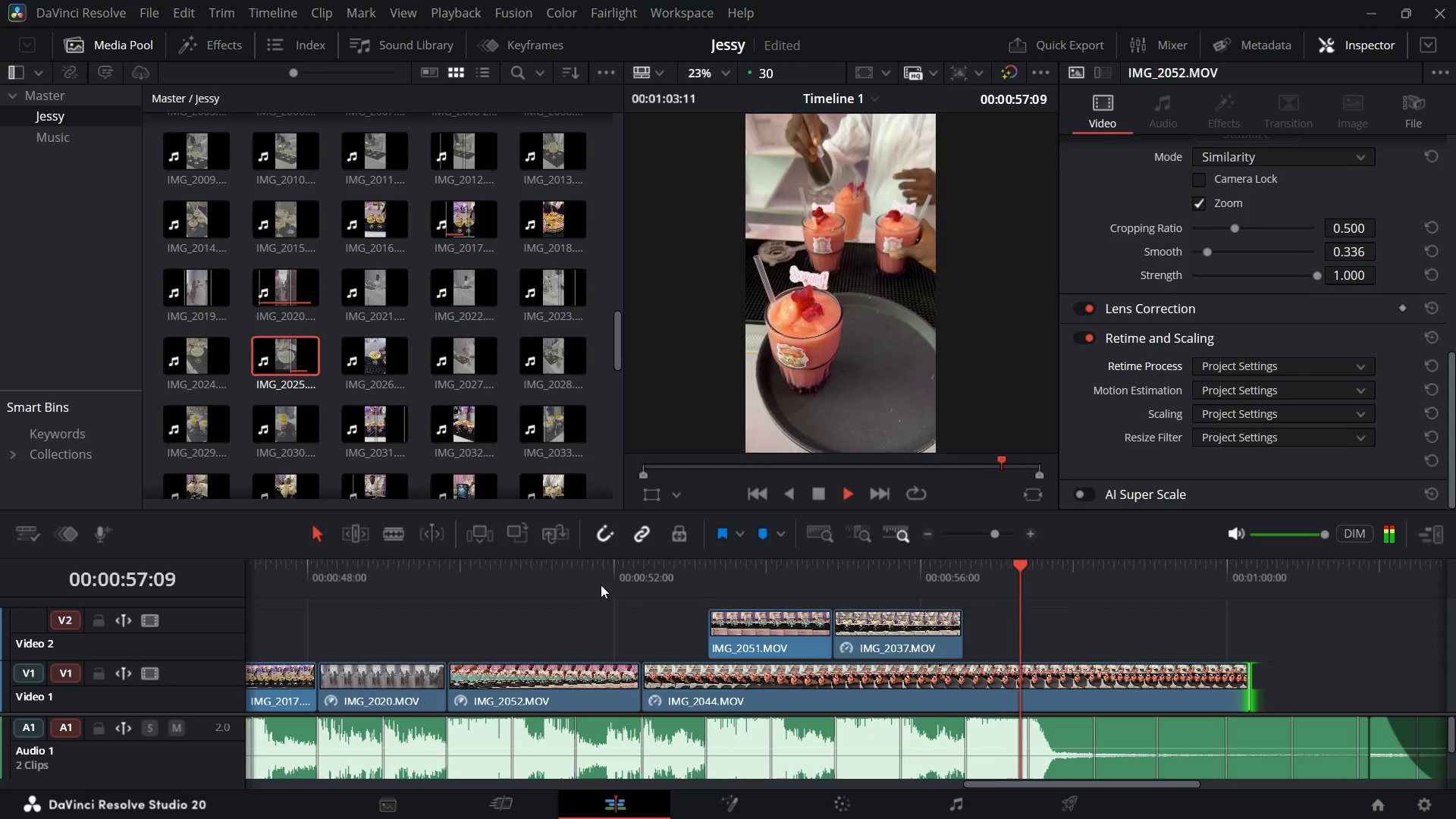 
wait(7.4)
 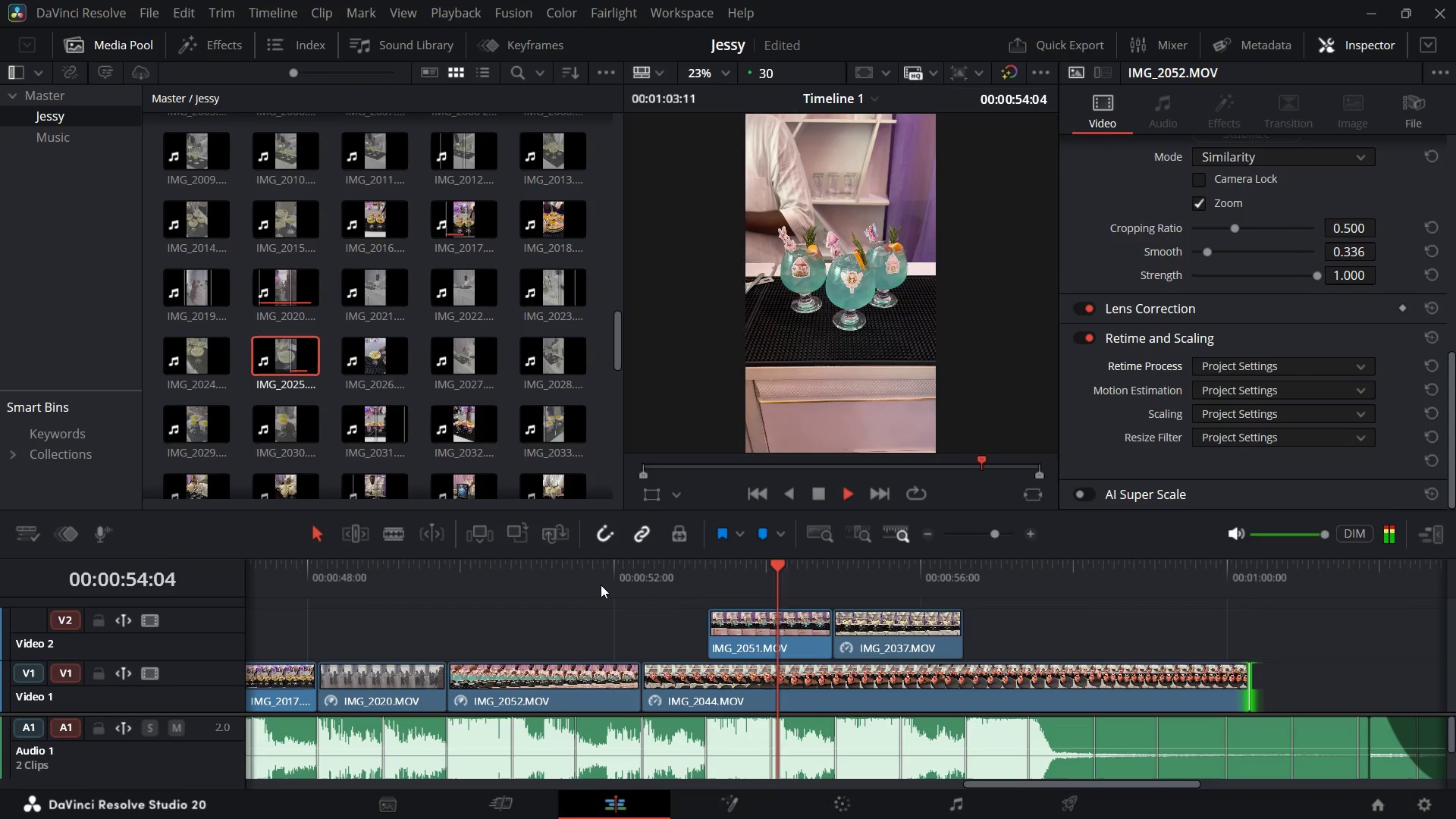 
key(Space)
 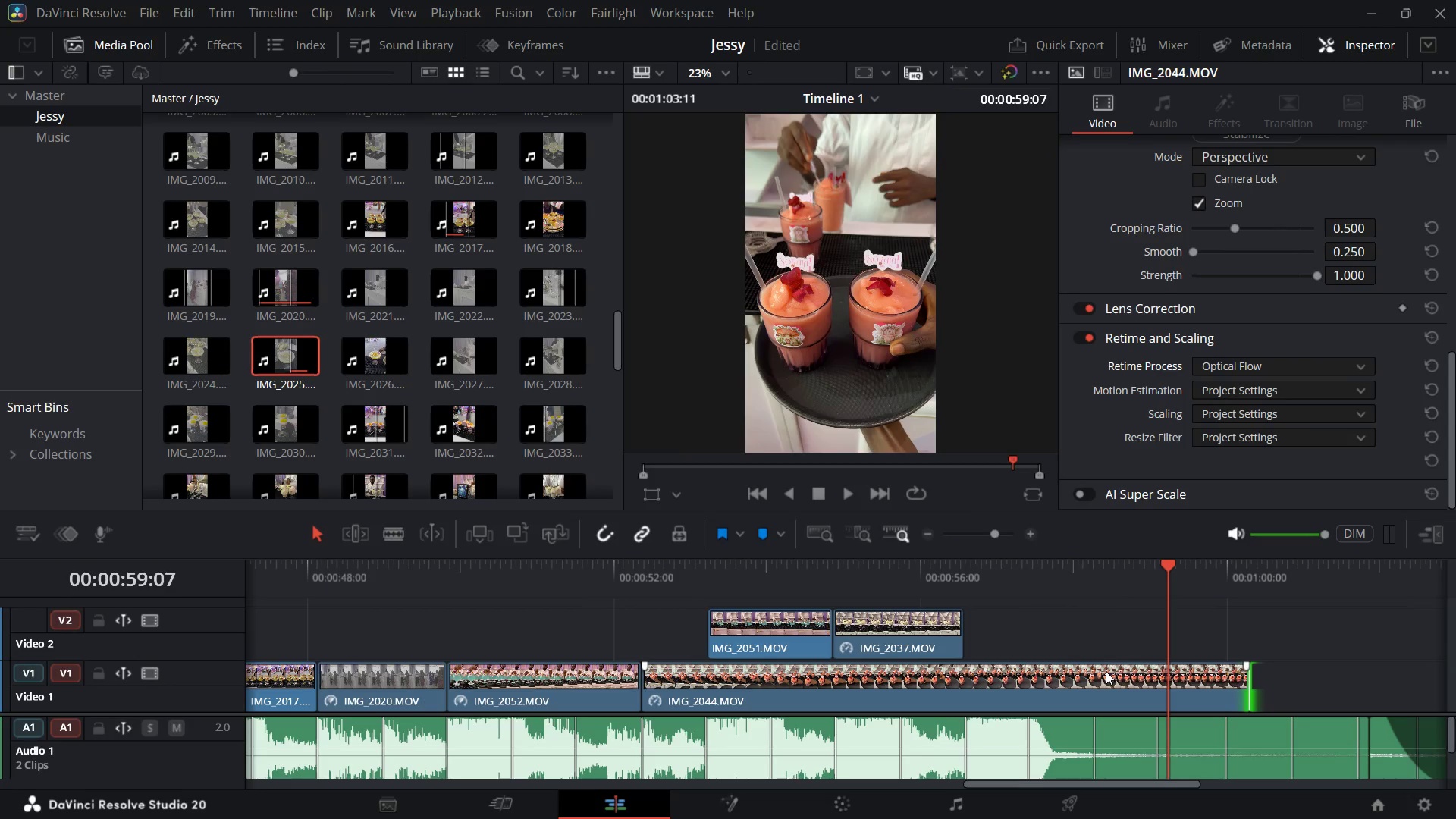 
key(Control+Z)
 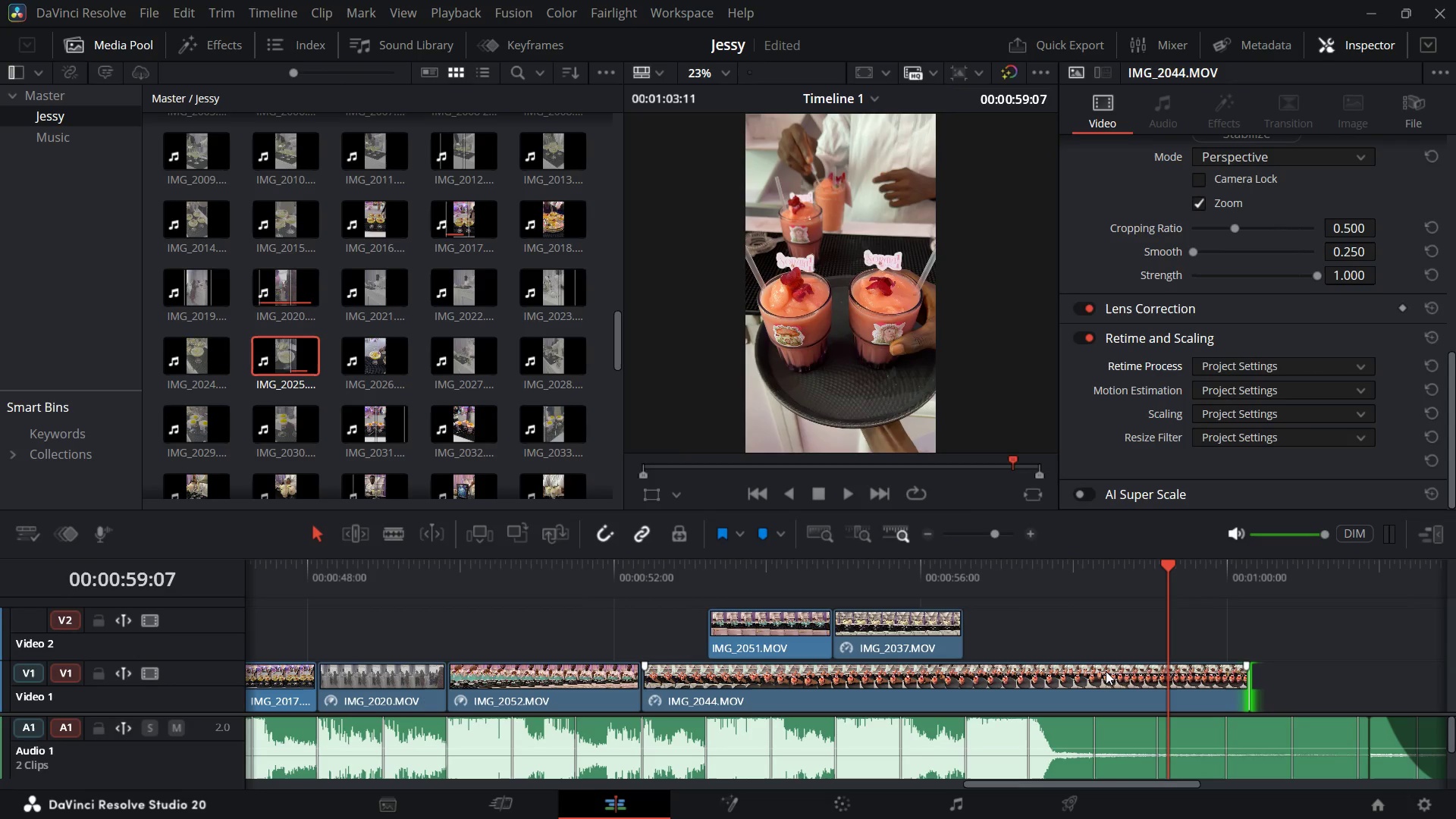 
key(Control+Z)
 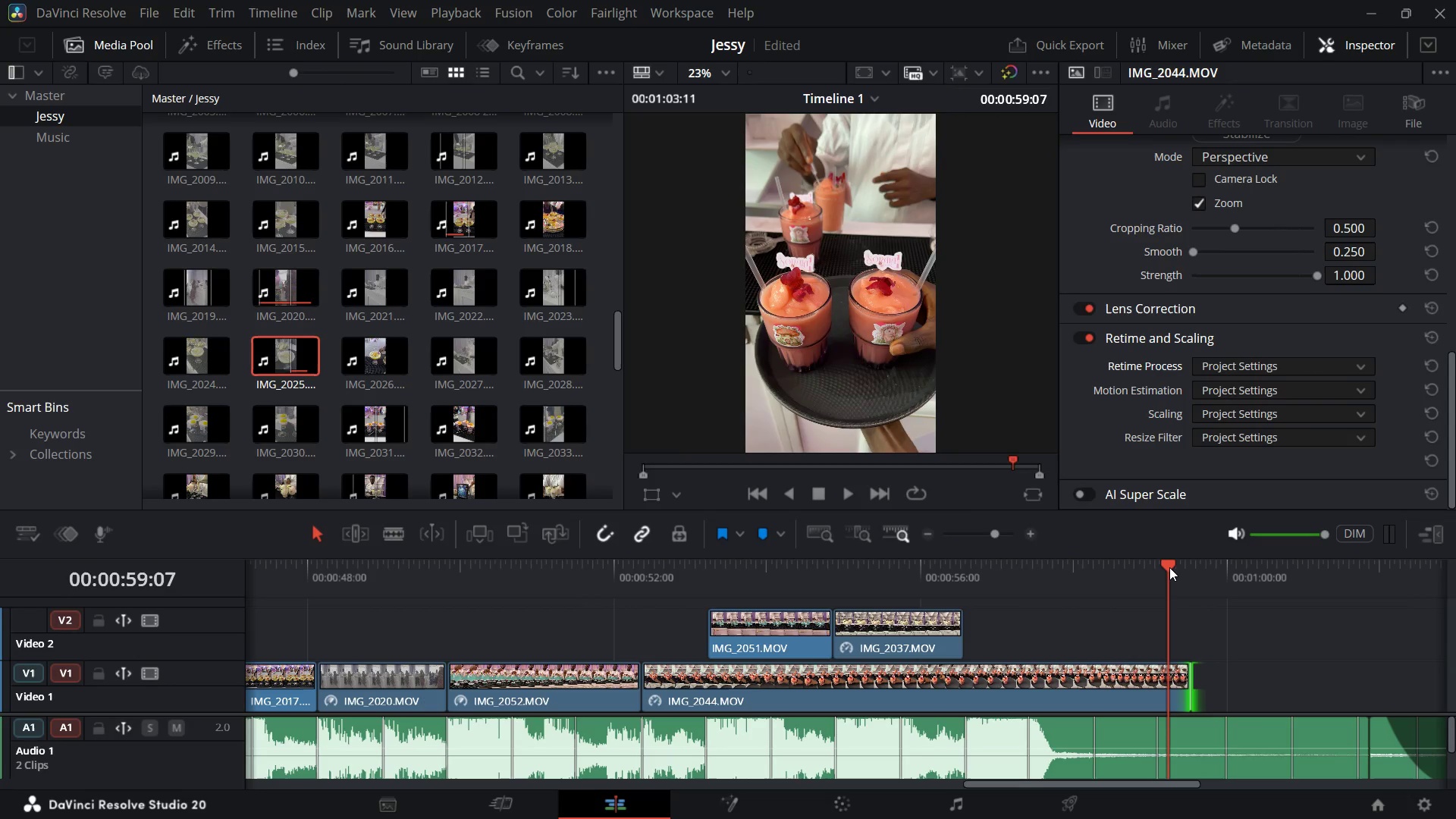 
key(Control+Z)
 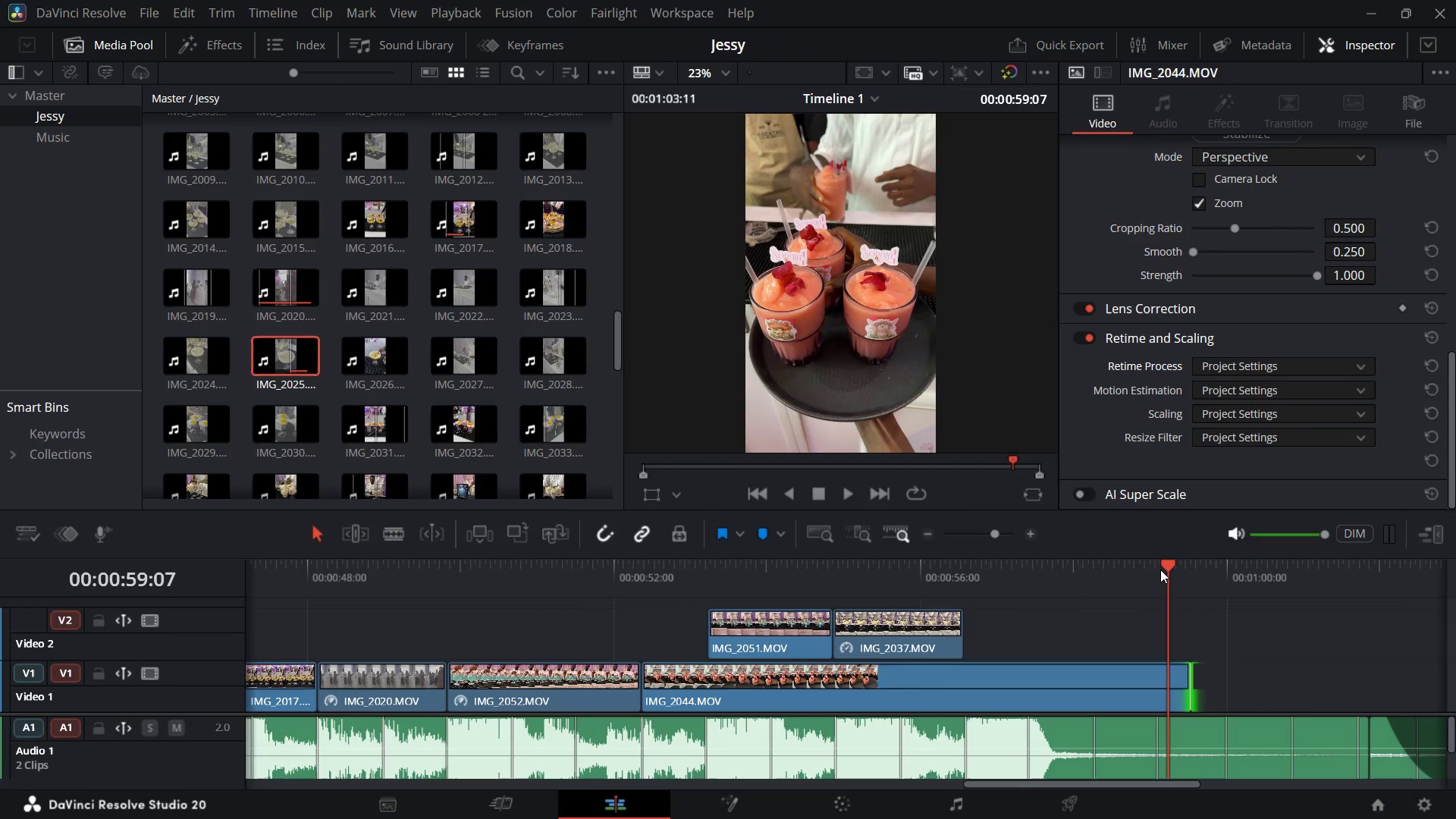 
left_click_drag(start_coordinate=[1160, 566], to_coordinate=[589, 679])
 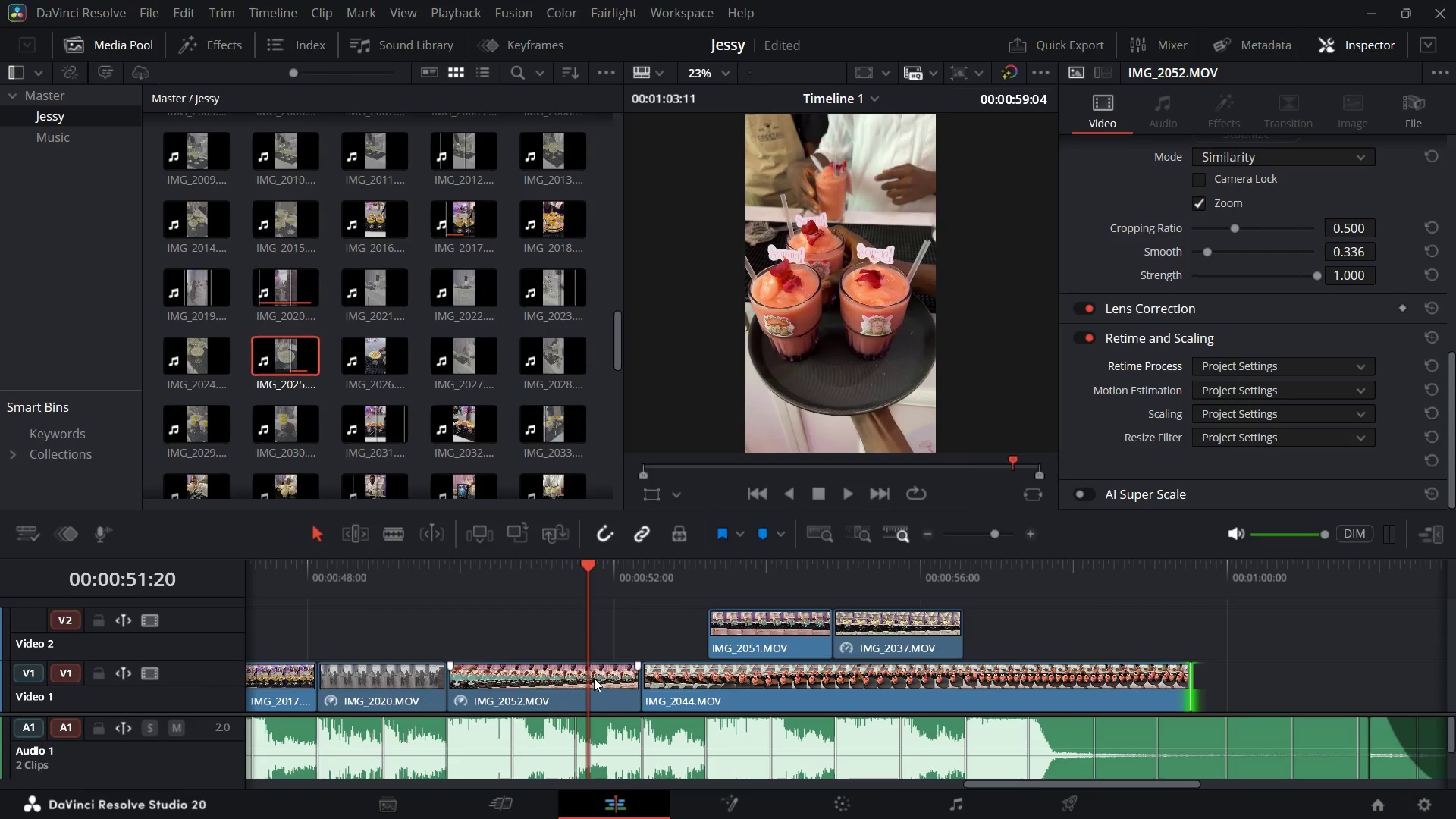 
key(Space)
 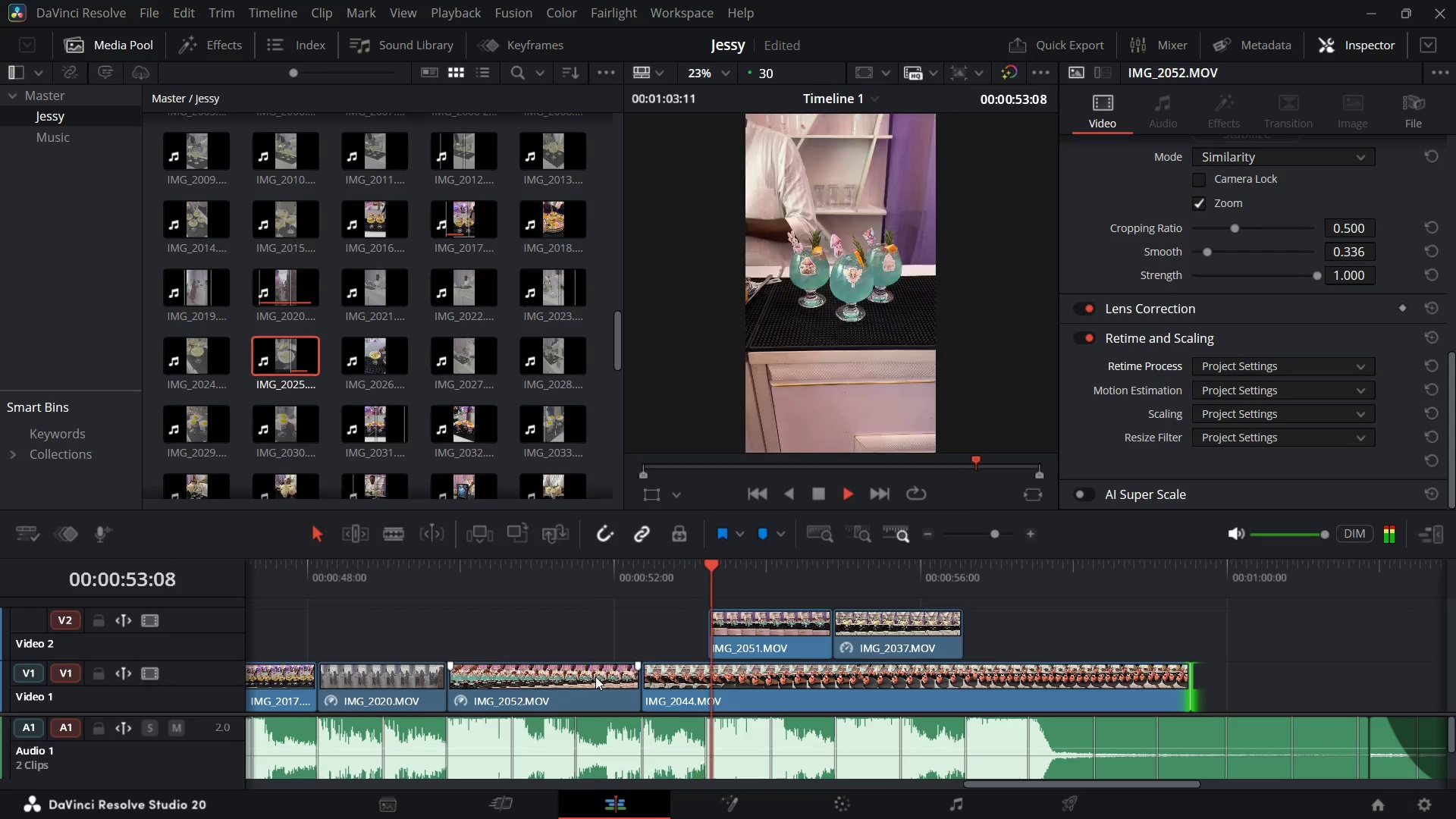 
key(Space)
 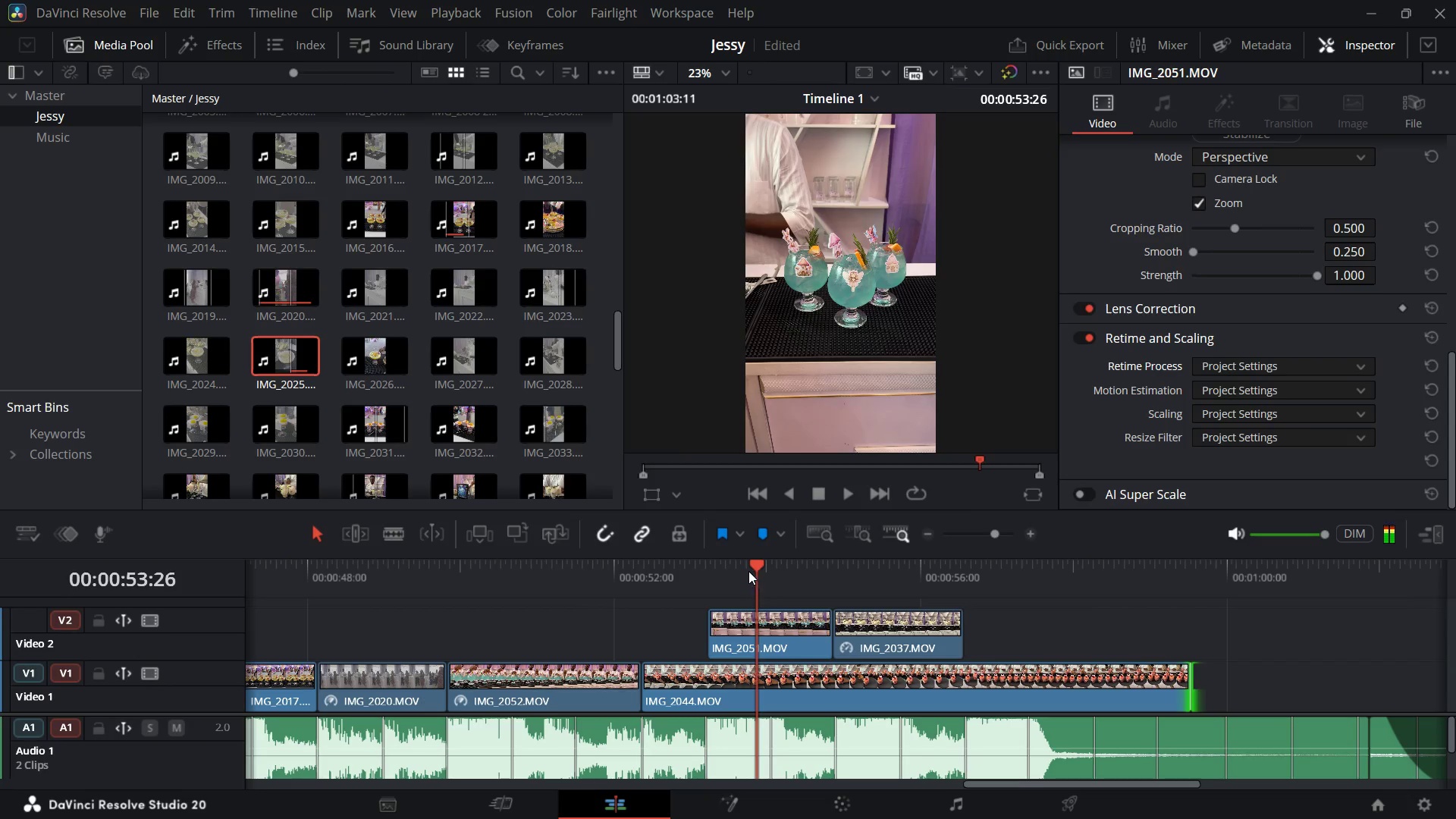 
left_click_drag(start_coordinate=[742, 566], to_coordinate=[604, 597])
 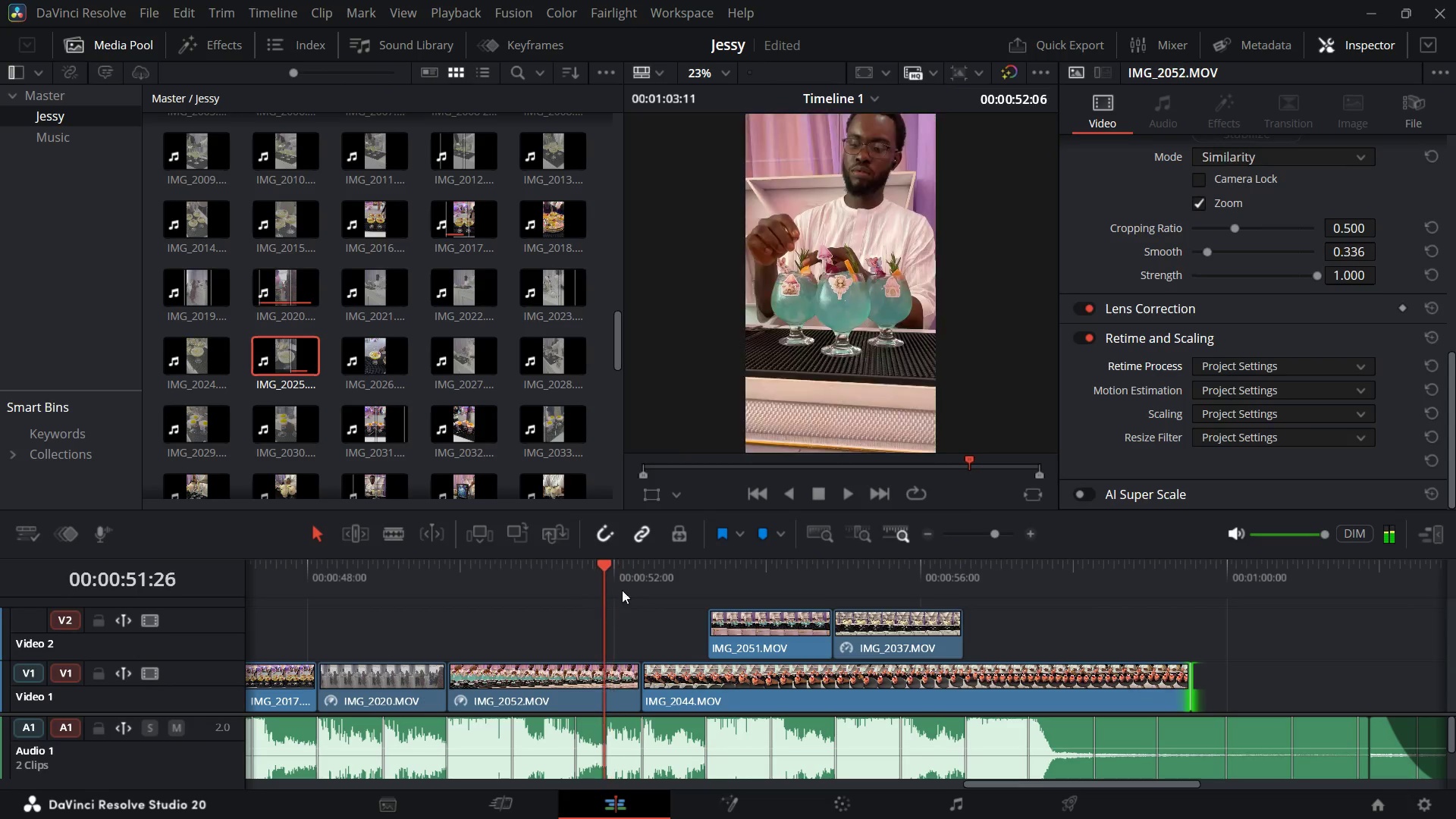 
key(Space)
 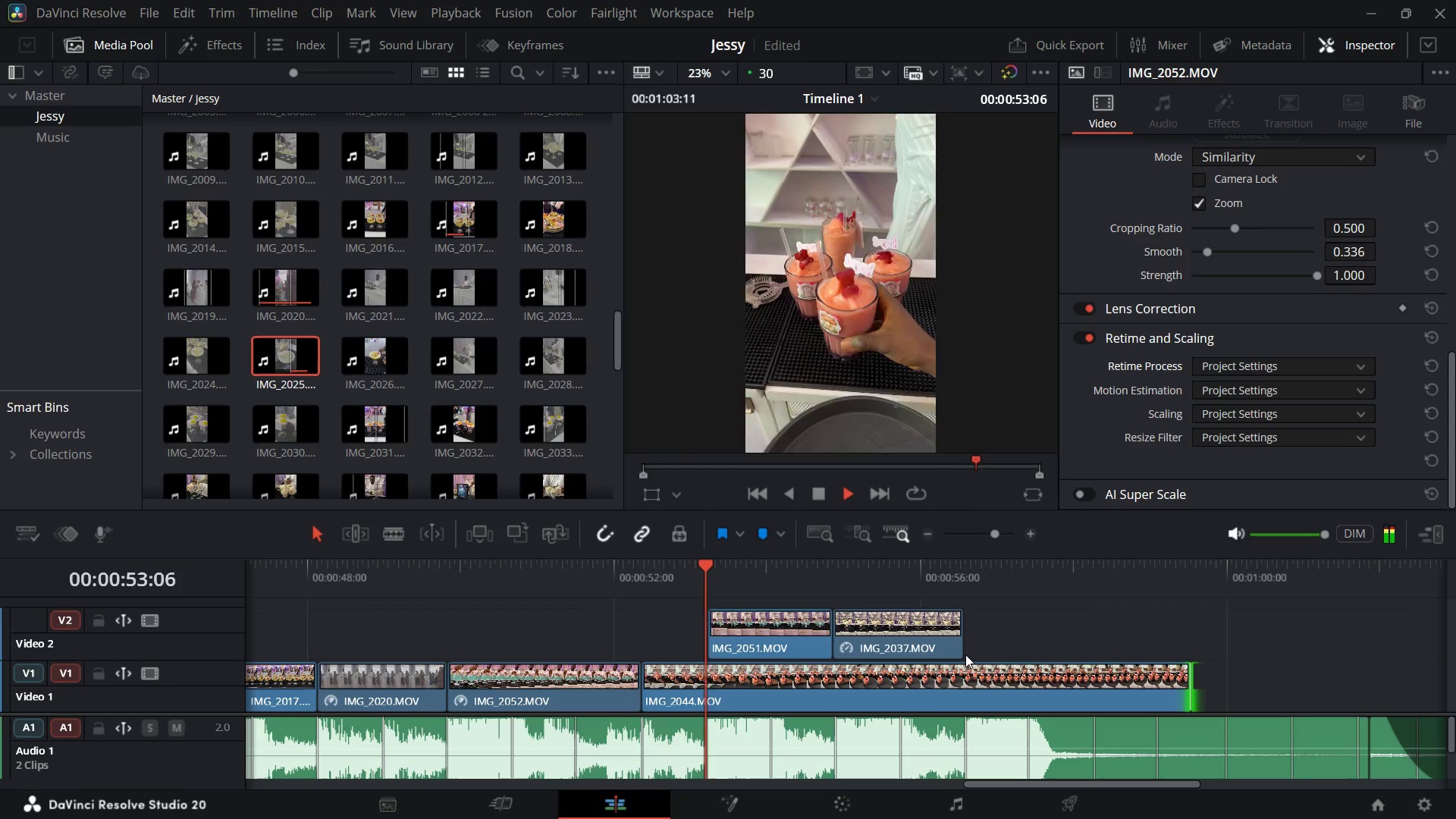 
key(Space)
 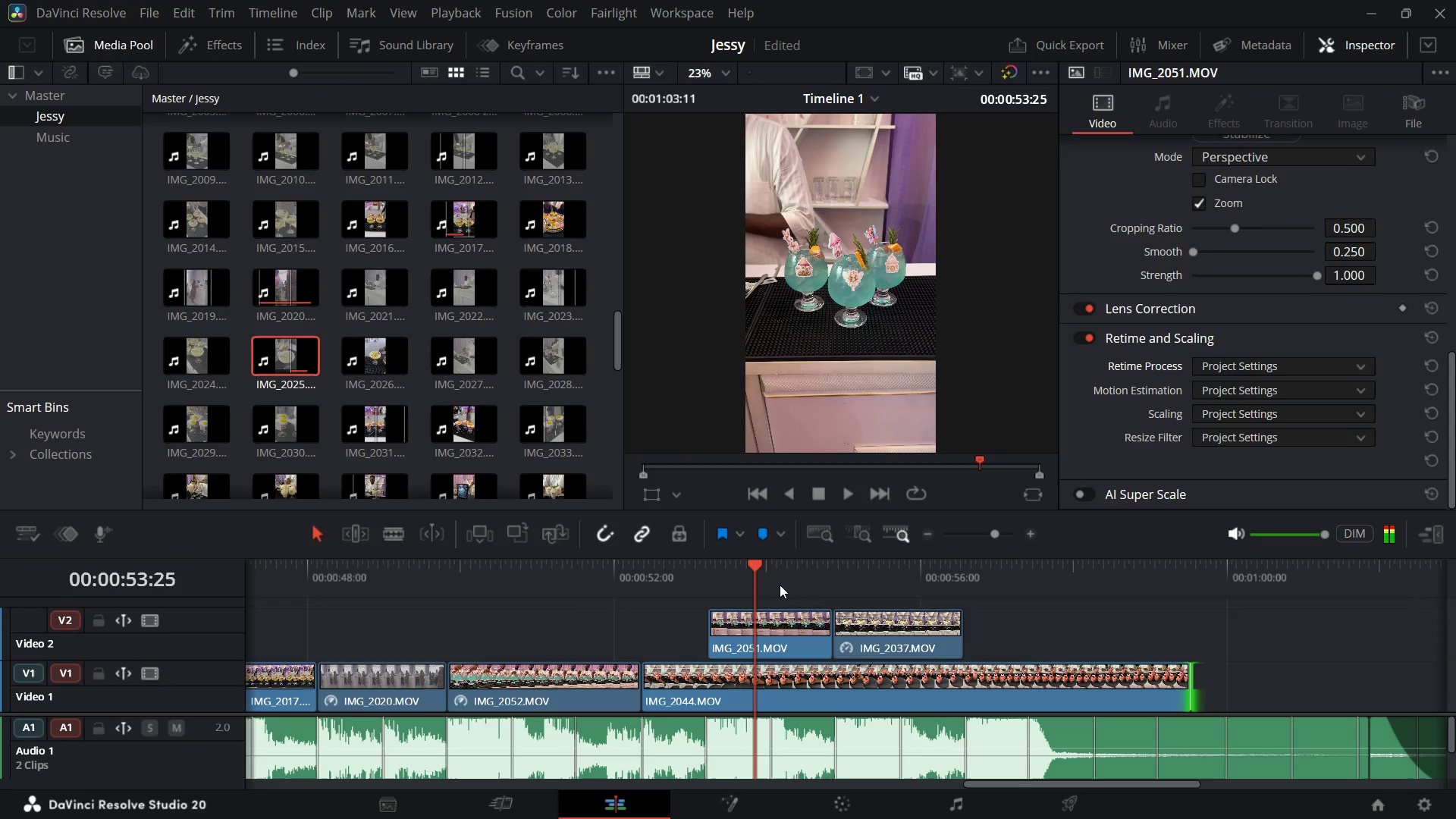 
left_click_drag(start_coordinate=[767, 572], to_coordinate=[942, 581])
 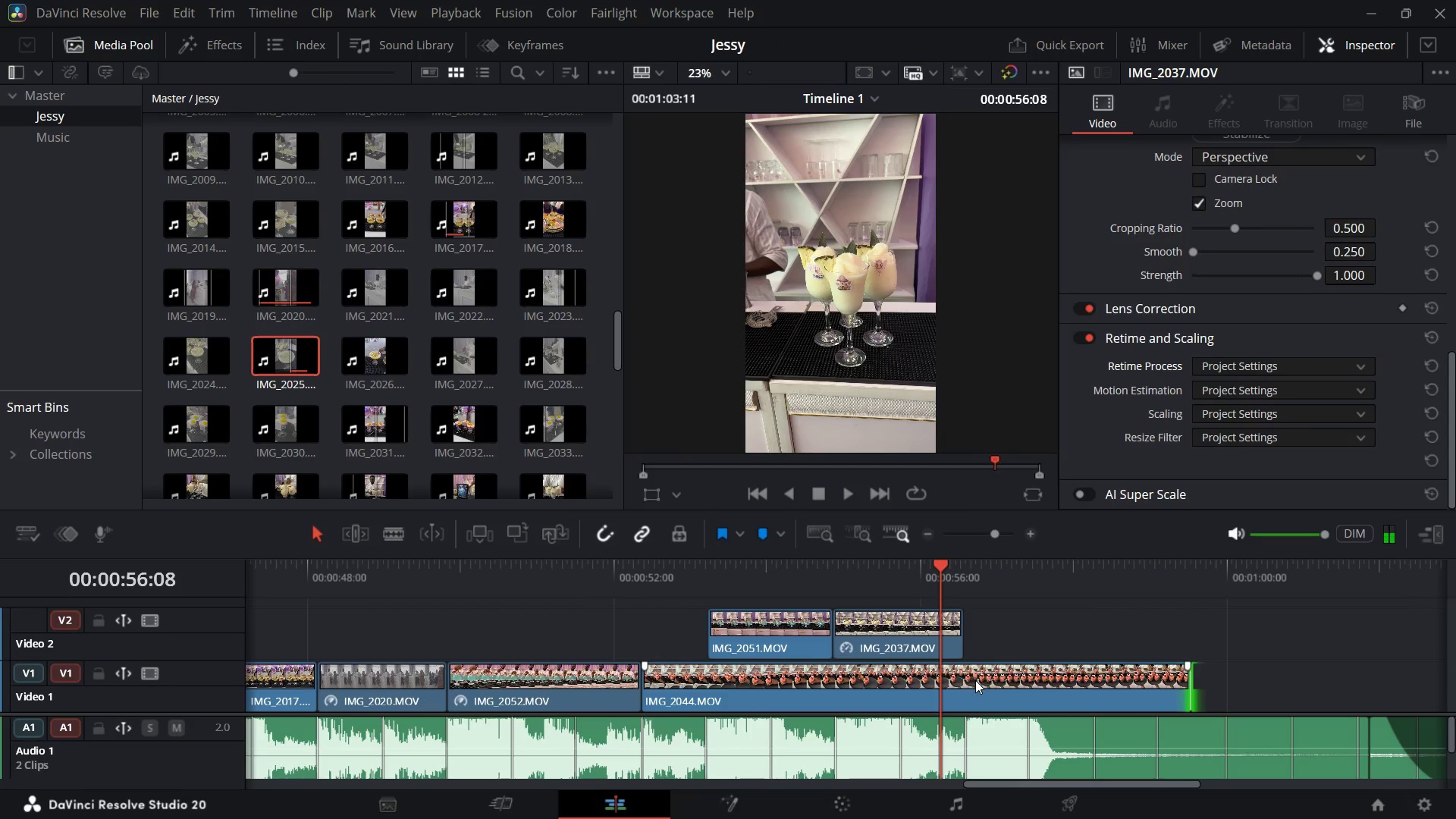 
left_click([975, 680])
 